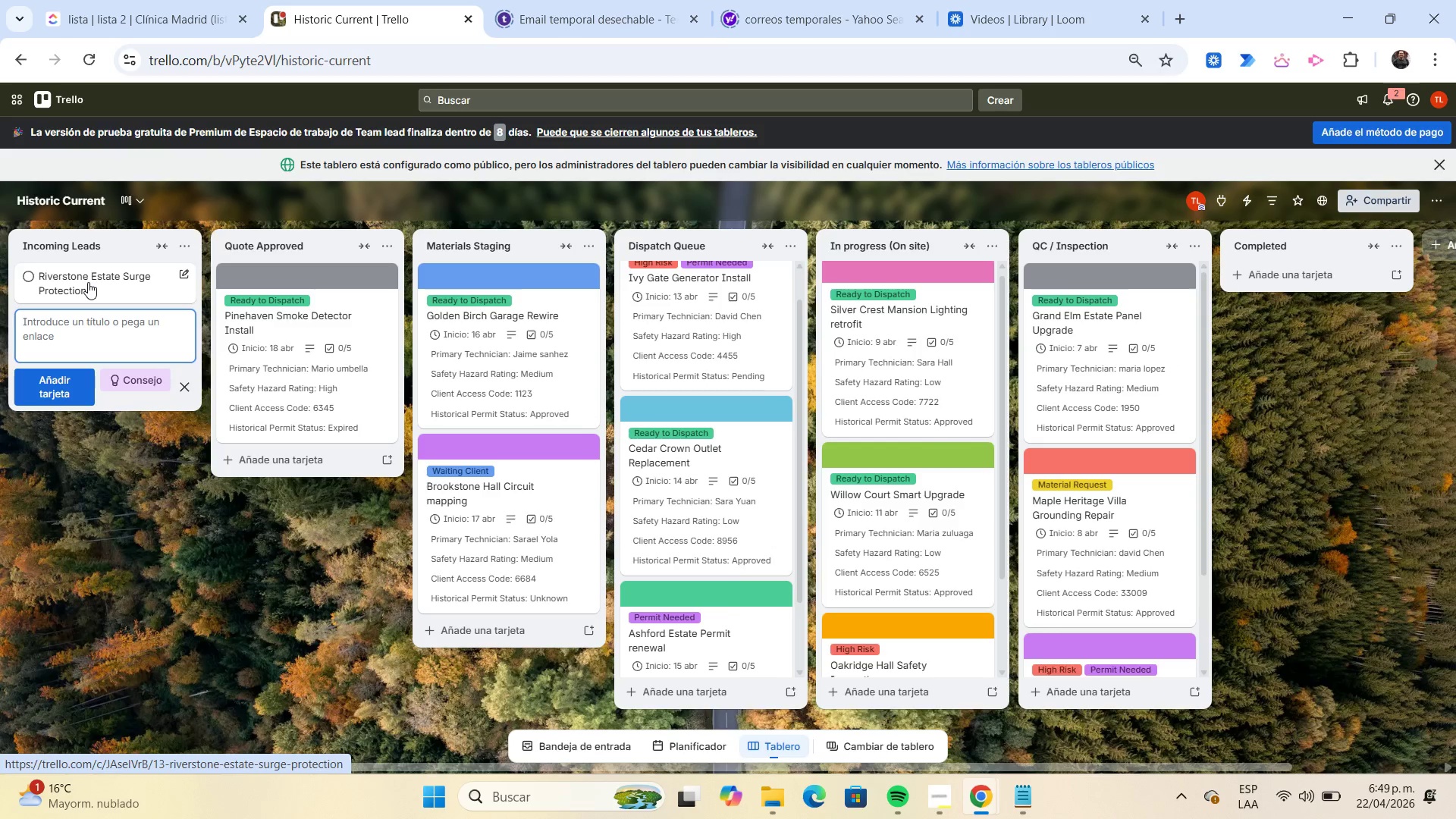 
left_click([88, 282])
 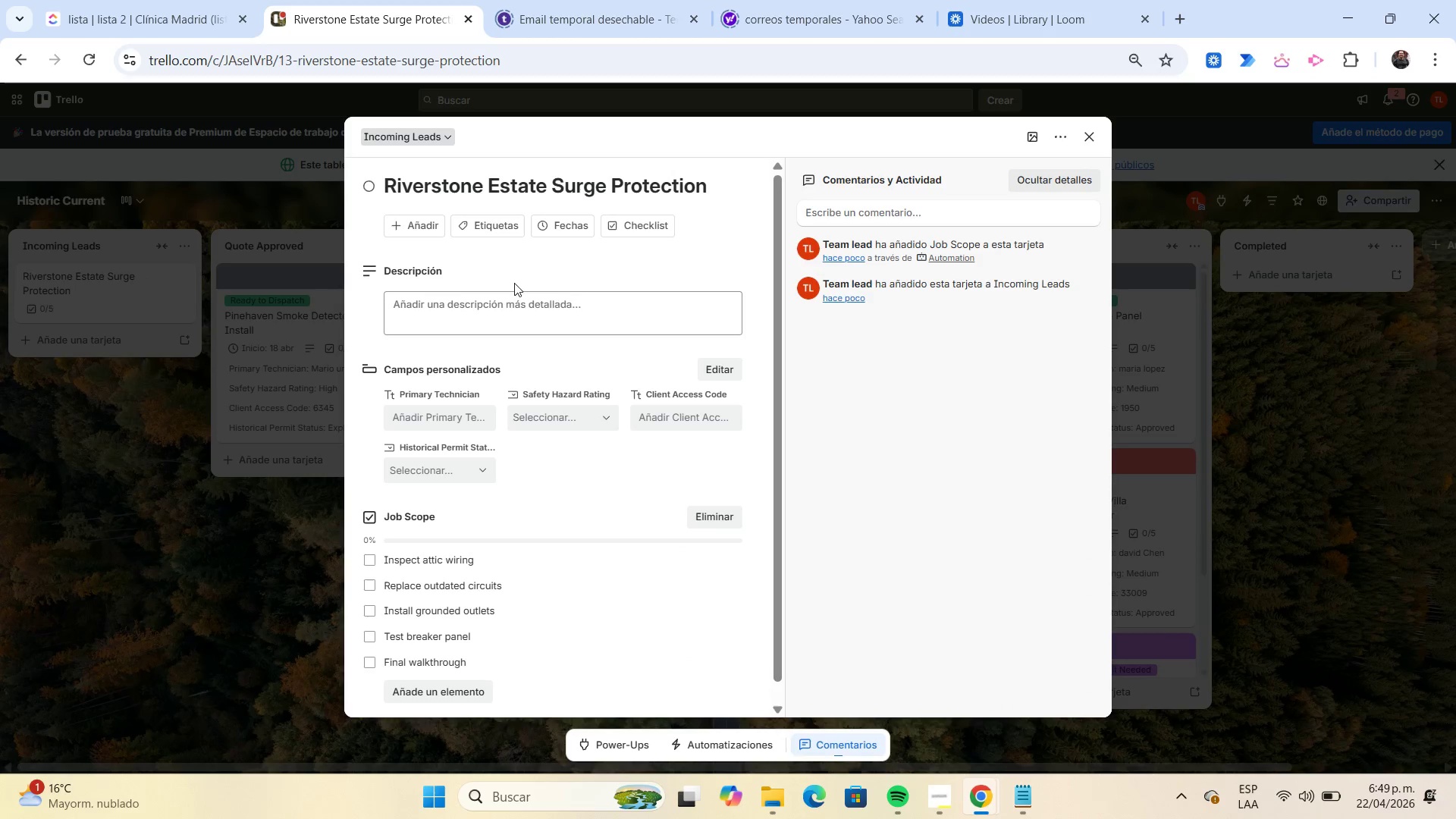 
left_click([491, 306])
 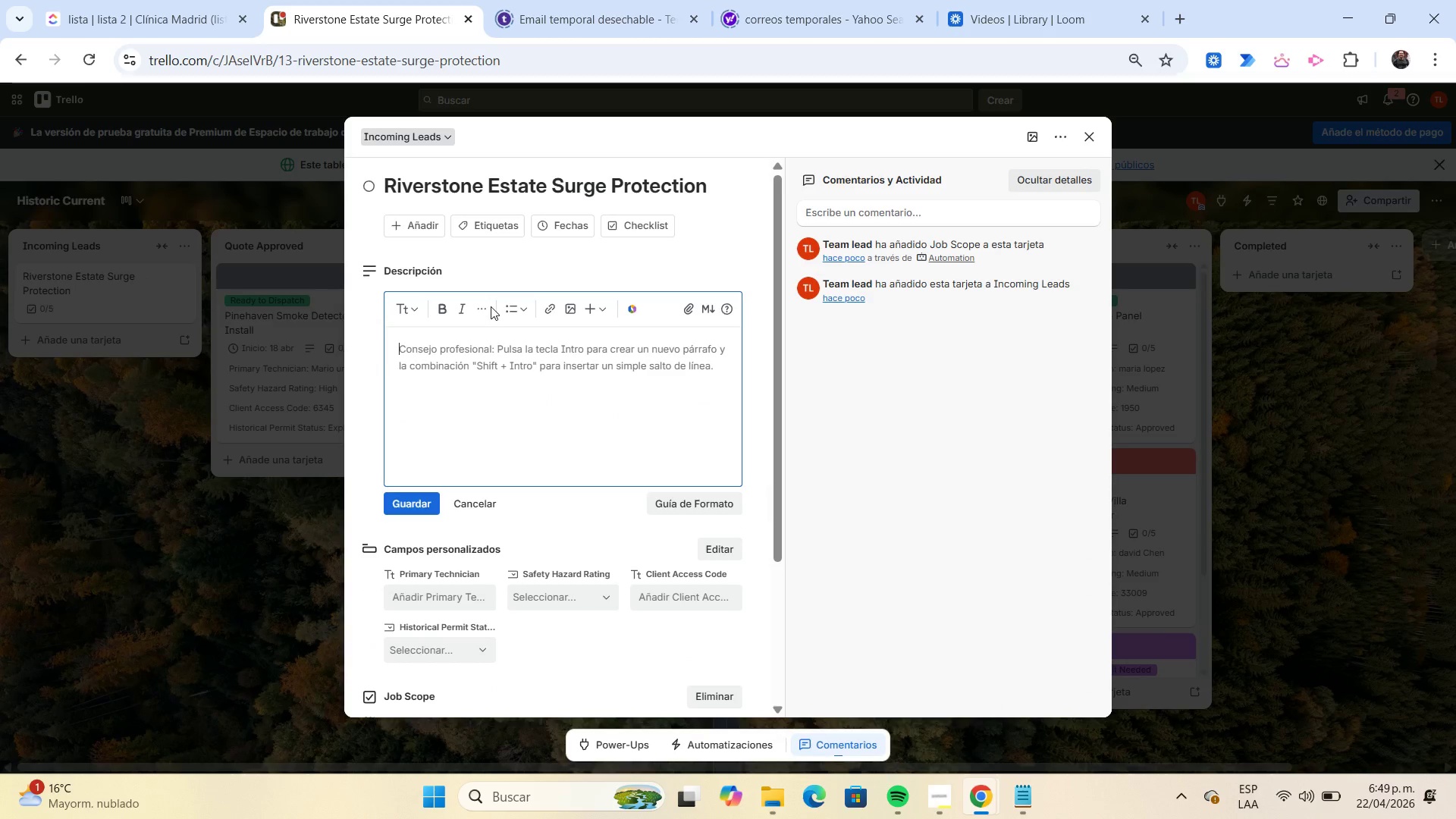 
type(Whole )
key(Backspace)
type(-home surge protector installation at main panel.)
 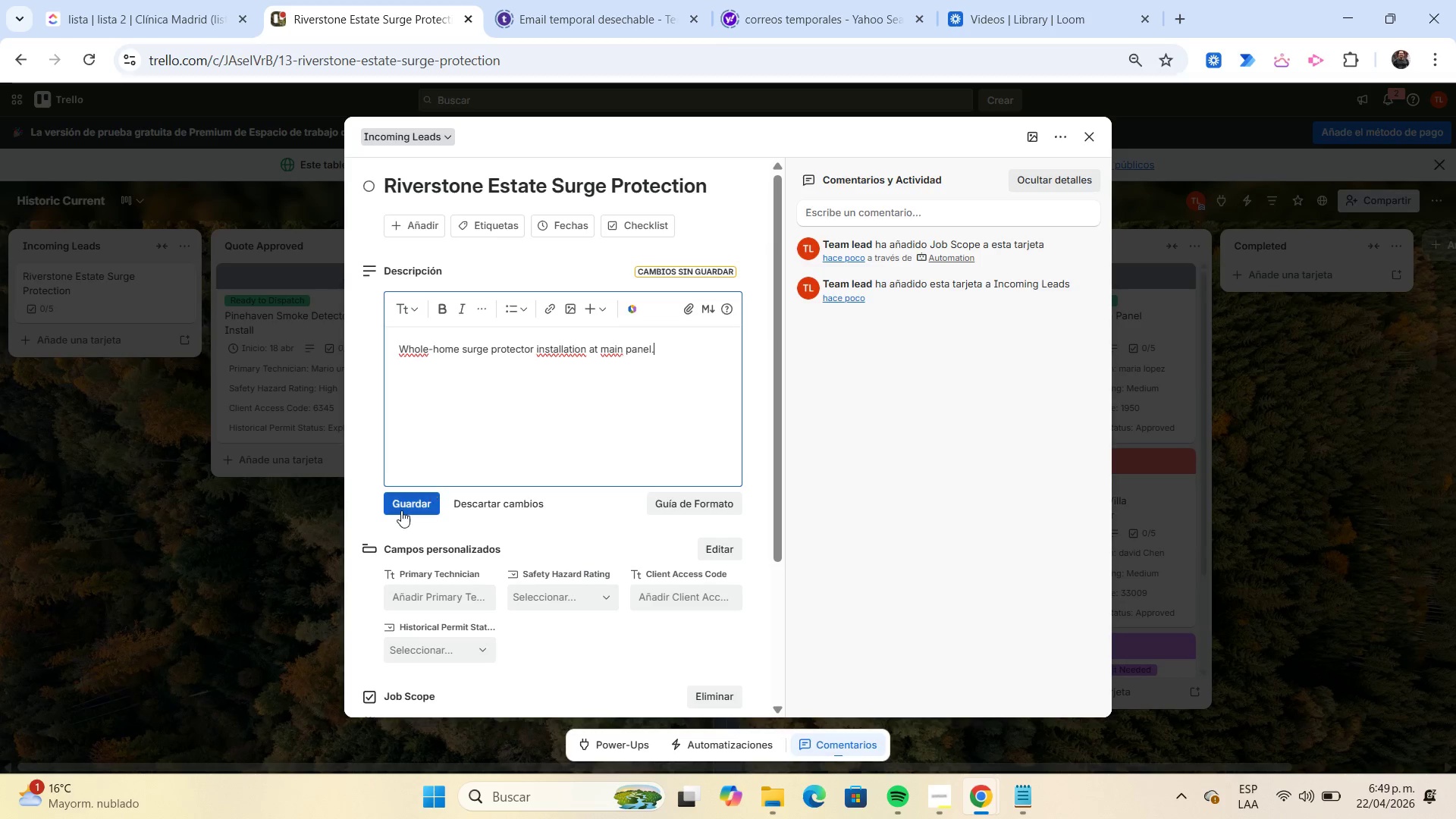 
left_click([400, 510])
 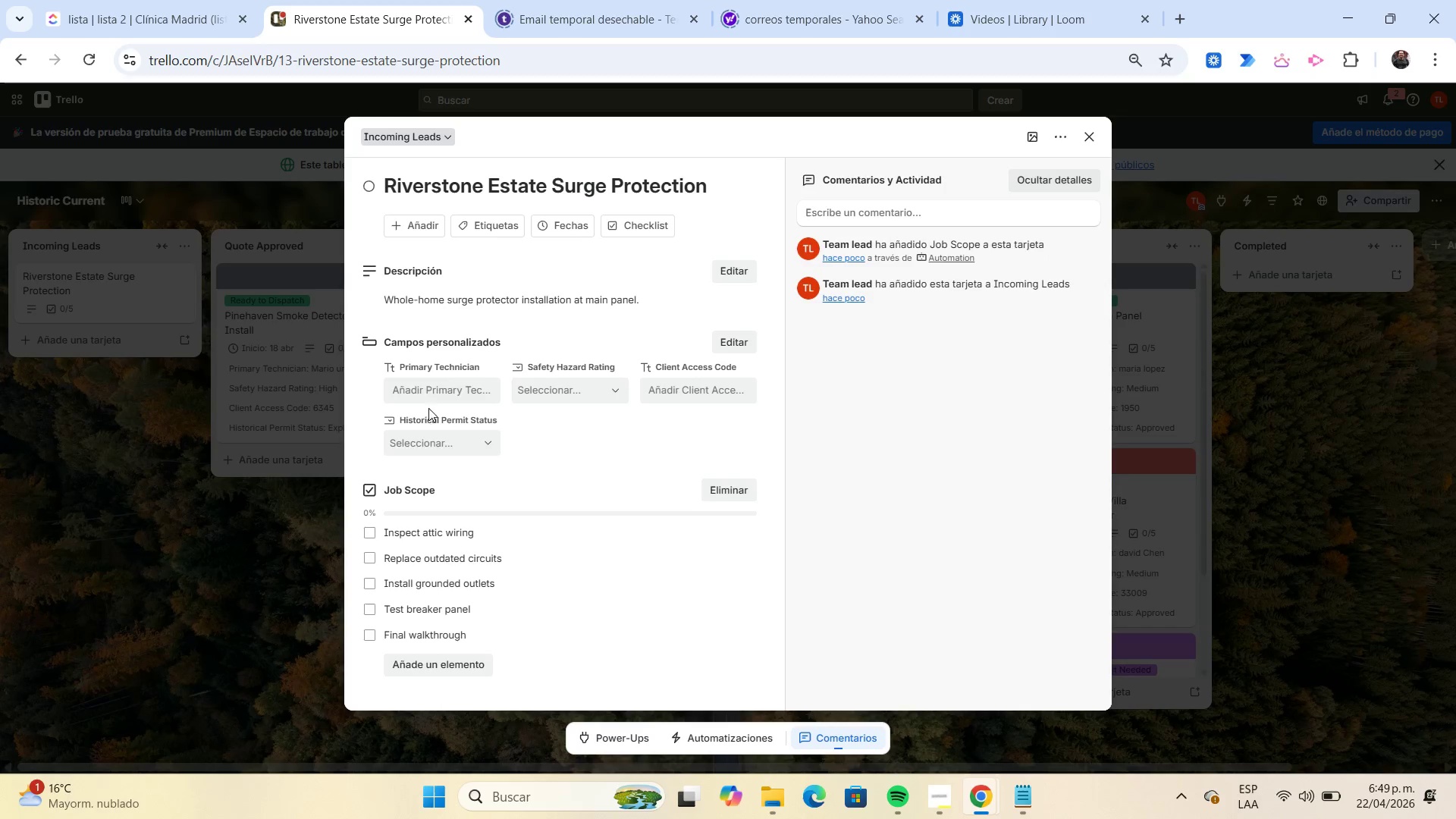 
left_click([425, 397])
 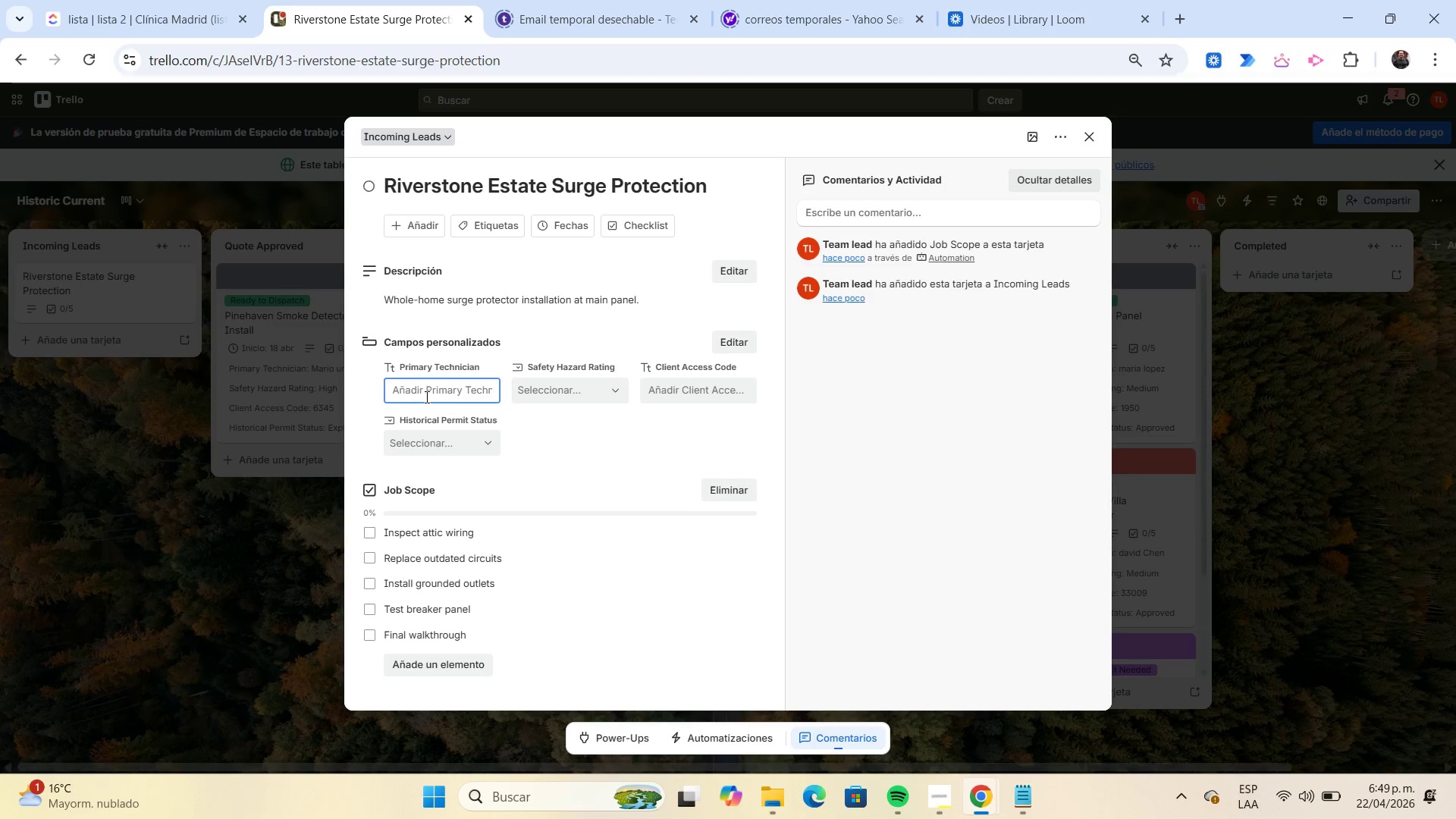 
wait(5.06)
 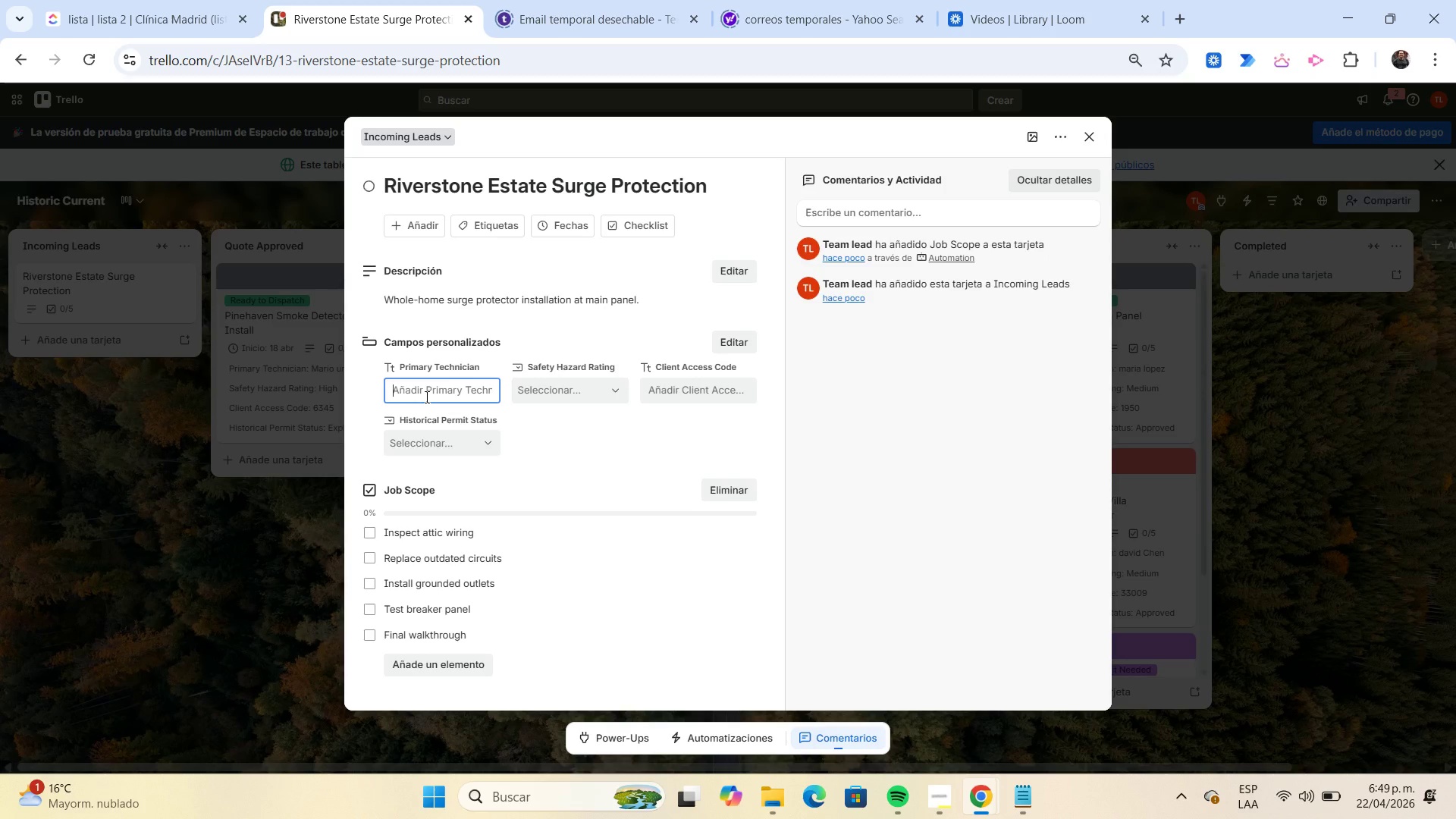 
type(Liliana carmoia)
key(Tab)
 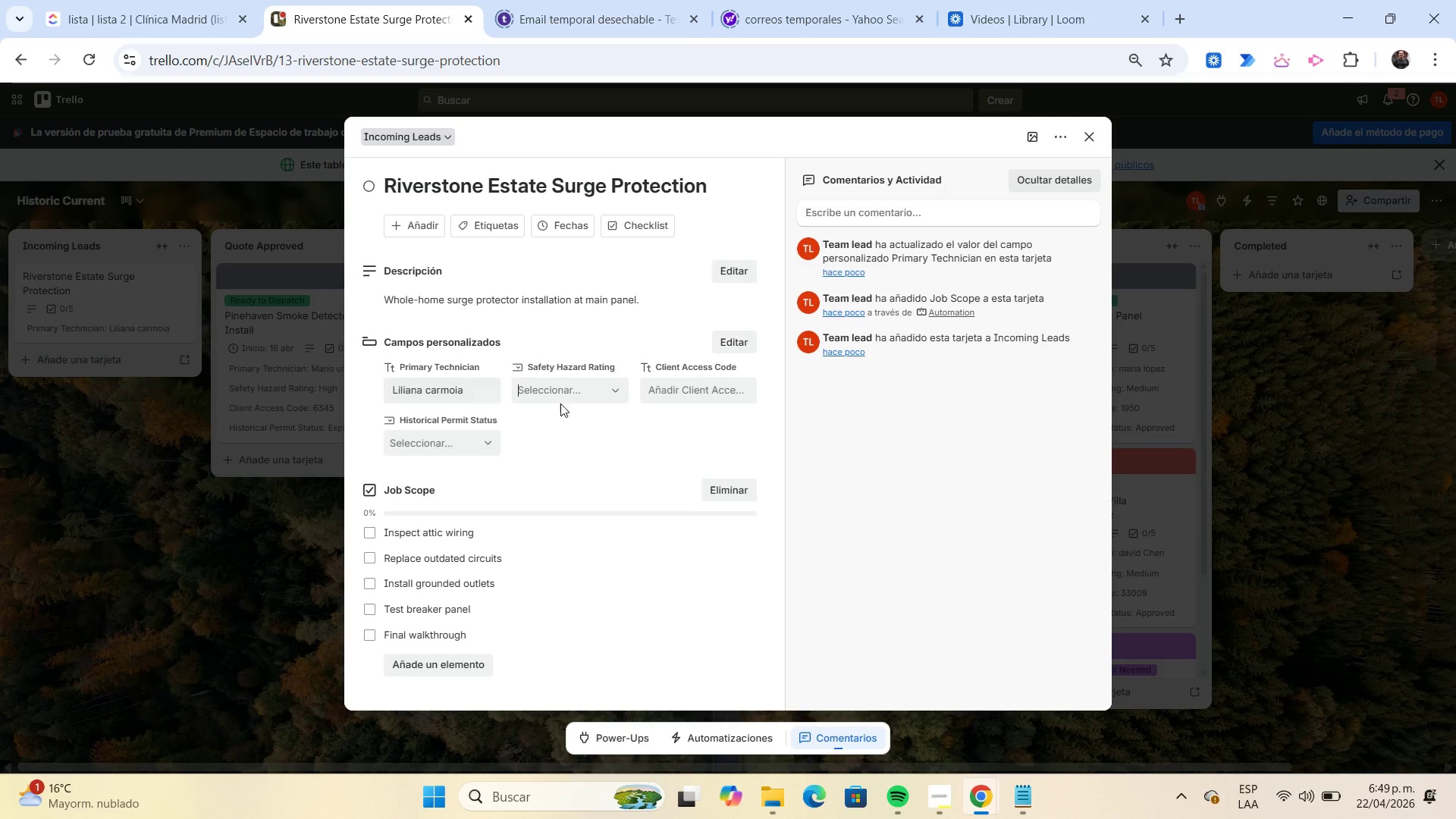 
left_click([566, 397])
 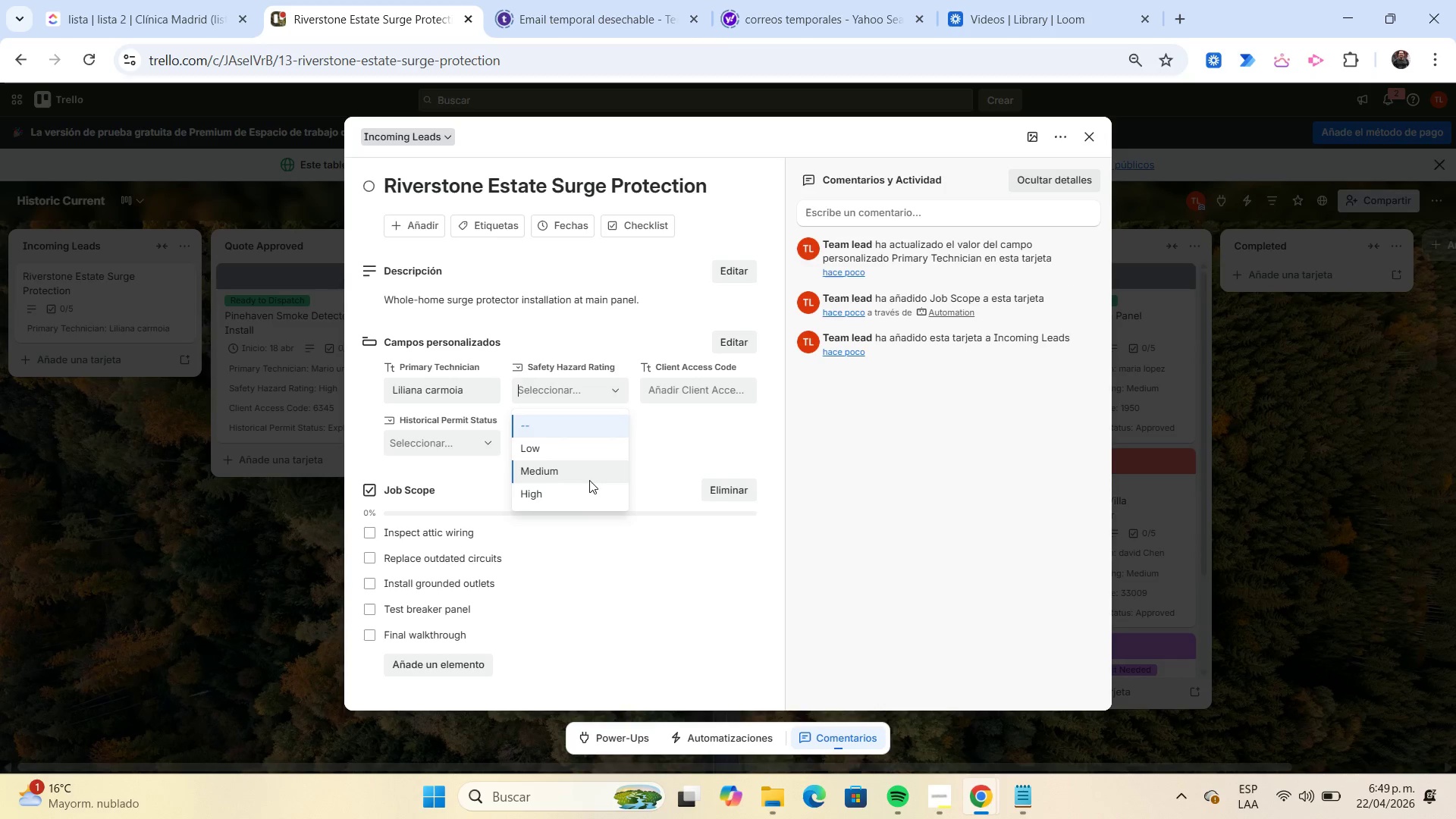 
left_click([587, 479])
 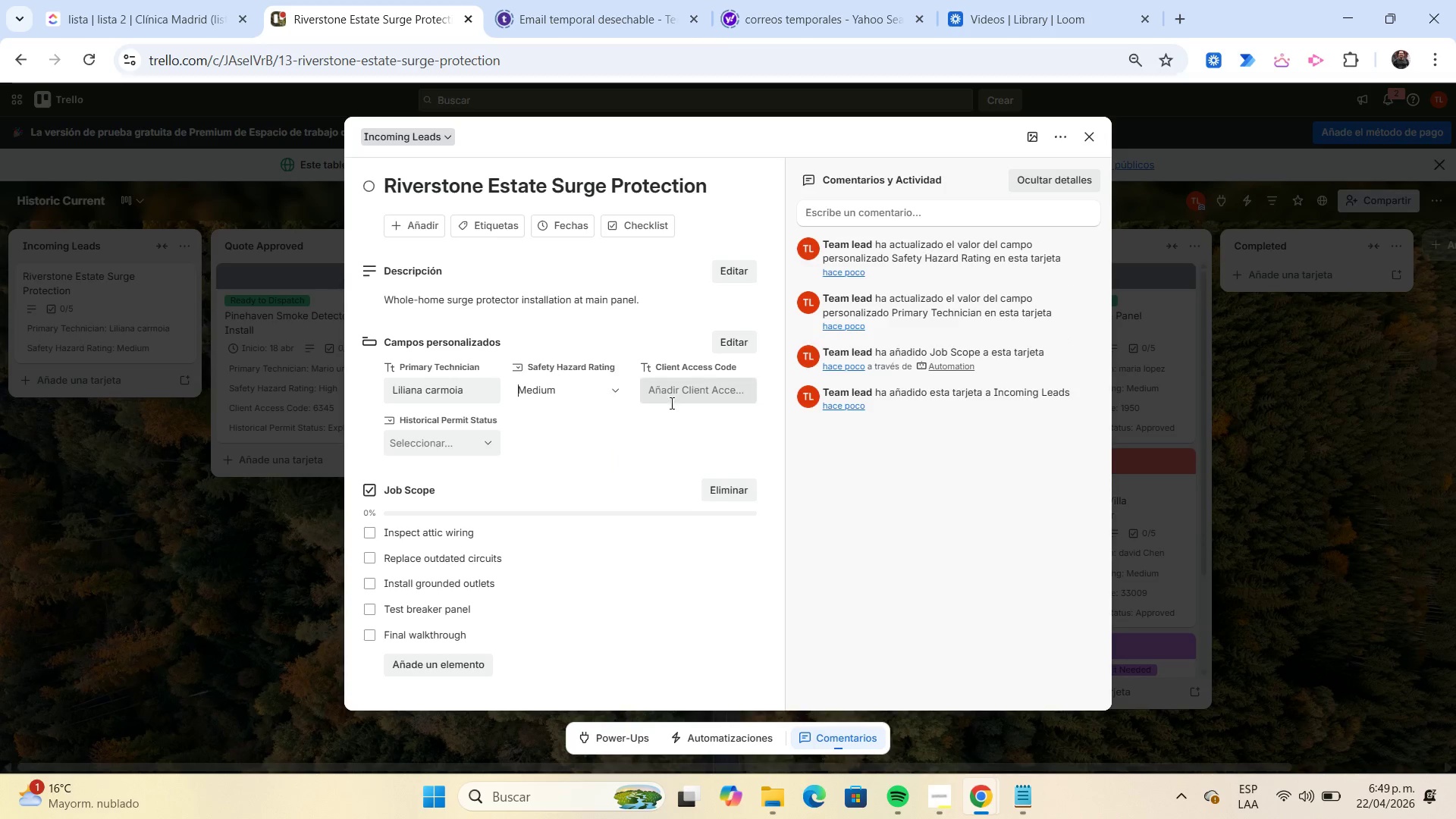 
left_click([670, 391])
 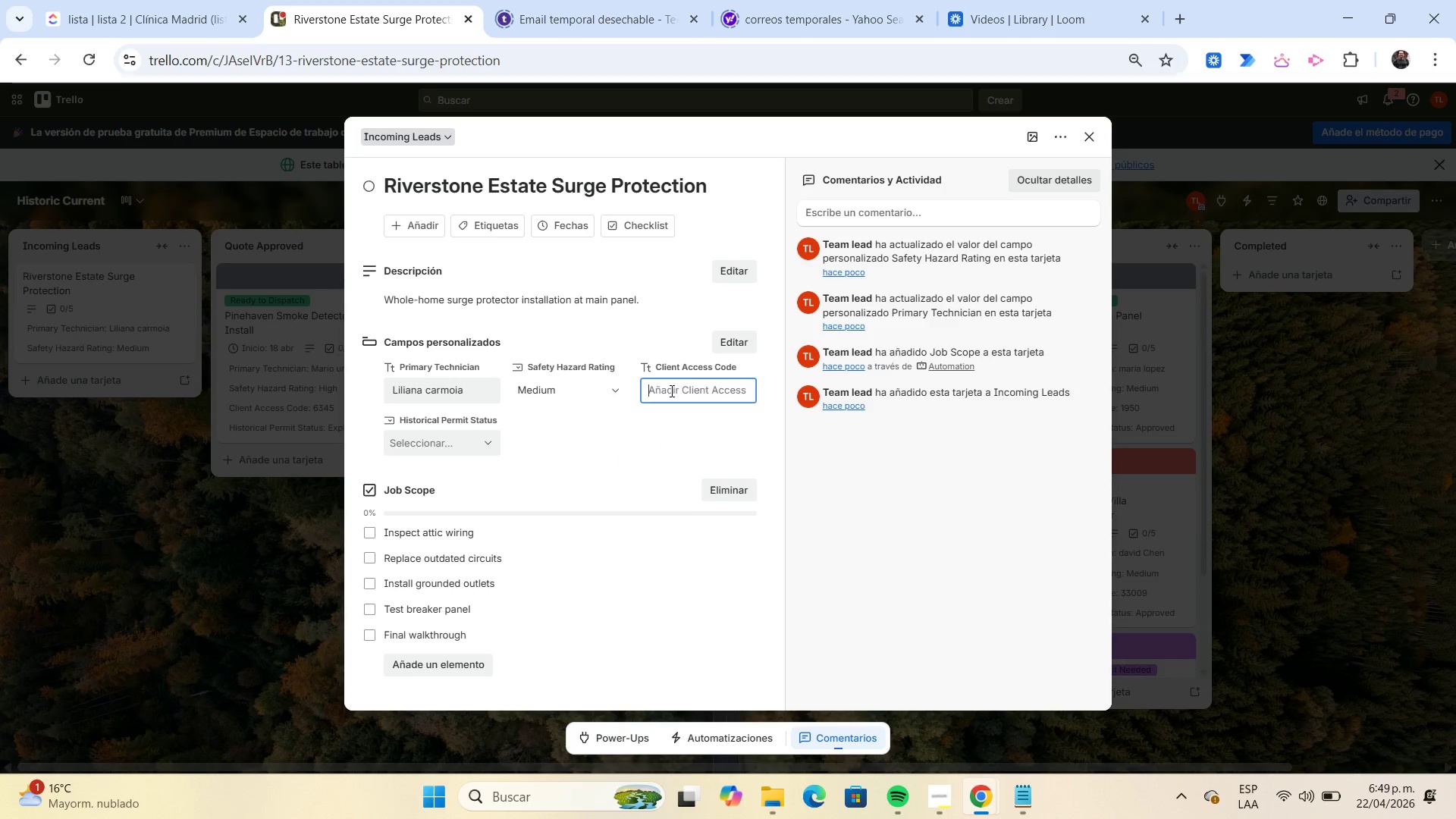 
key(Numpad4)
 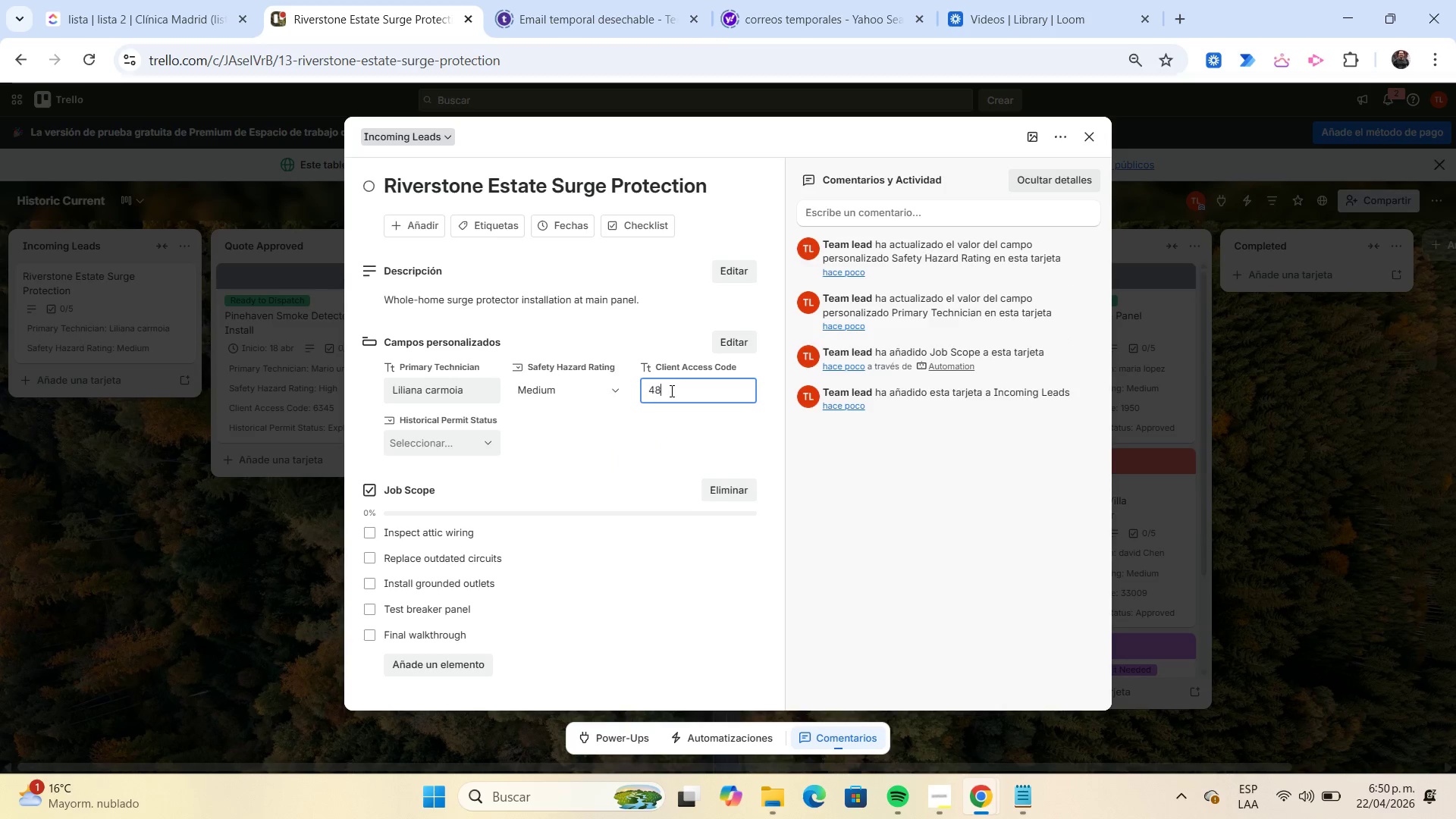 
key(Numpad8)
 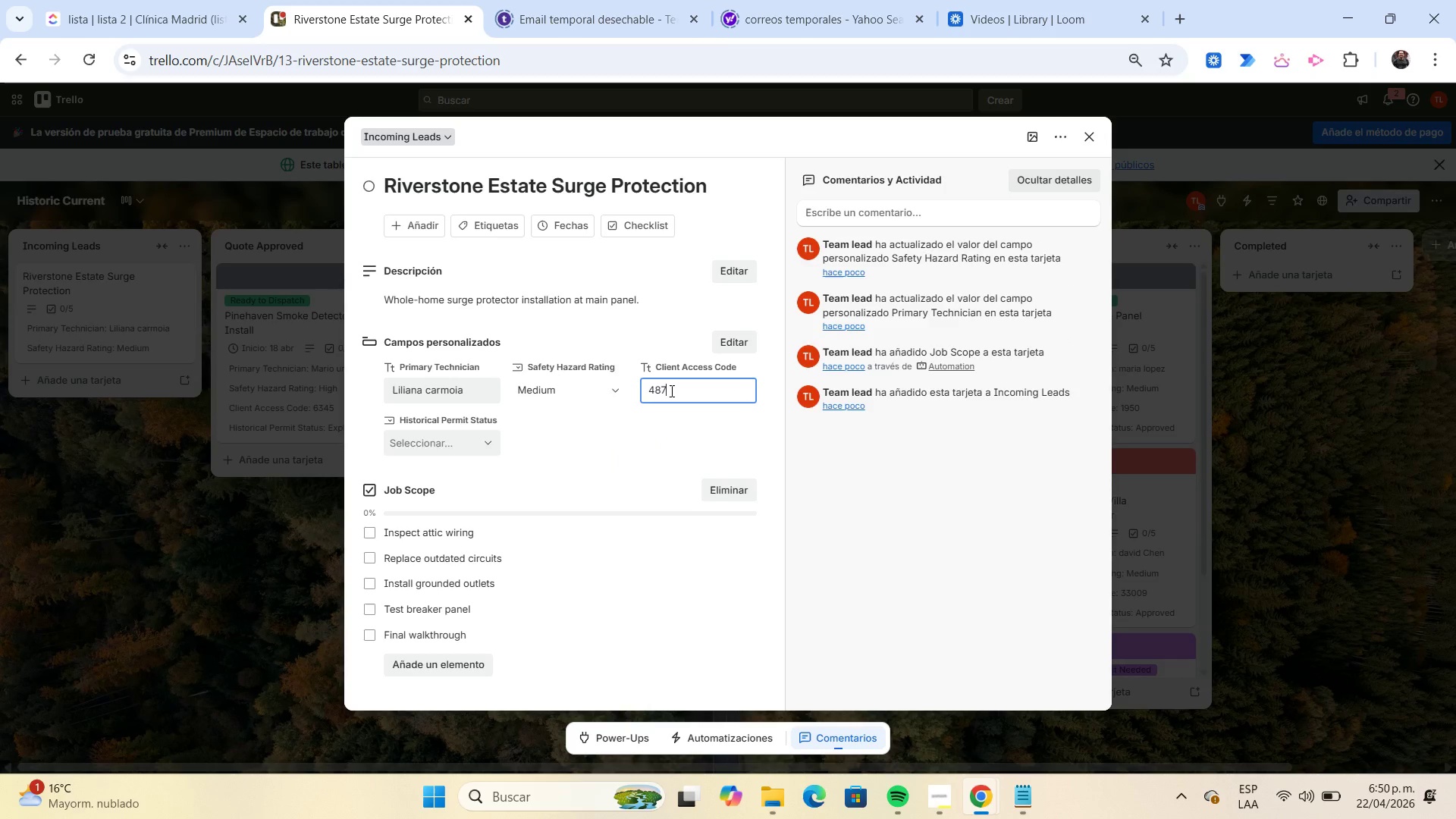 
key(Numpad7)
 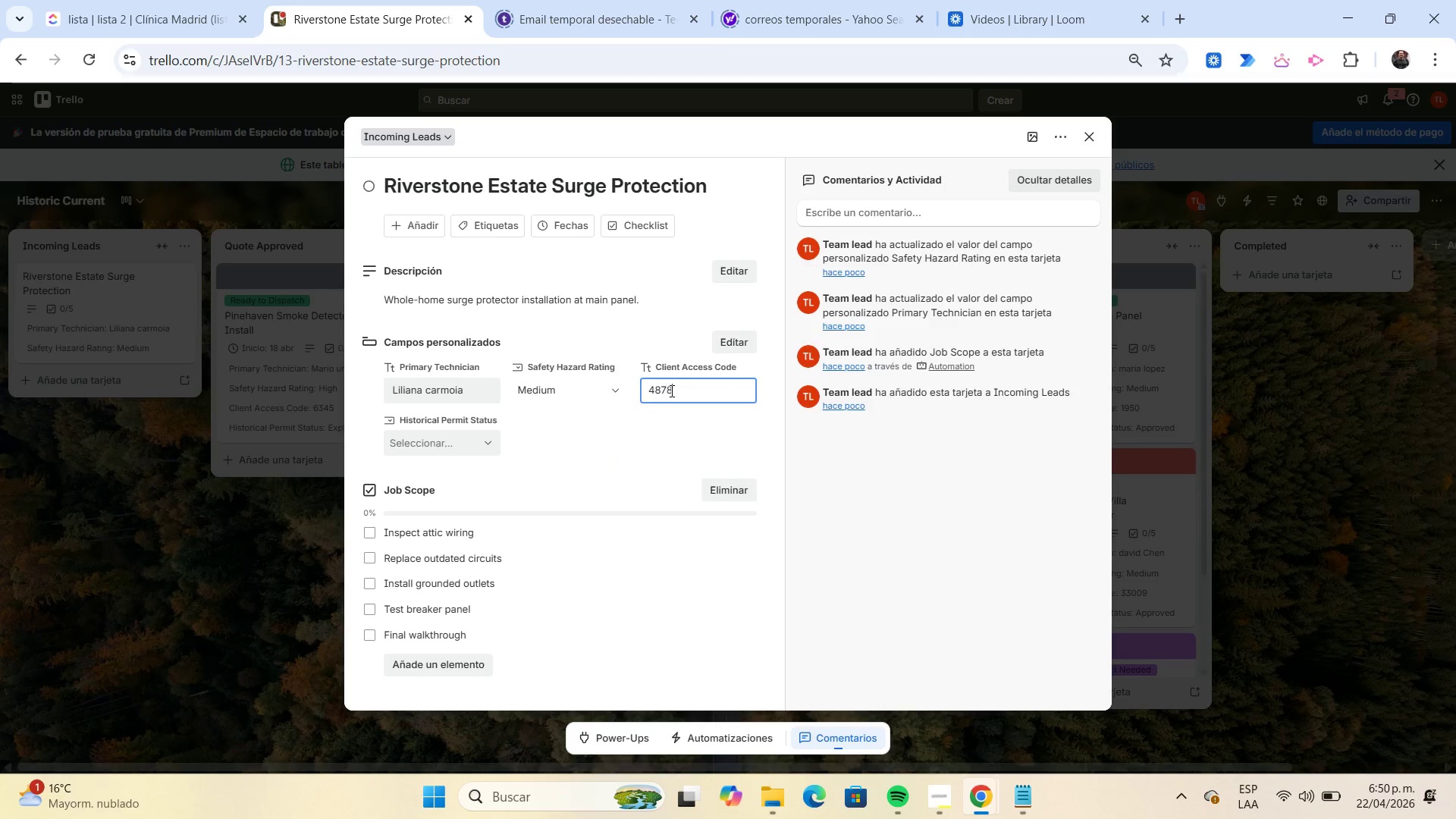 
key(Numpad8)
 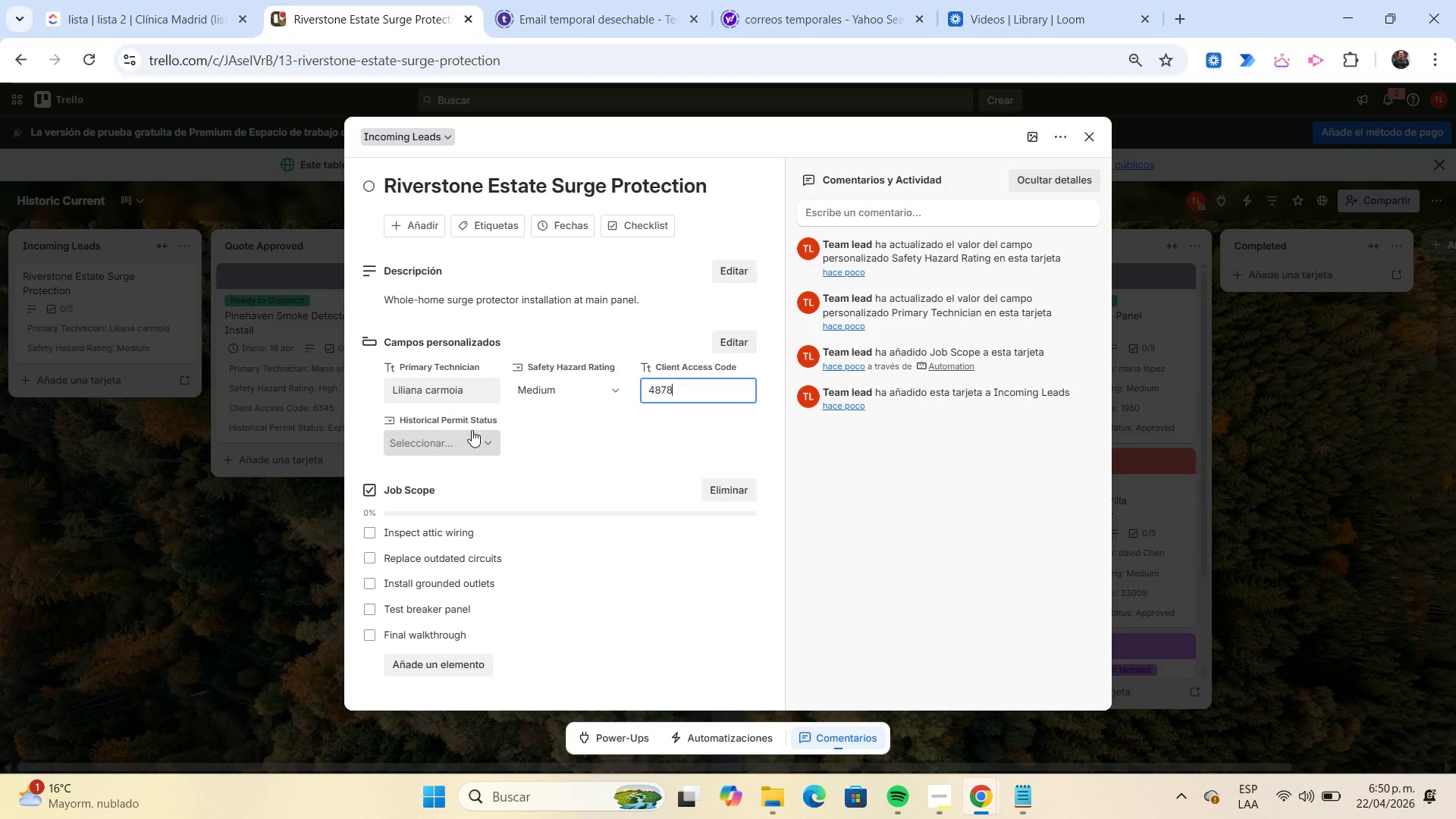 
left_click([460, 442])
 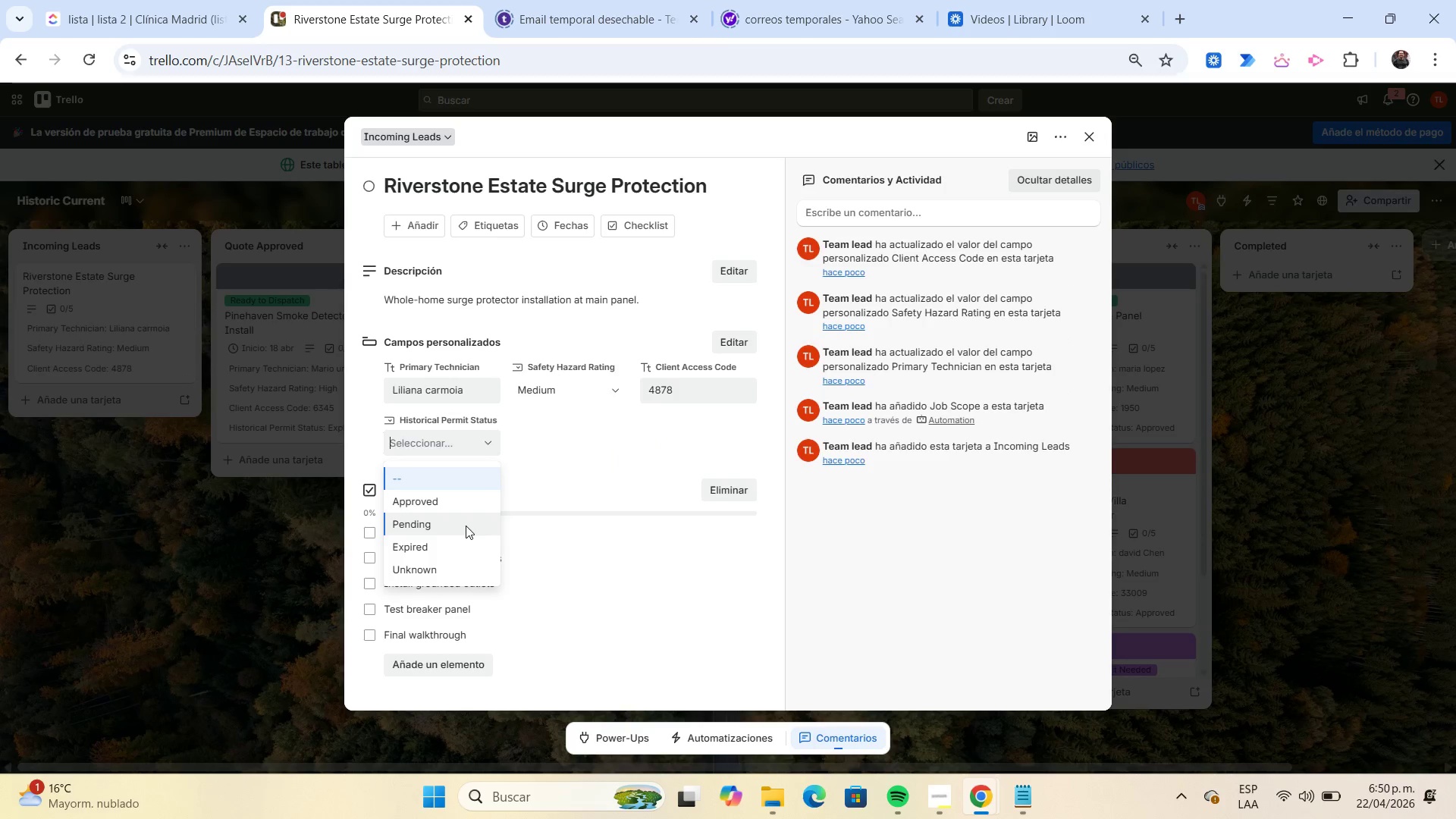 
left_click([466, 526])
 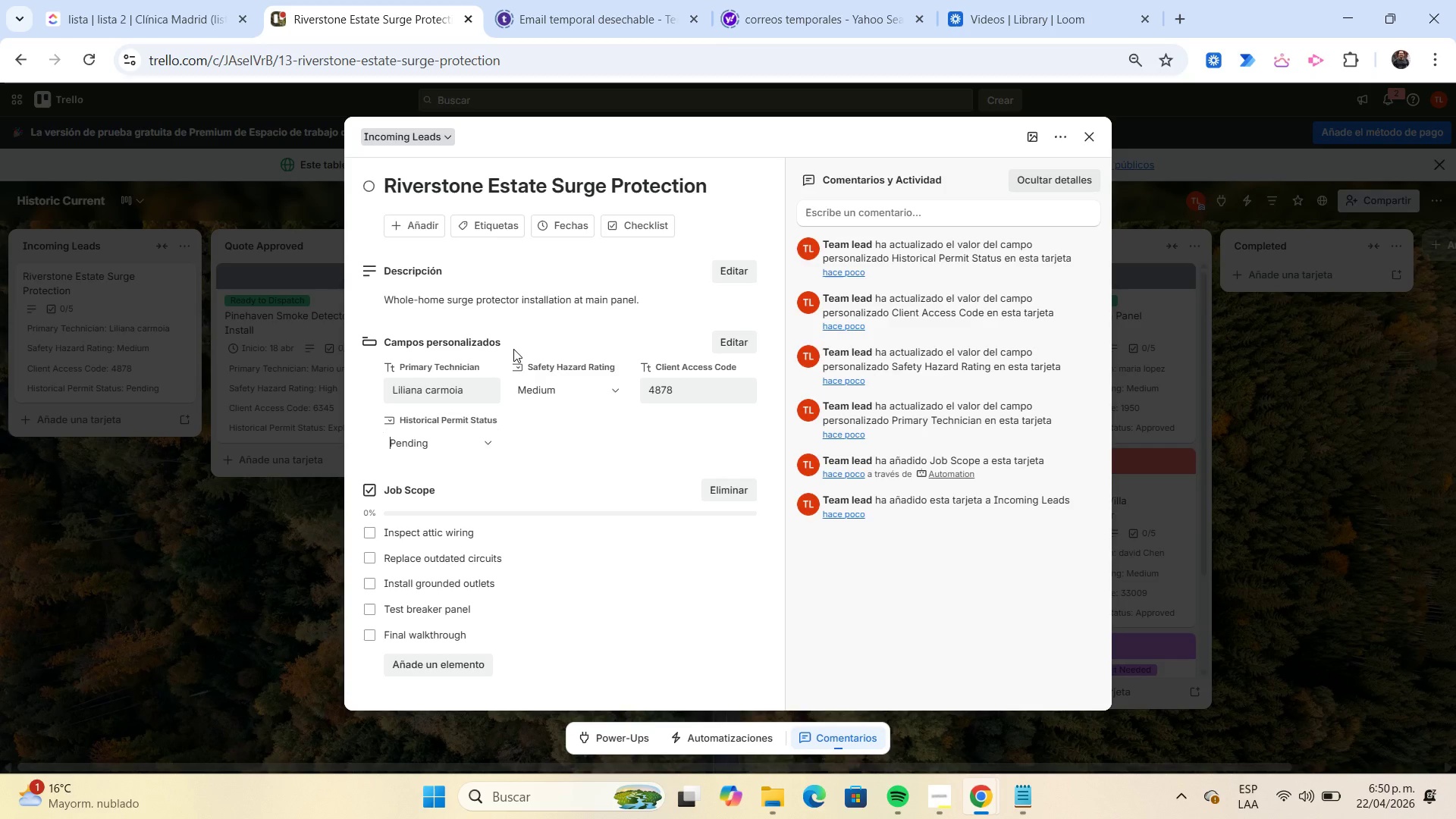 
wait(5.14)
 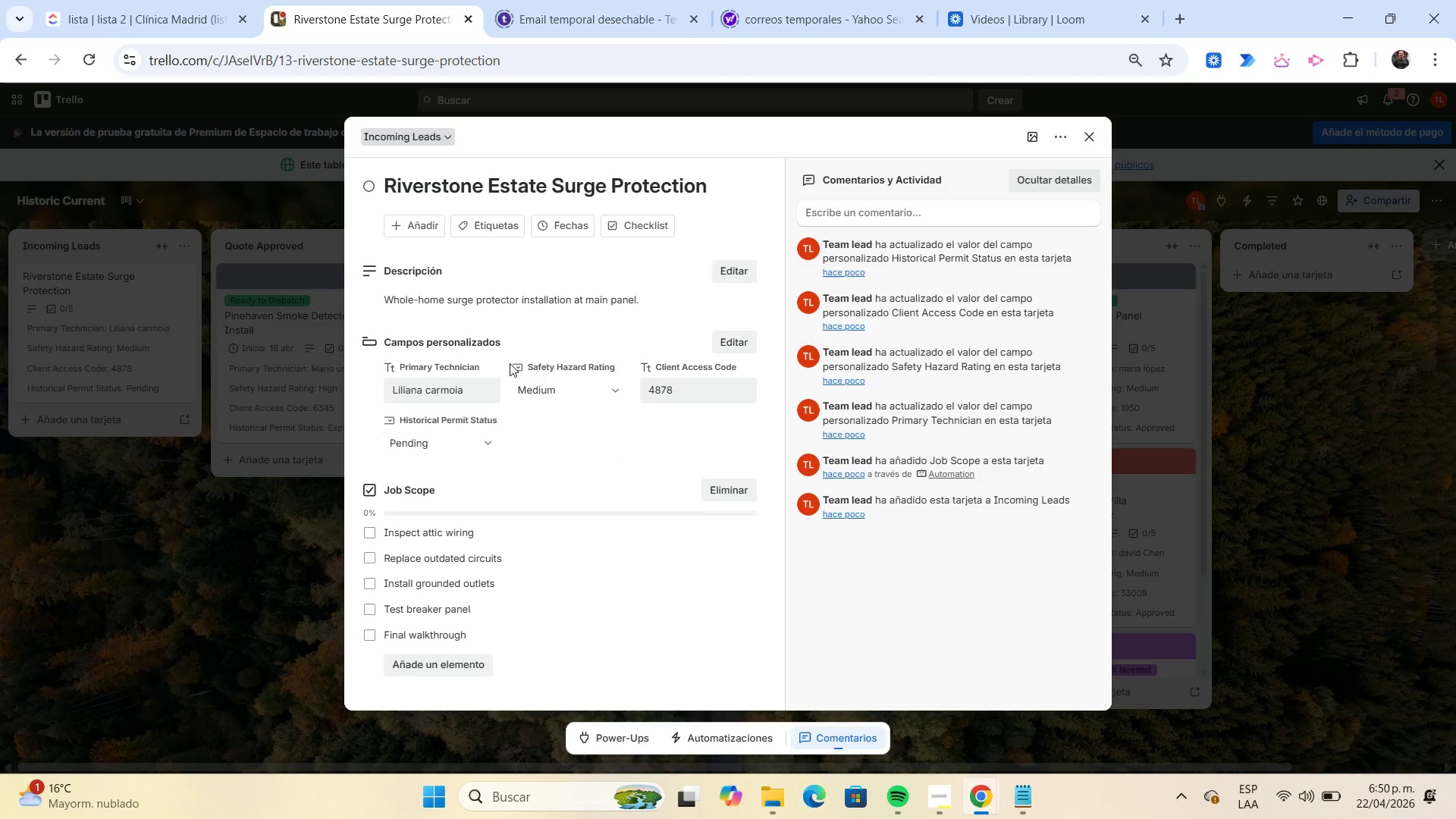 
left_click([479, 224])
 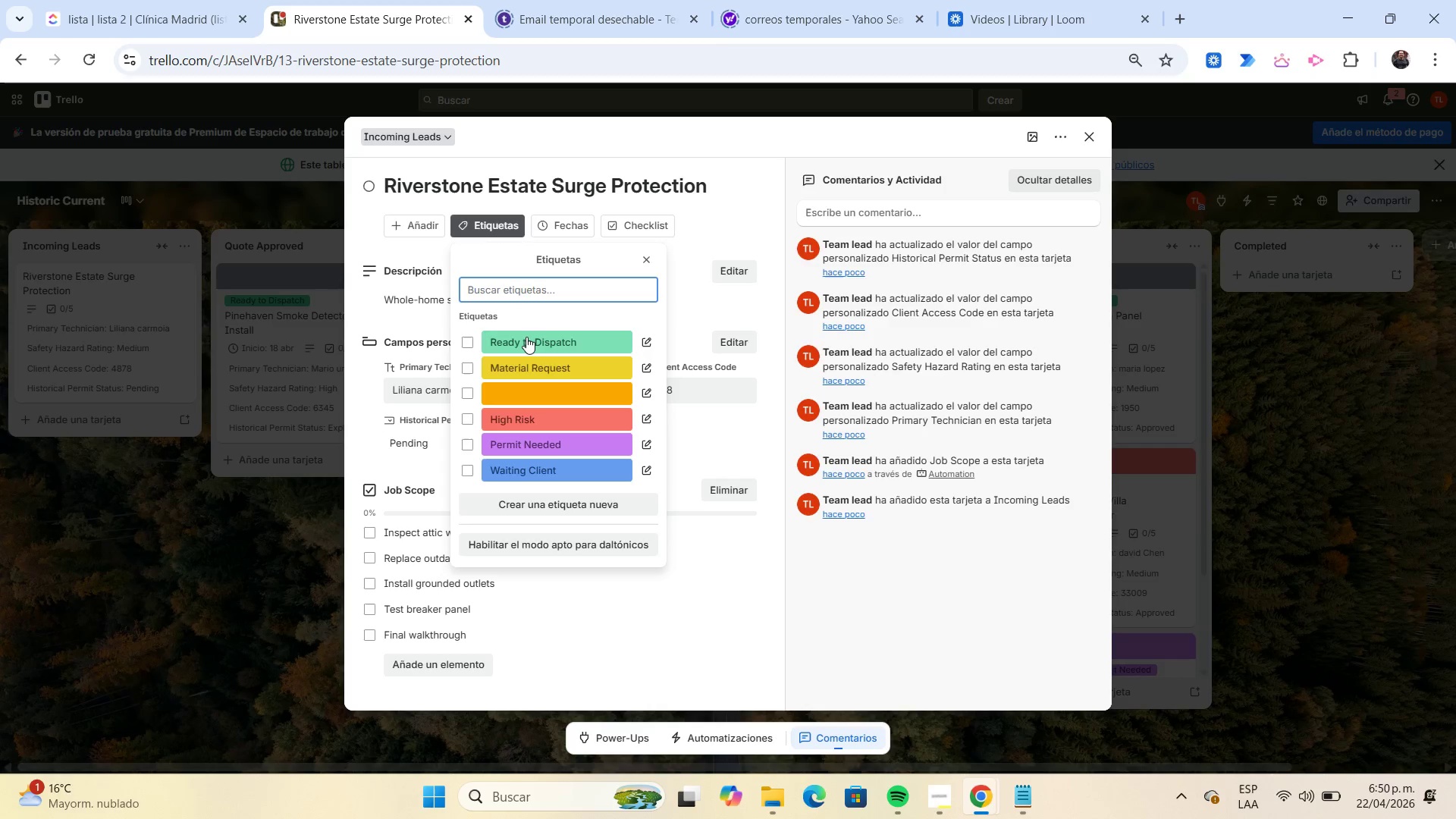 
left_click([526, 337])
 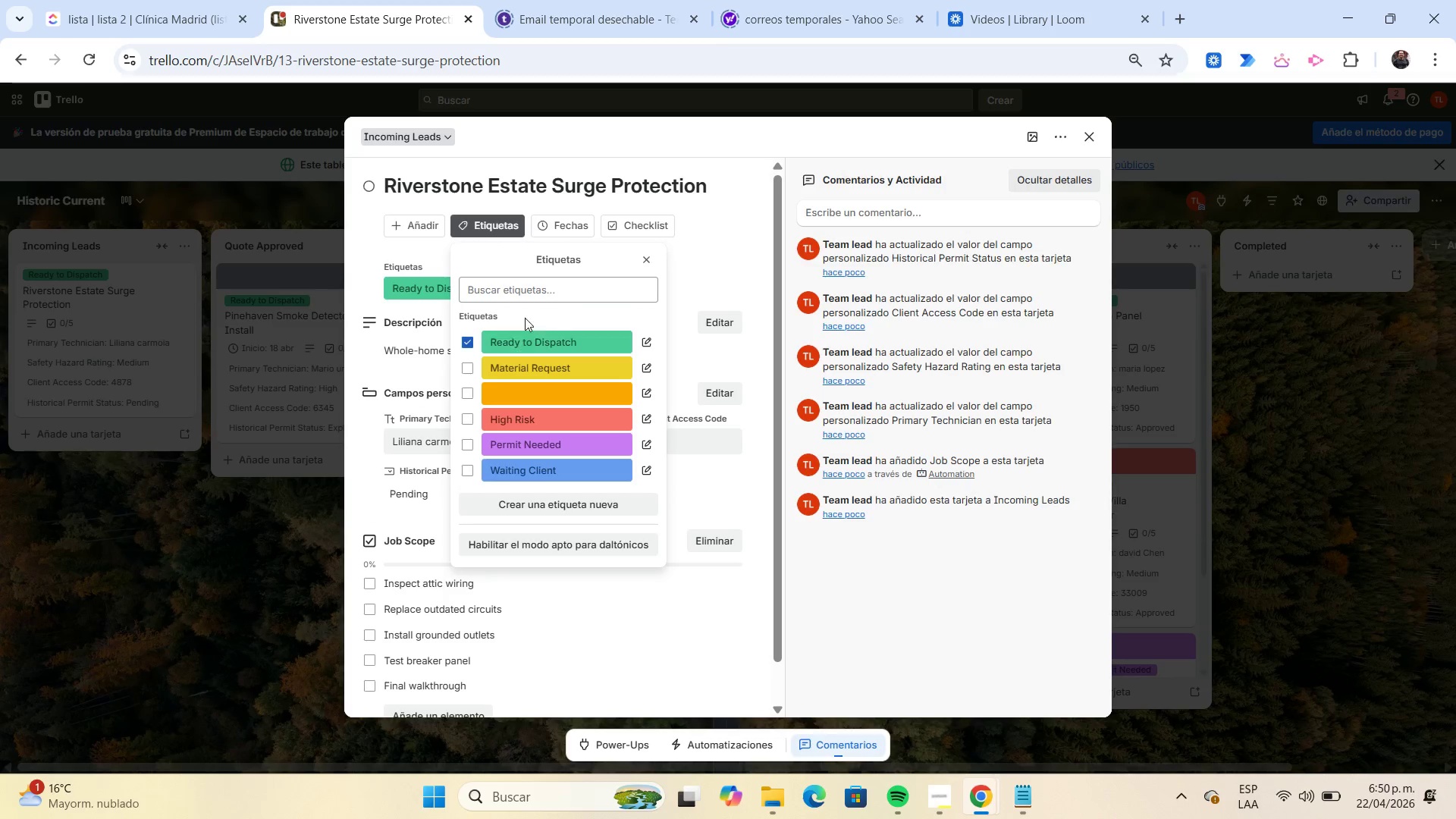 
mouse_move([557, 261])
 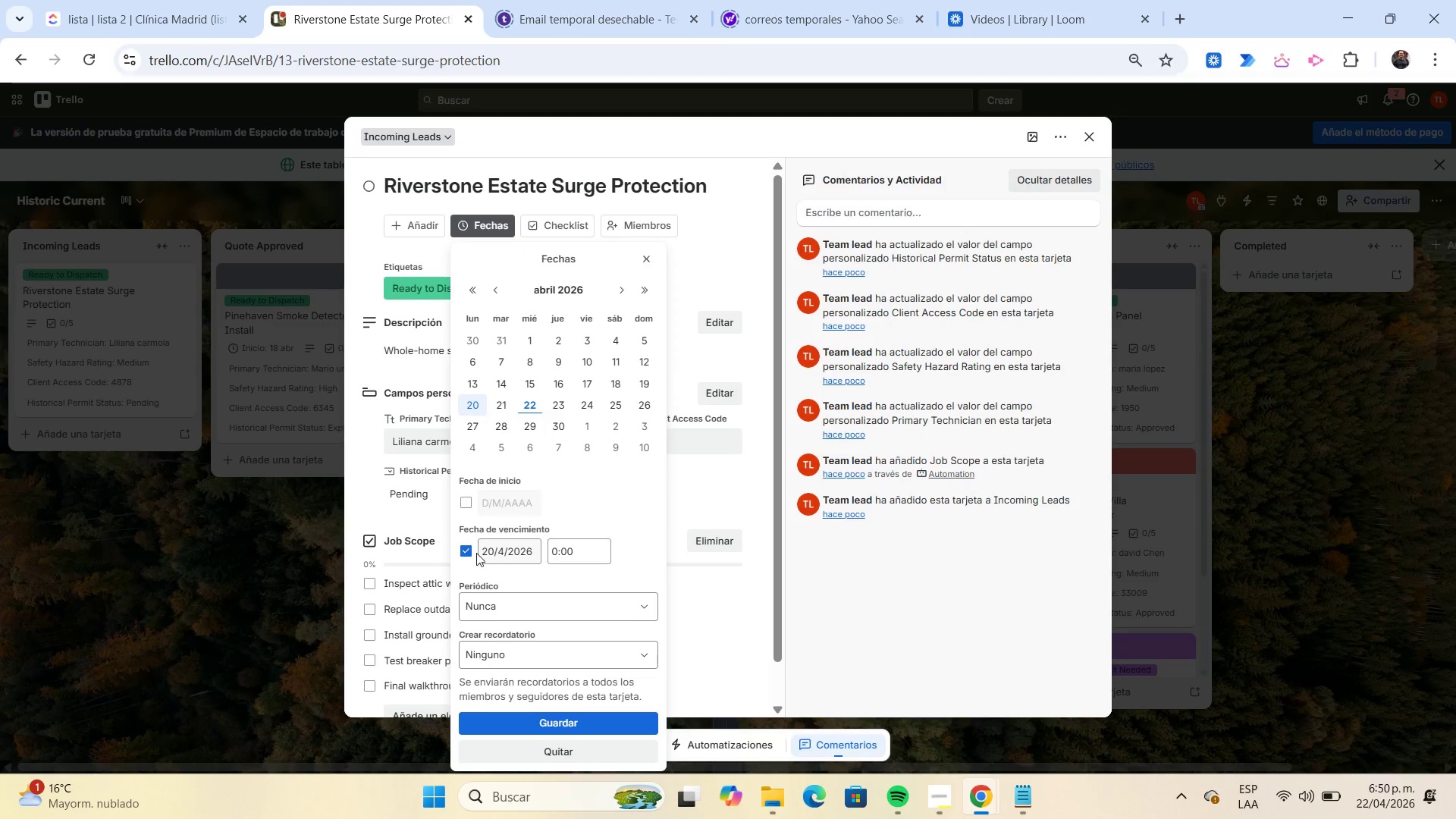 
left_click([470, 552])
 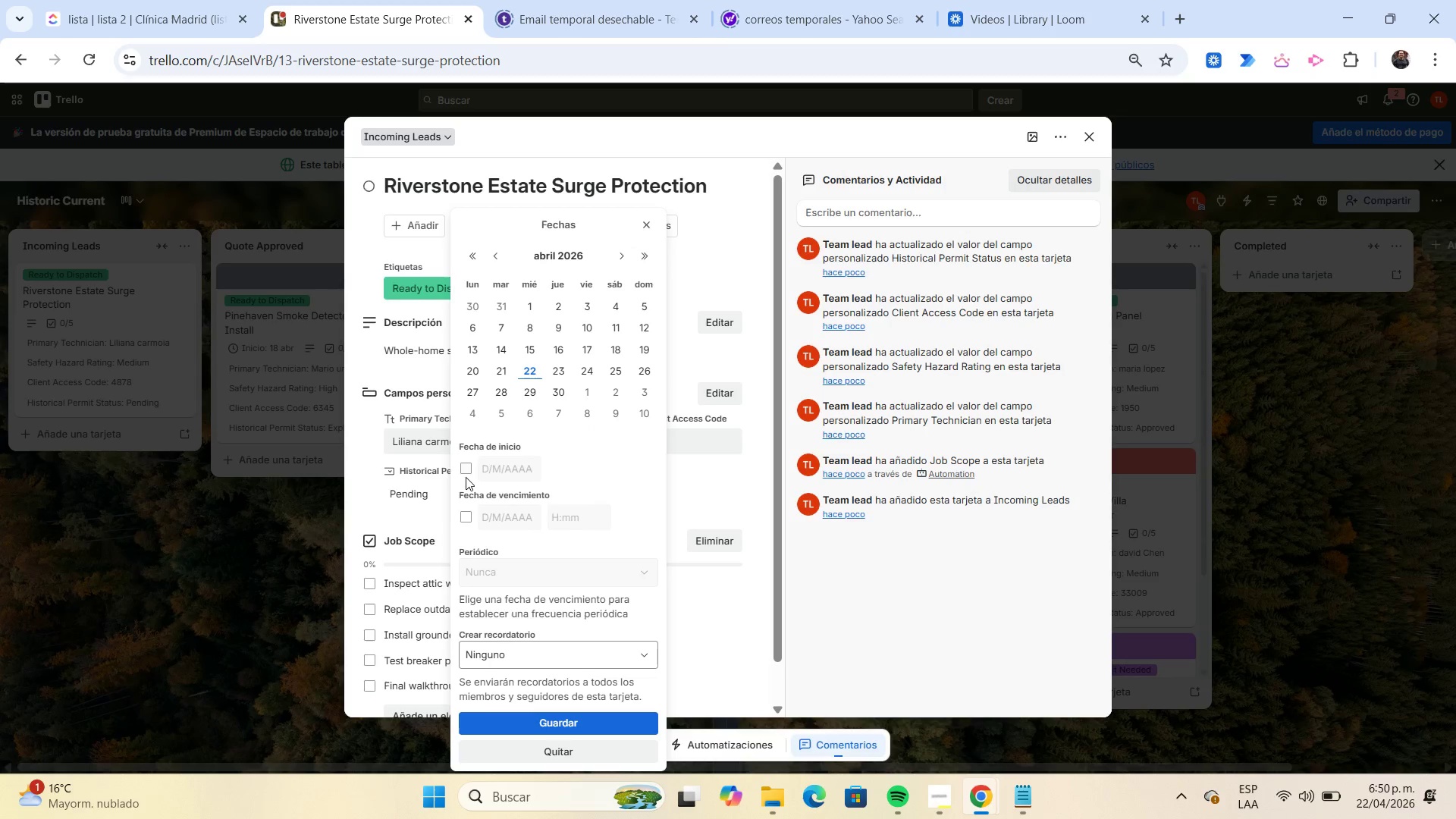 
left_click([462, 472])
 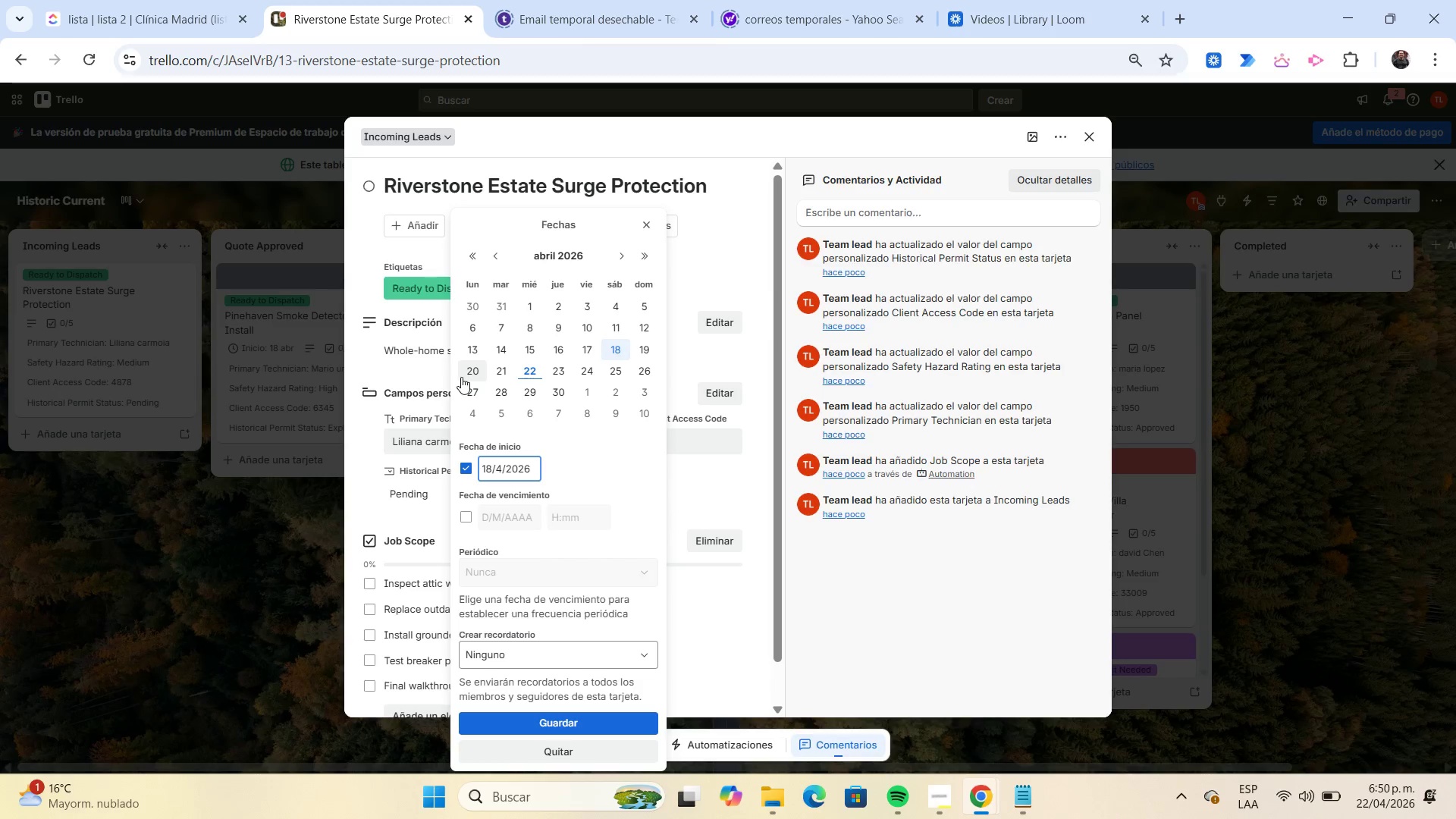 
left_click([478, 372])
 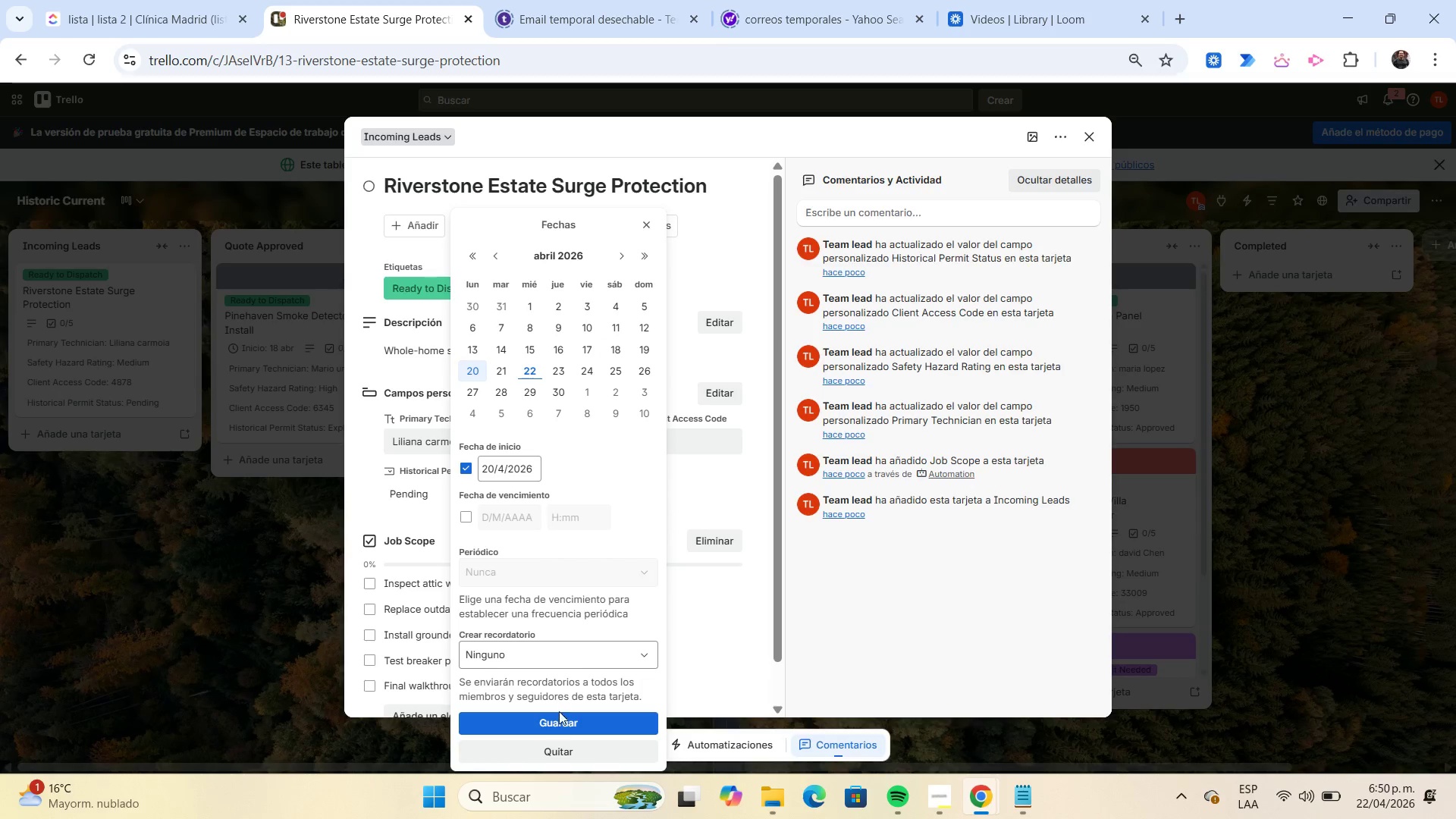 
left_click([563, 721])
 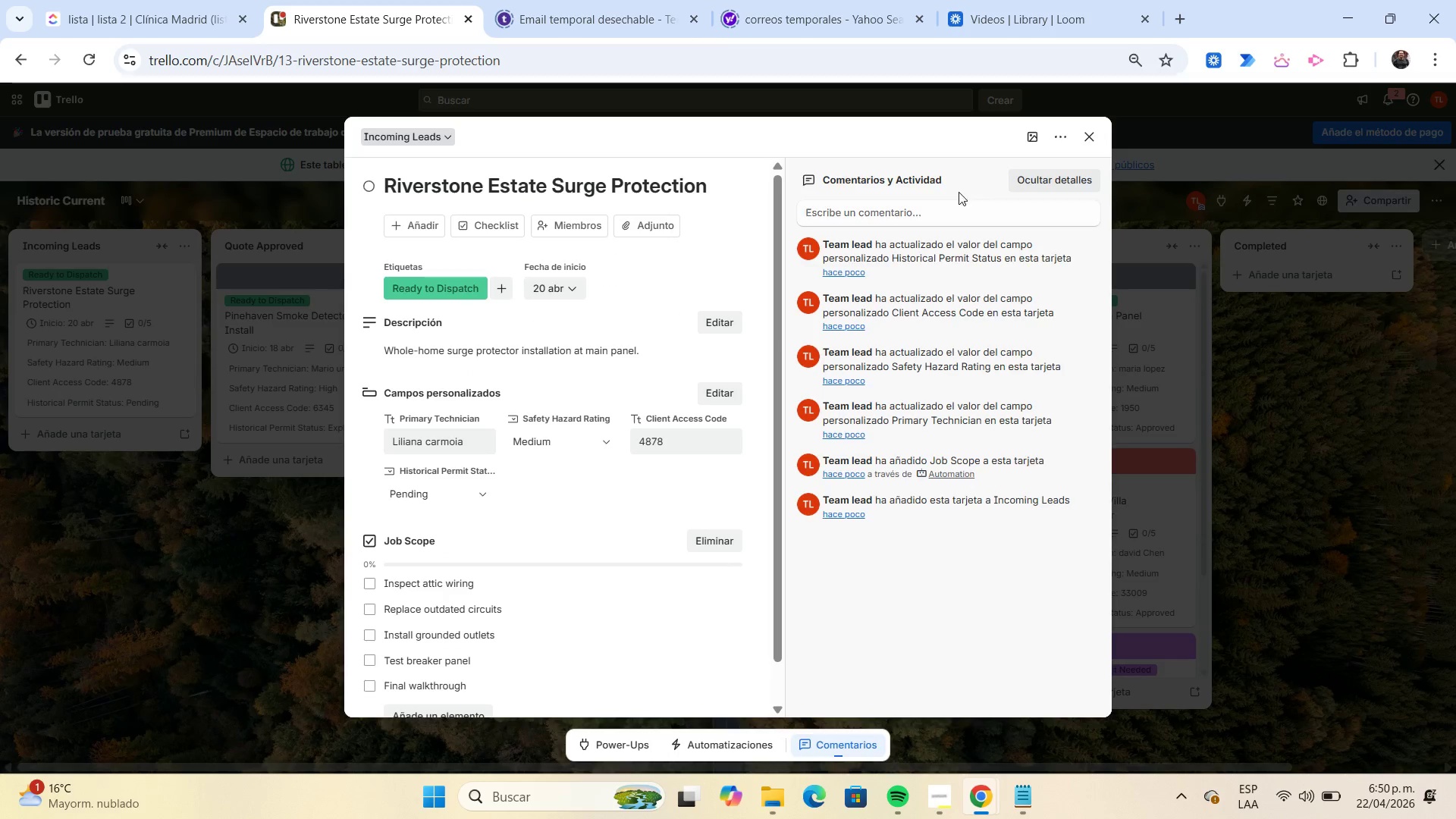 
left_click([1029, 142])
 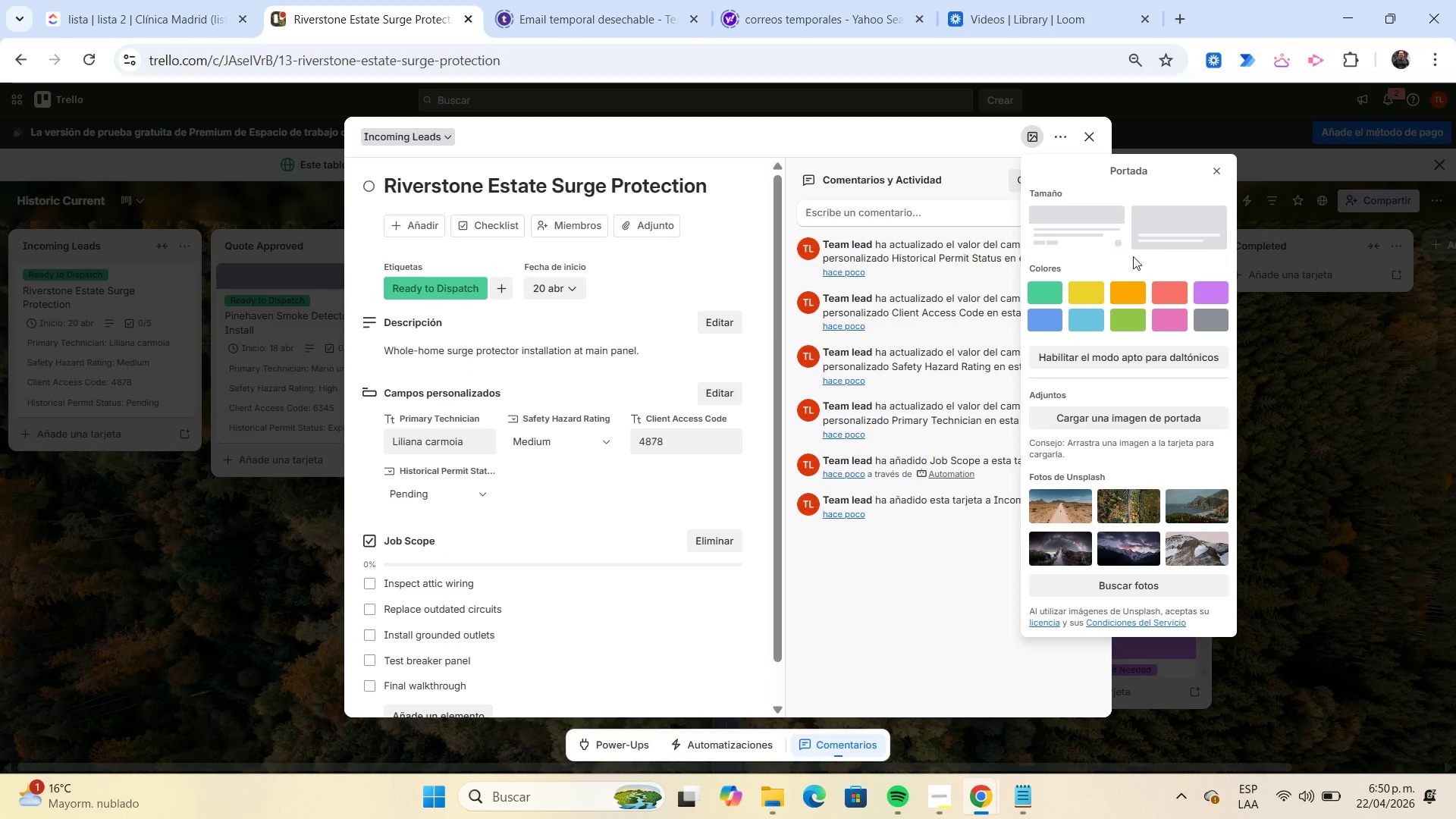 
left_click([1166, 287])
 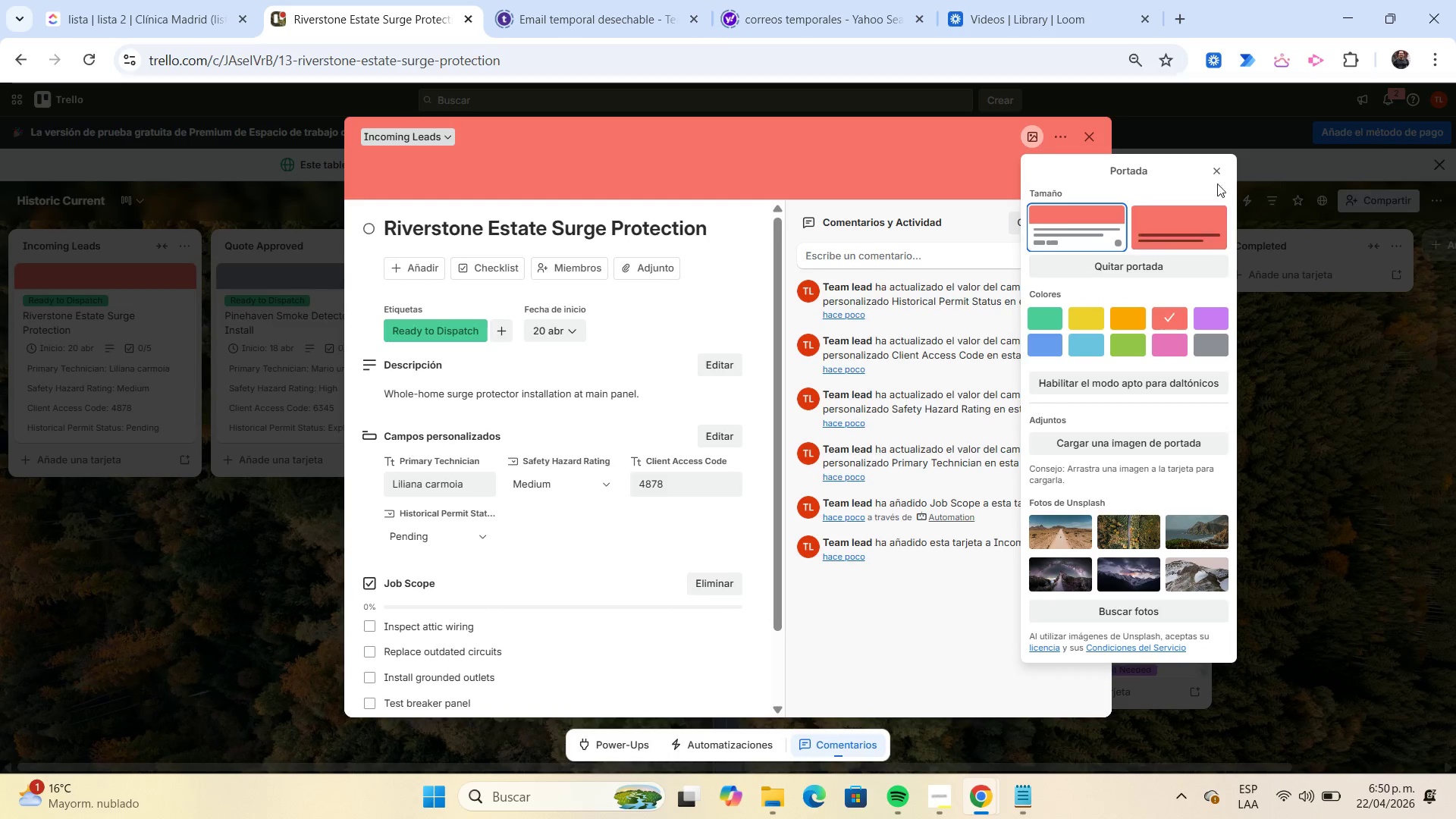 
left_click([1219, 174])
 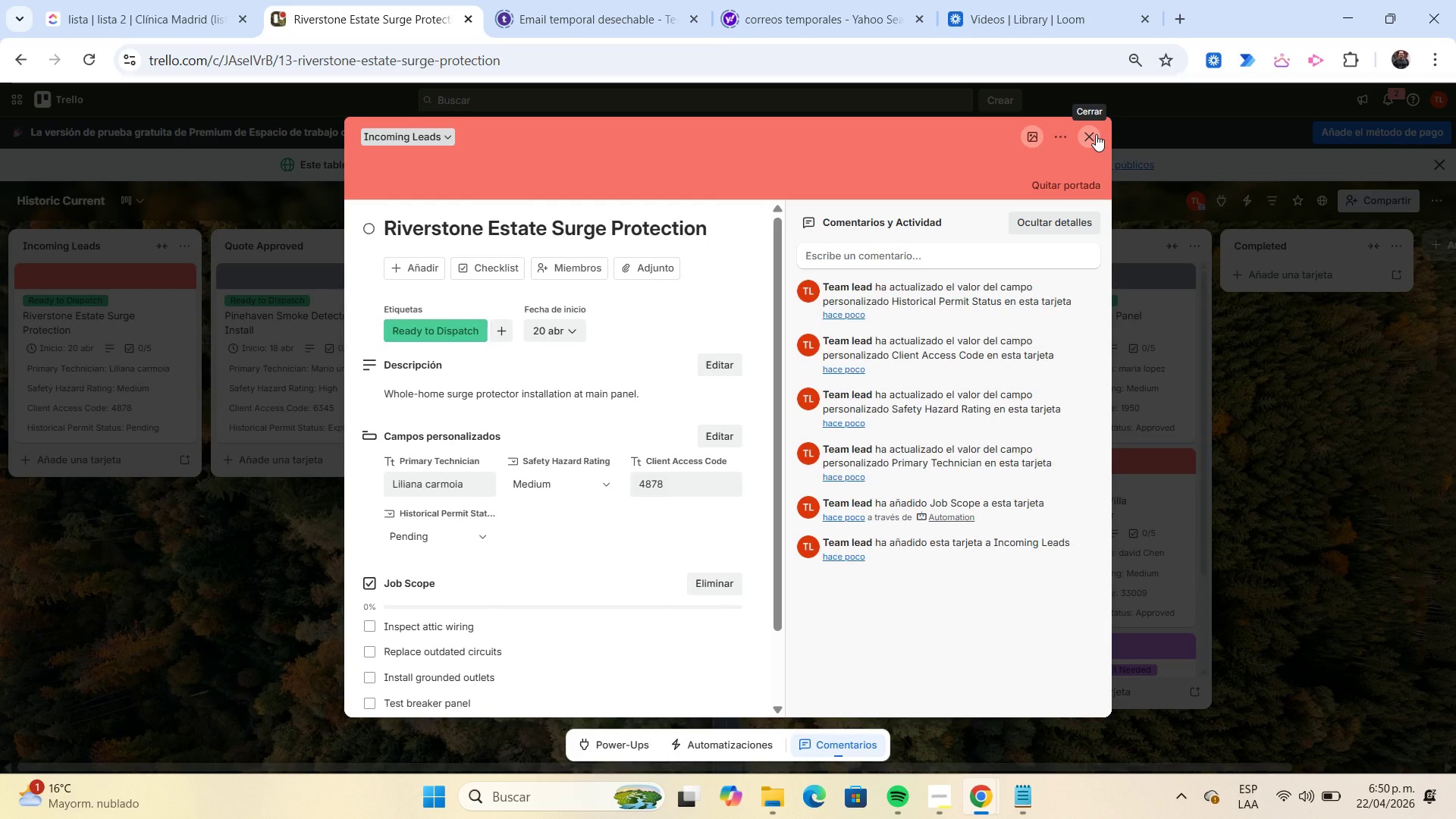 
left_click([1096, 134])
 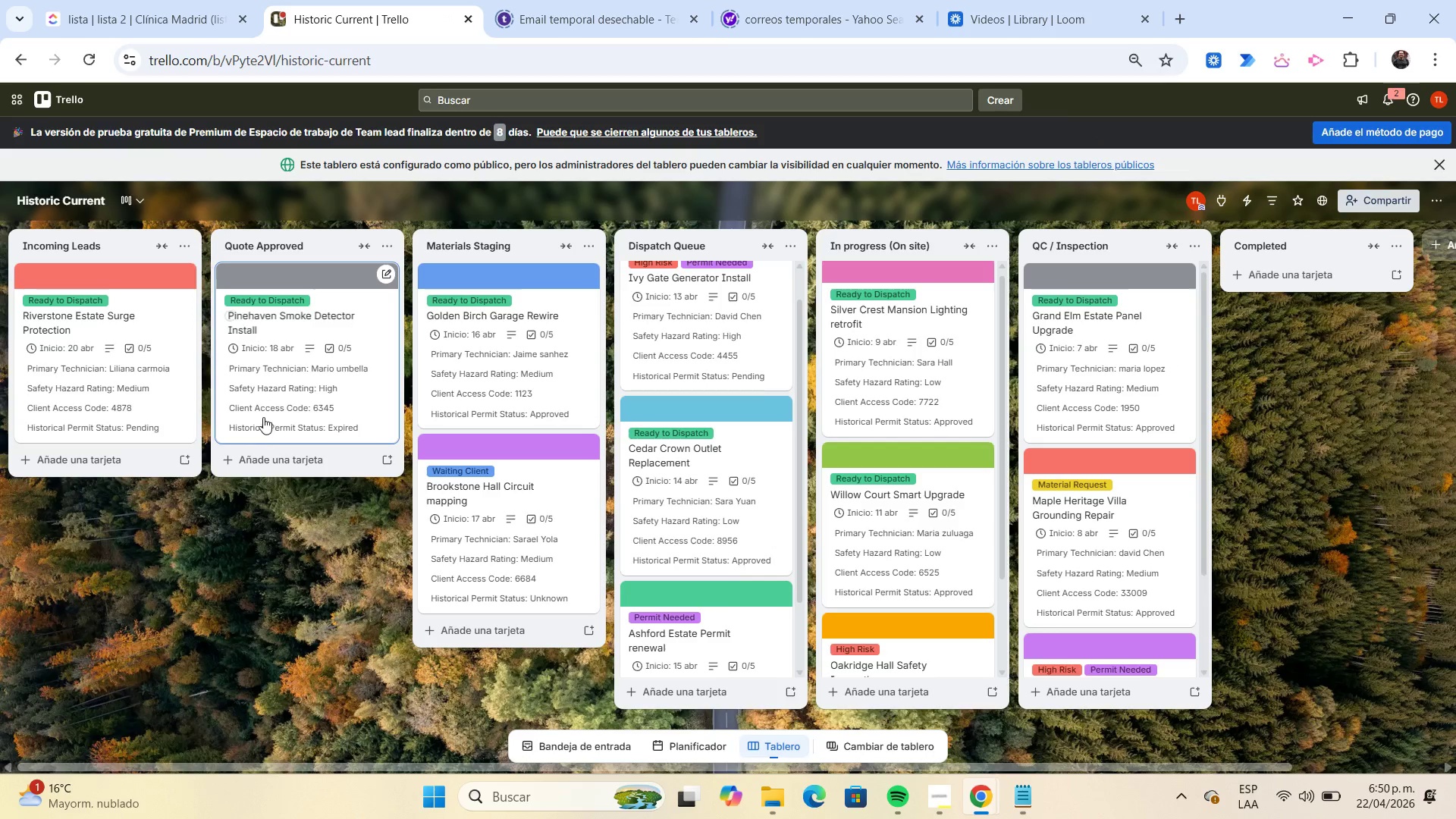 
left_click_drag(start_coordinate=[162, 378], to_coordinate=[303, 474])
 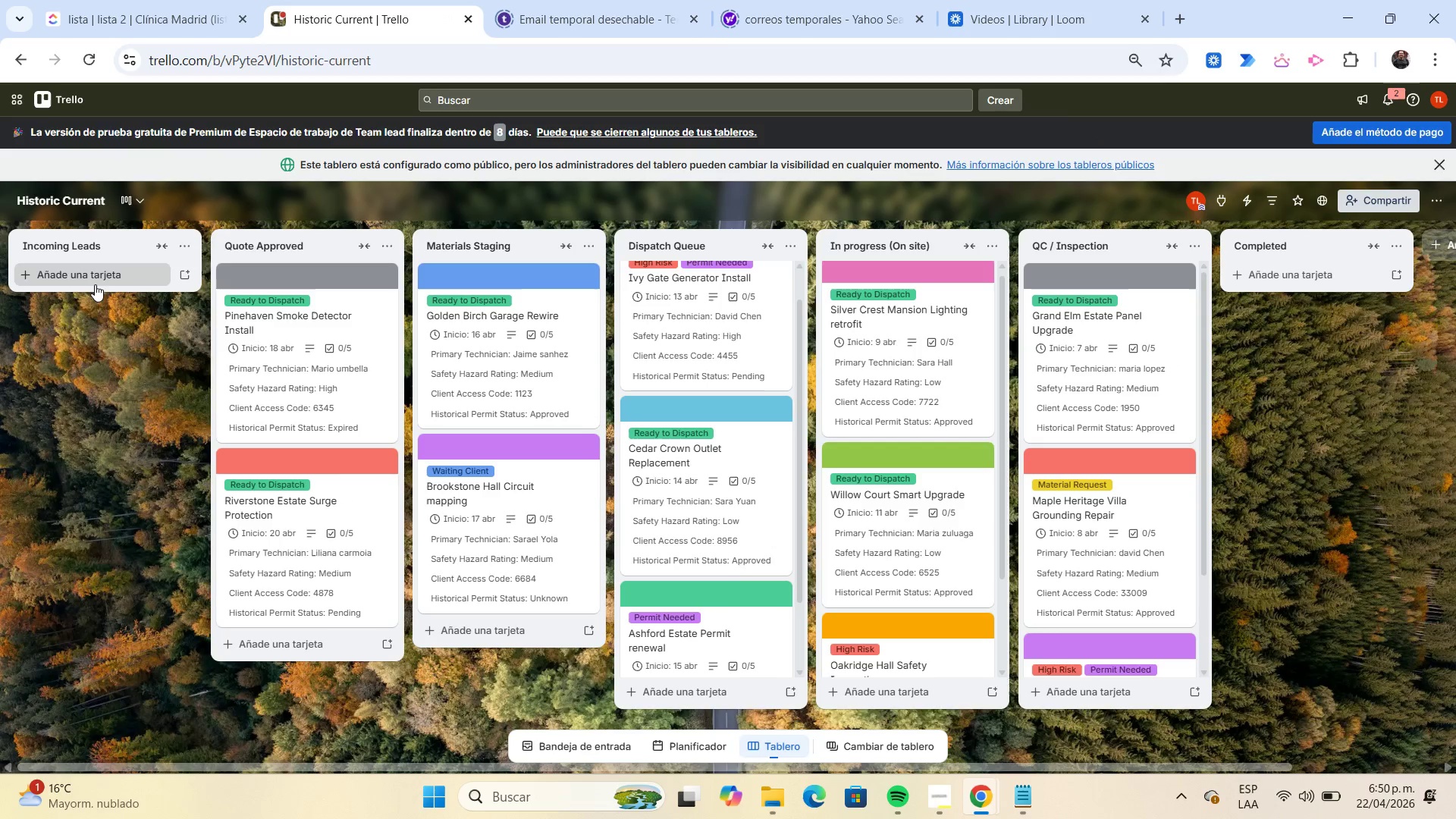 
left_click([93, 283])
 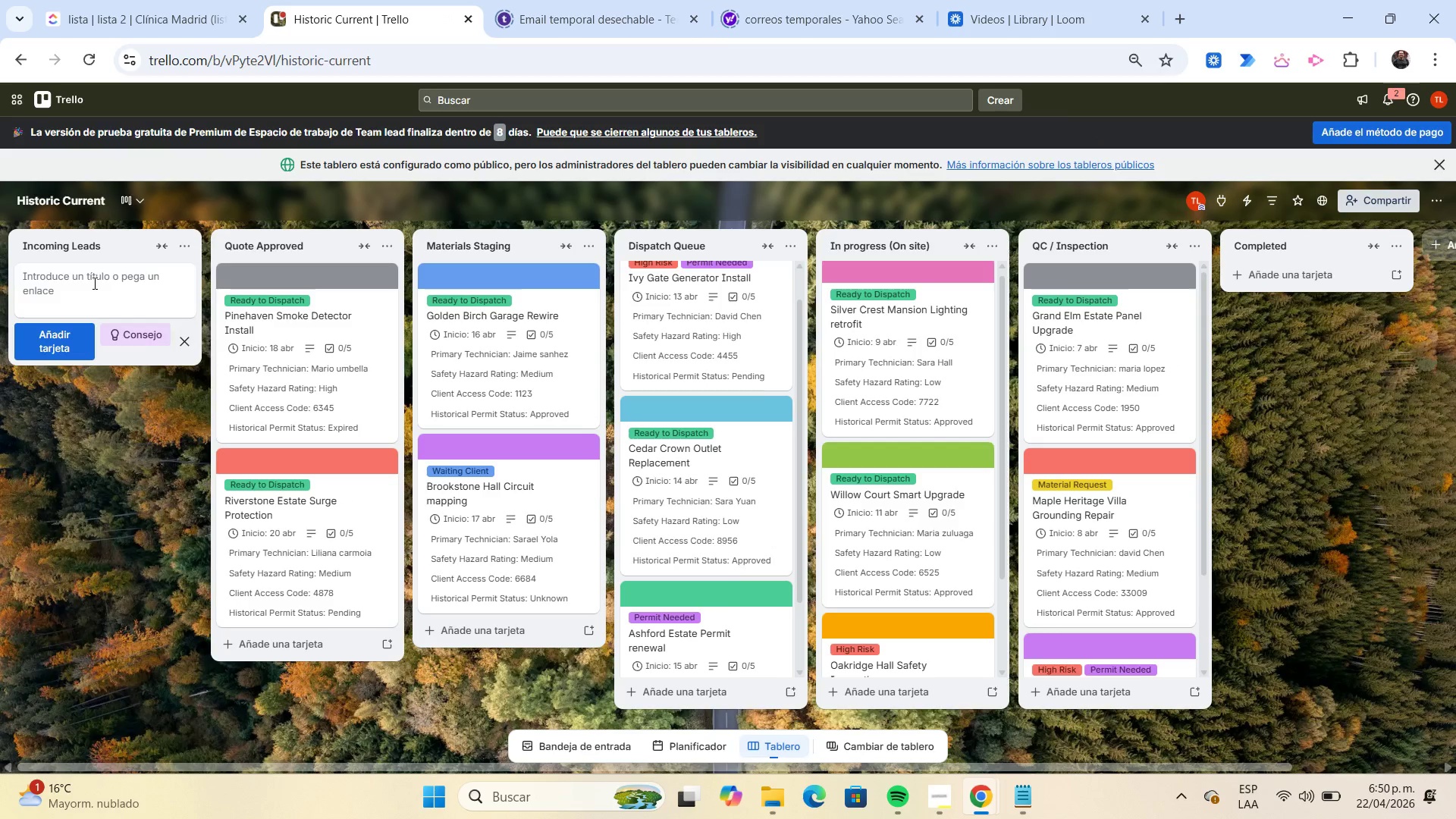 
wait(5.02)
 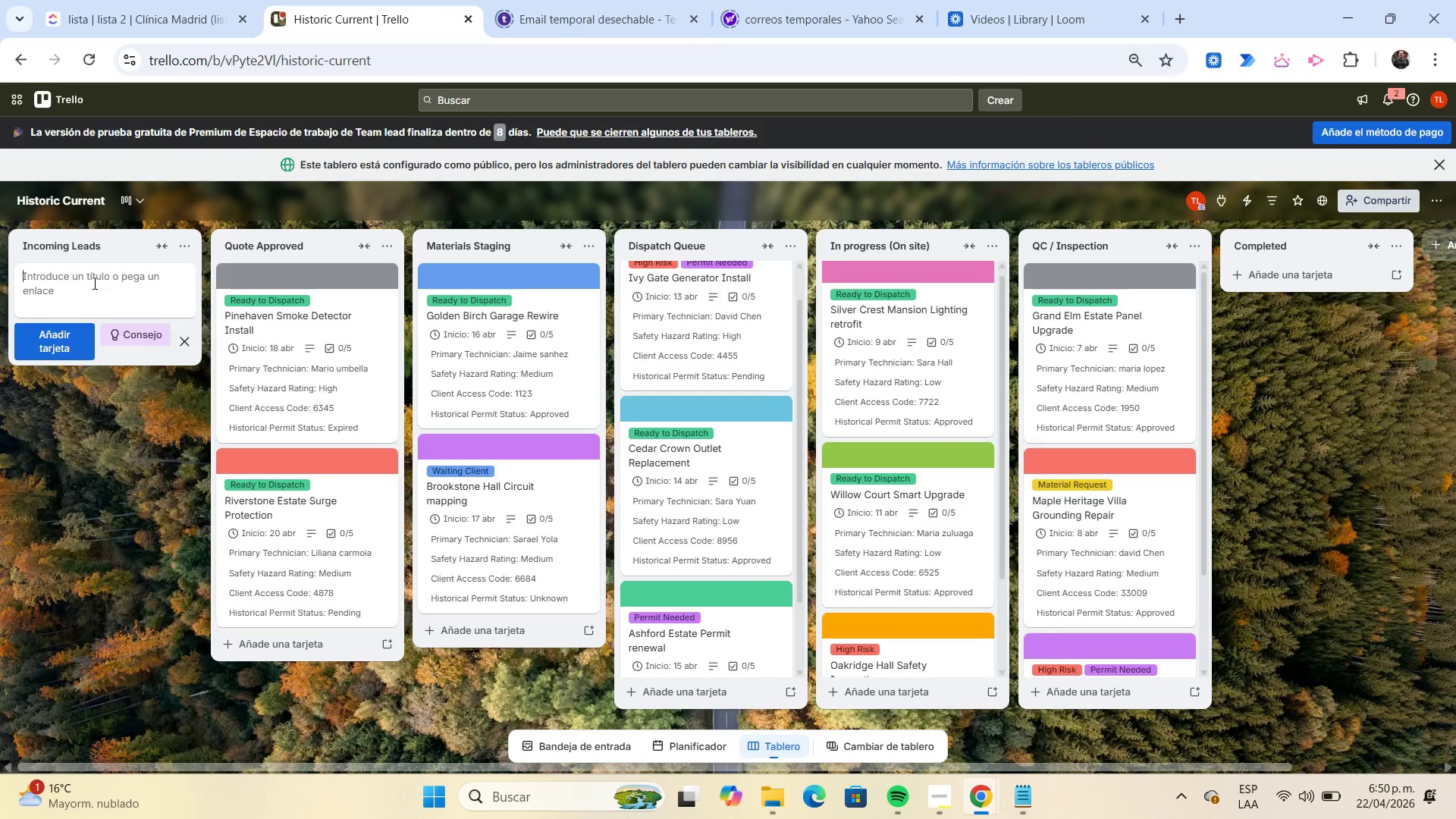 
type(Lancaster House Final Inspection)
 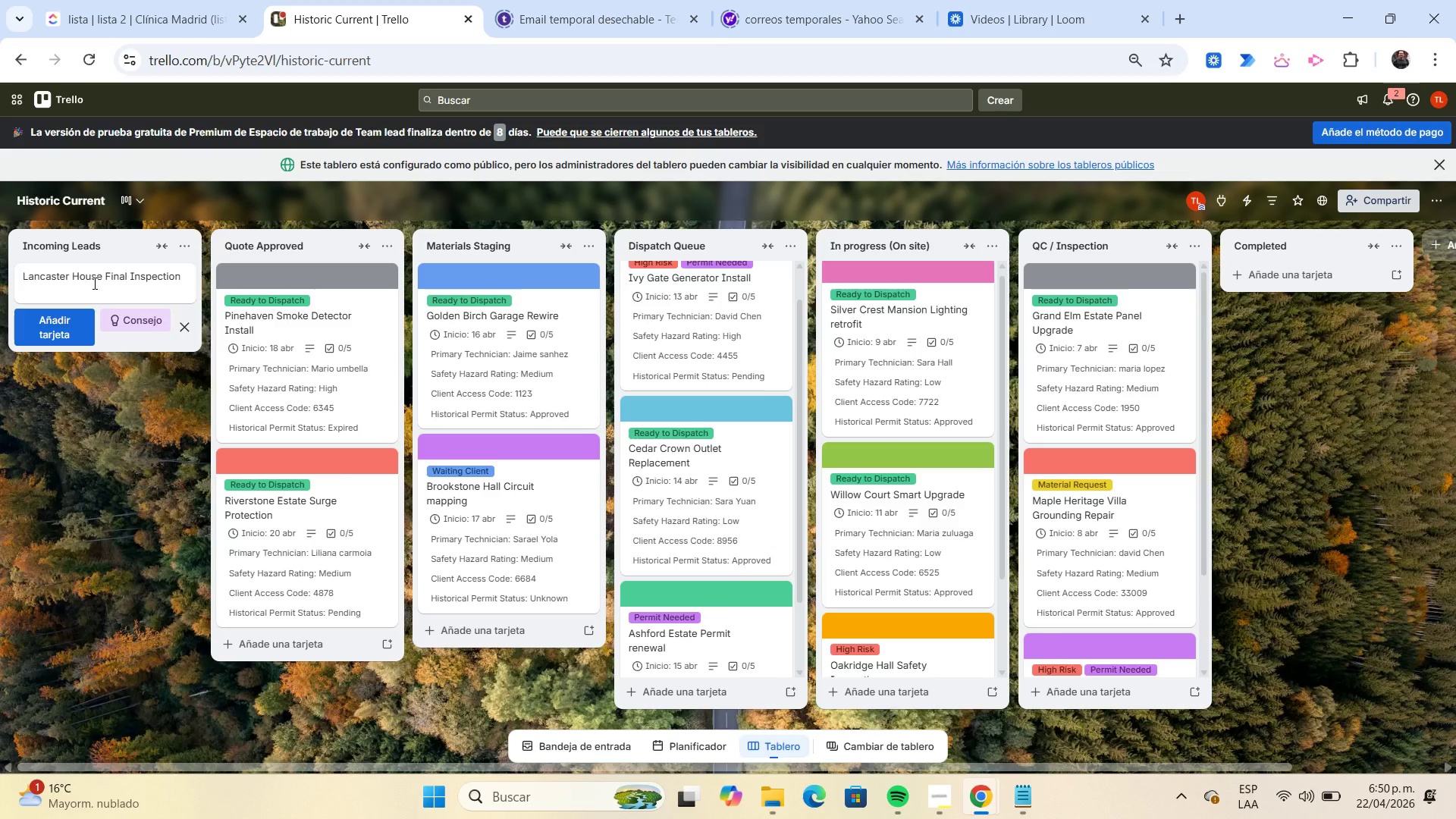 
key(Enter)
 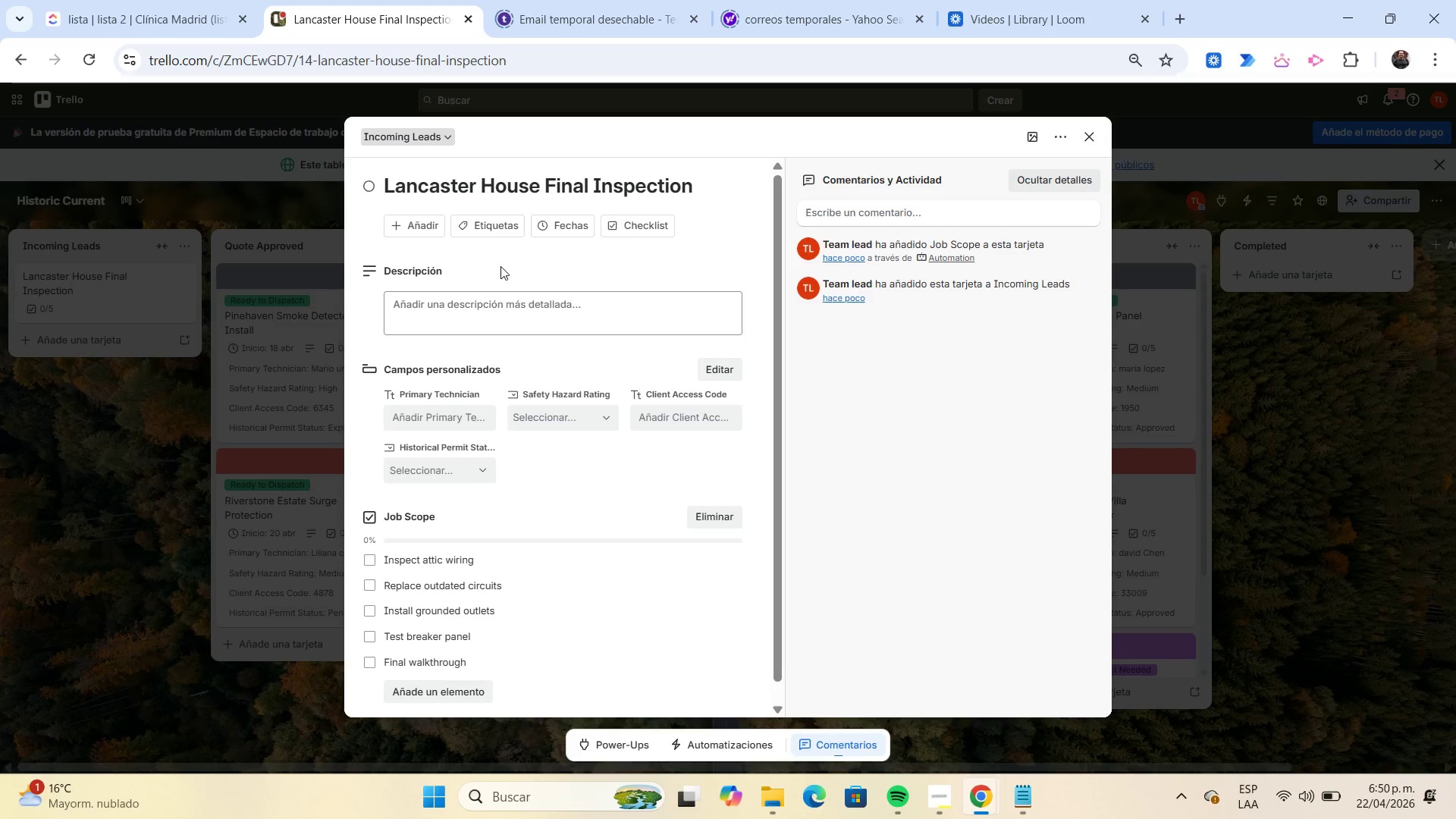 
left_click([496, 298])
 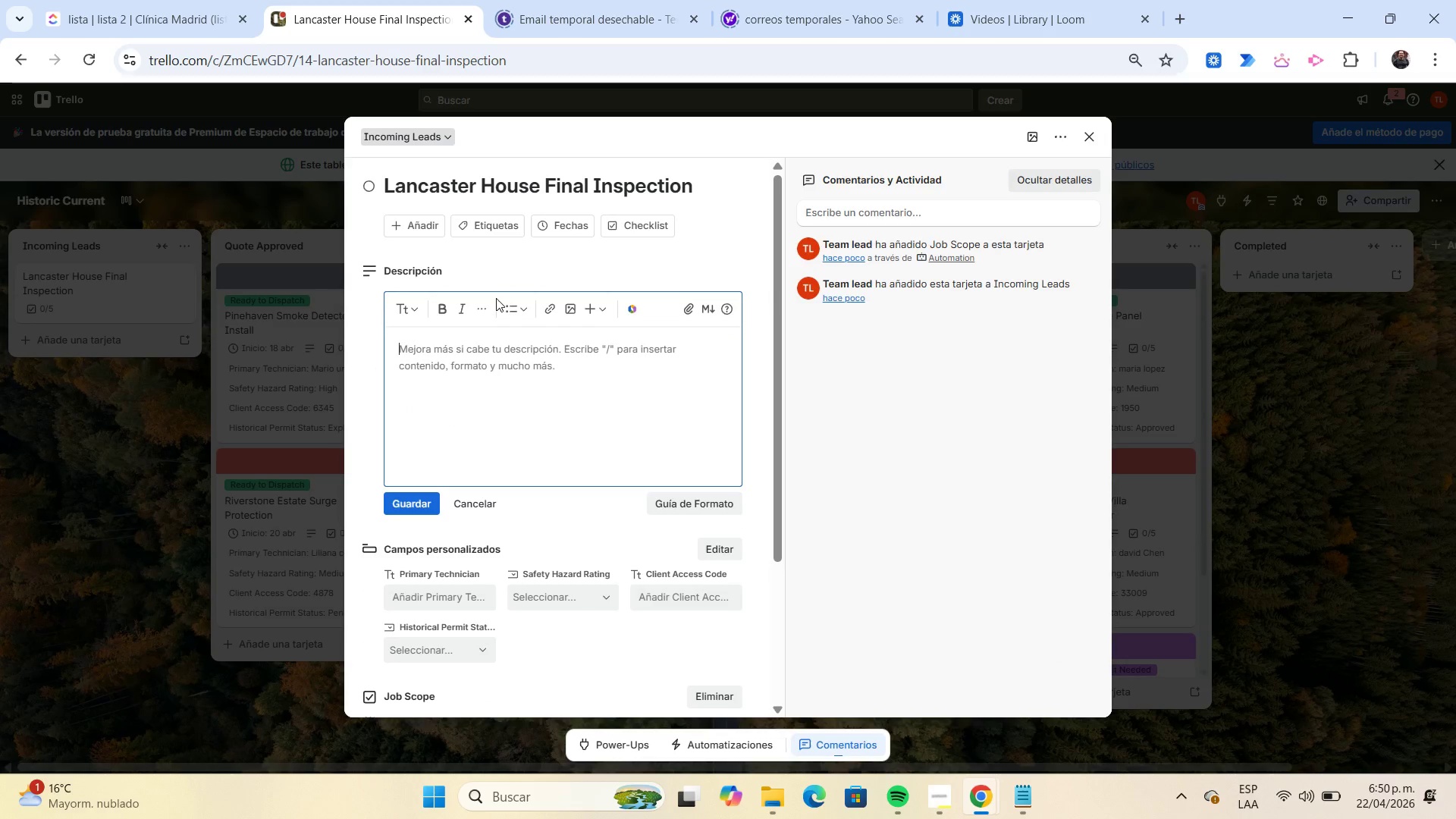 
type(Final quality inspection after complete rewiring project.)
 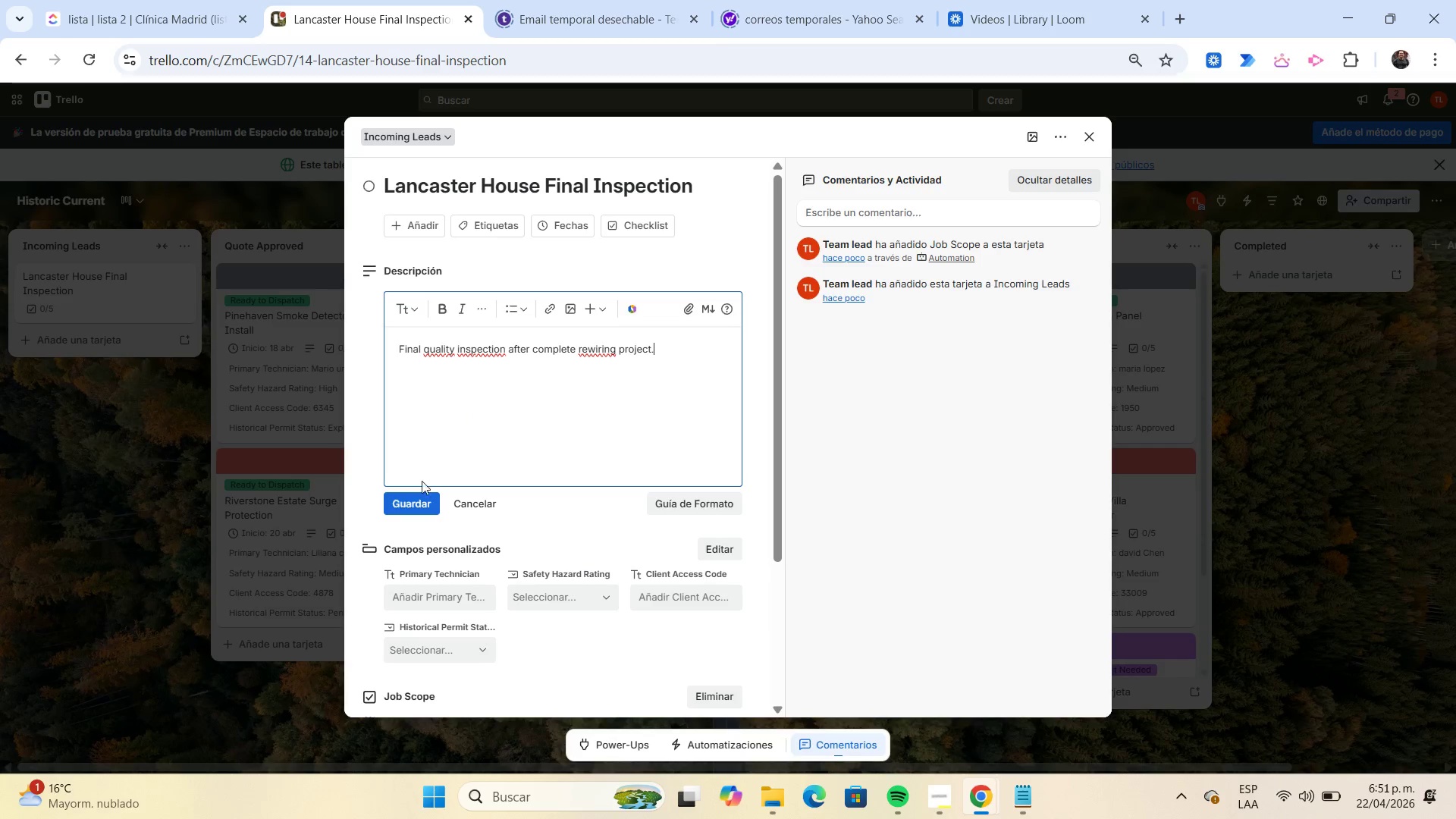 
left_click([419, 503])
 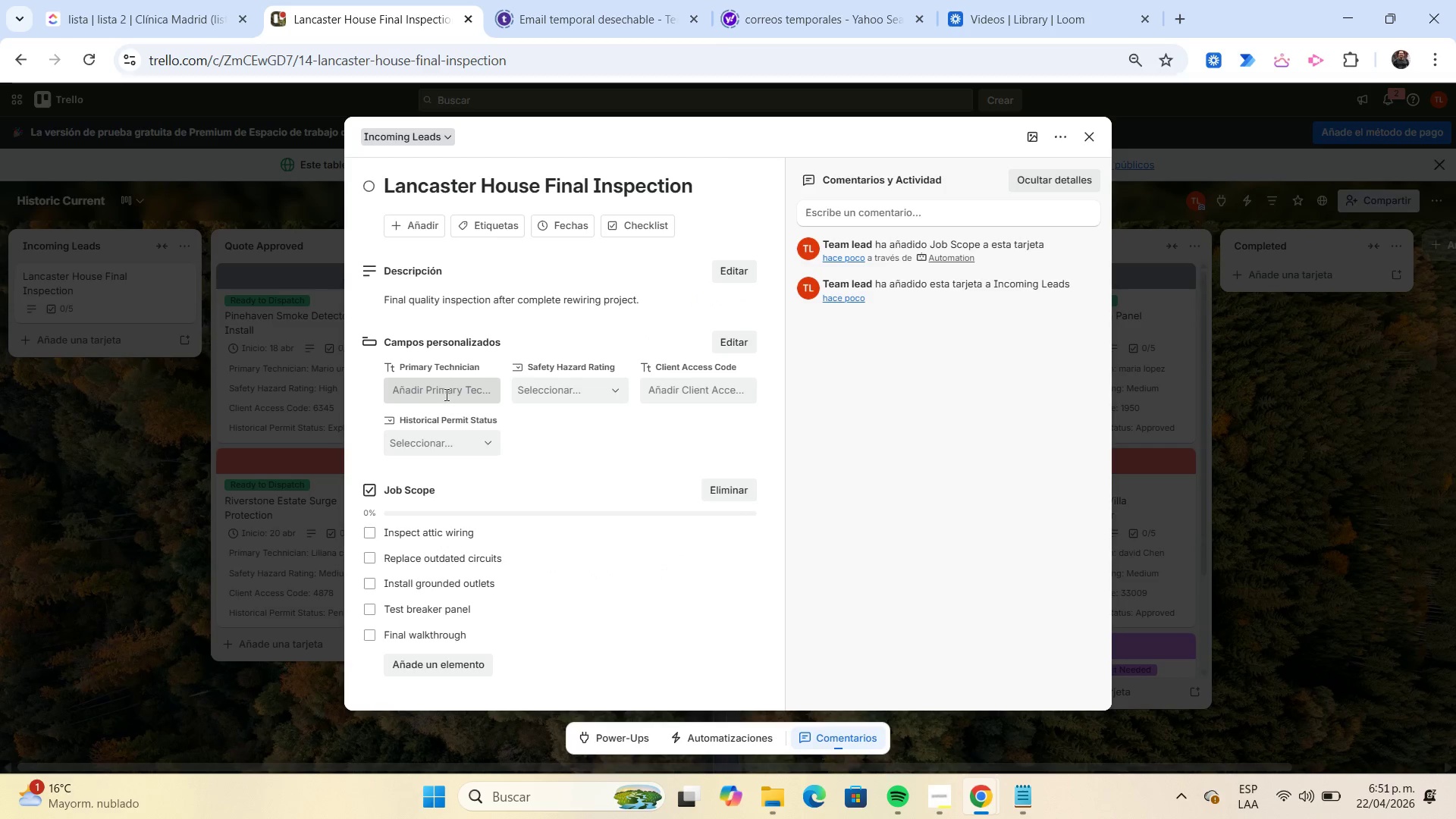 
left_click([444, 394])
 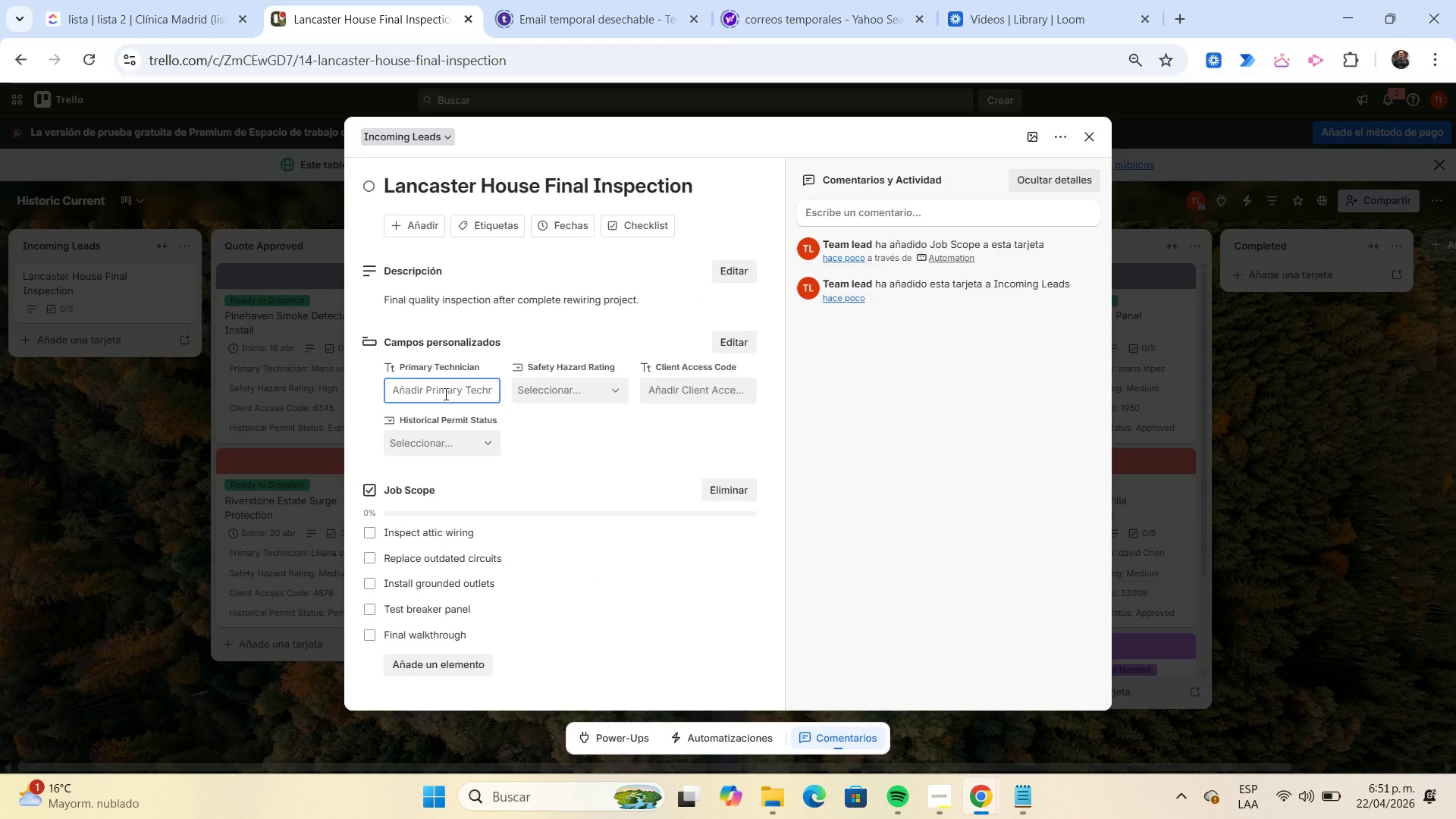 
type(Andres villa)
 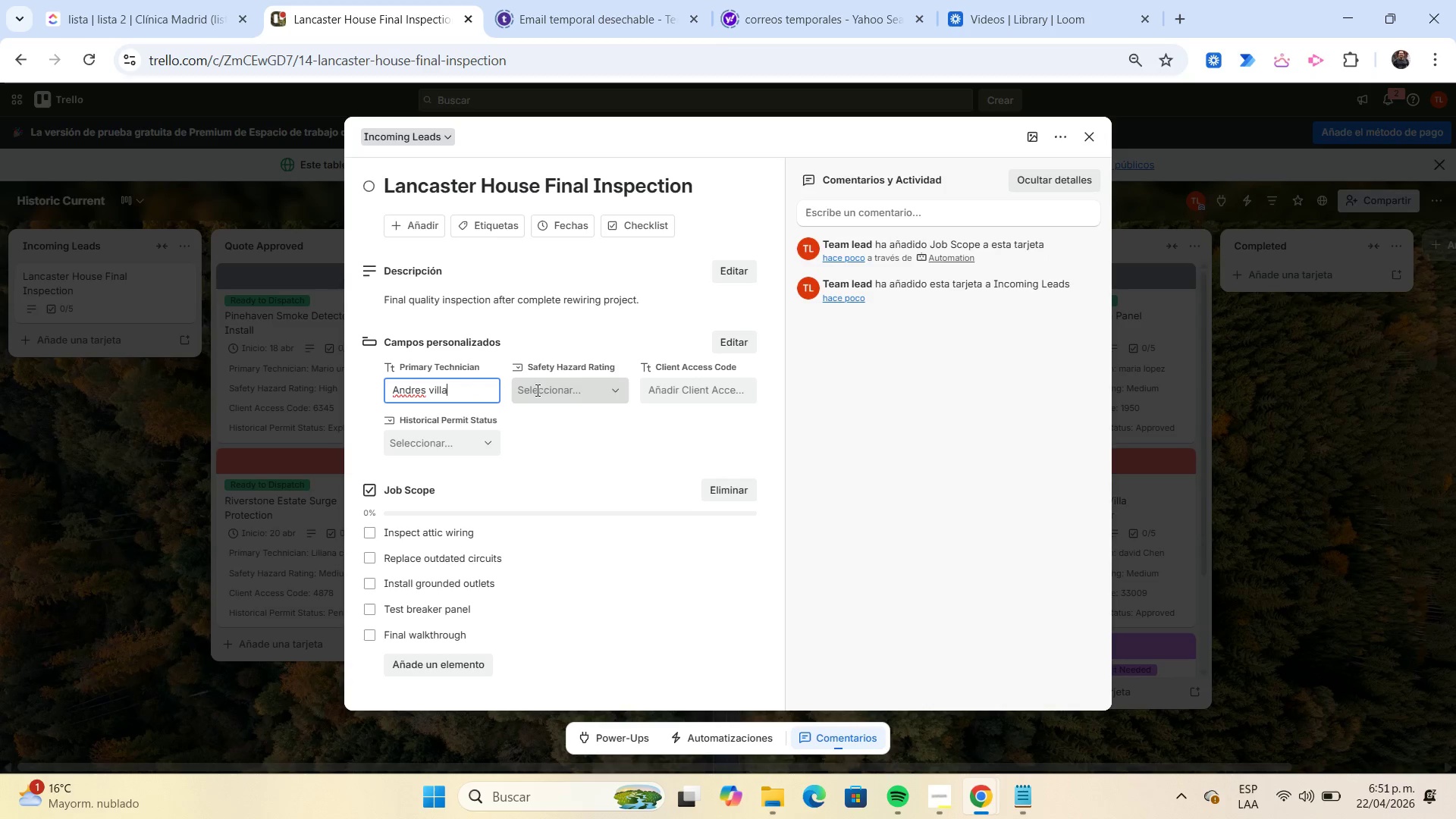 
left_click([576, 385])
 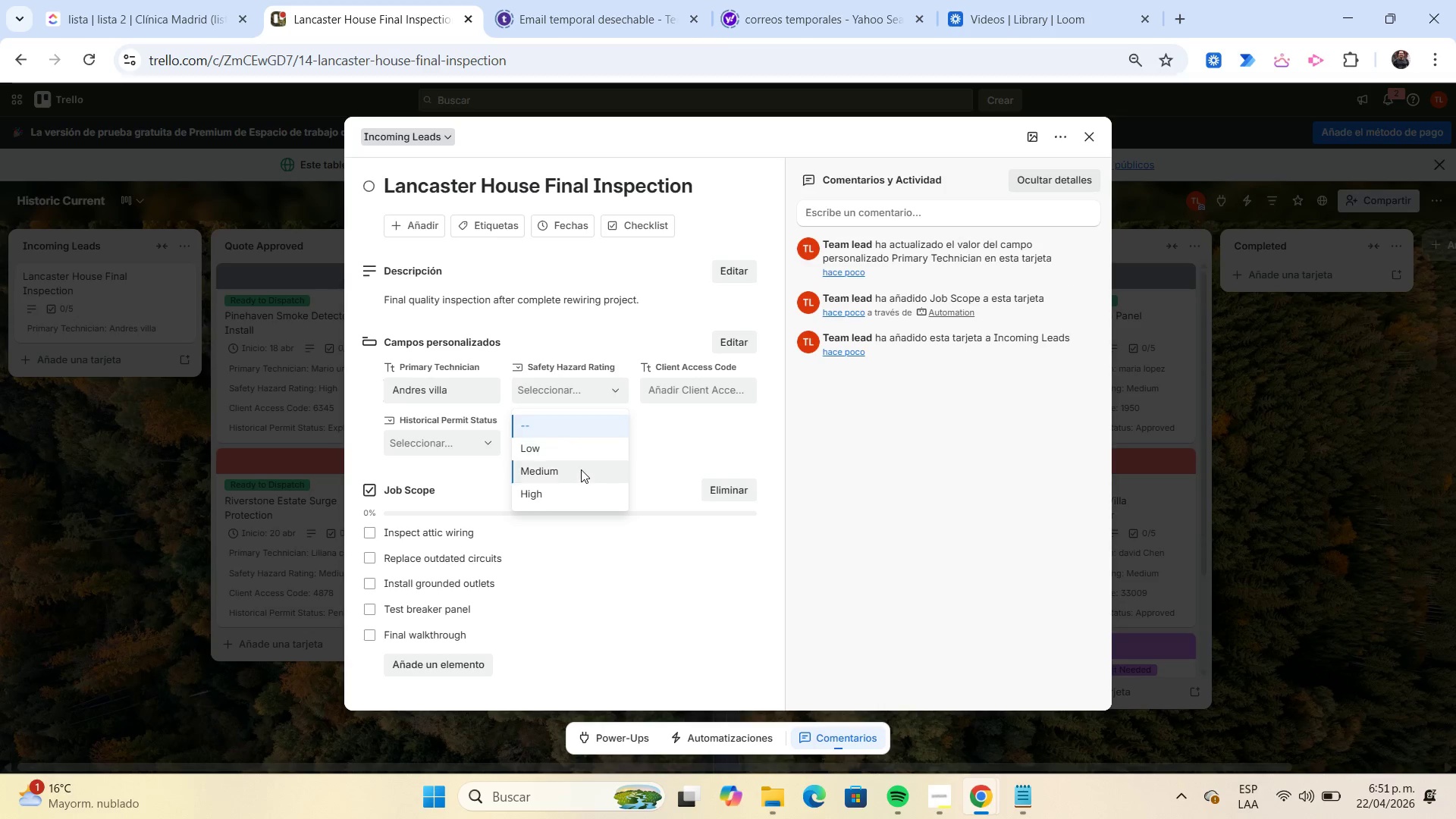 
left_click([581, 470])
 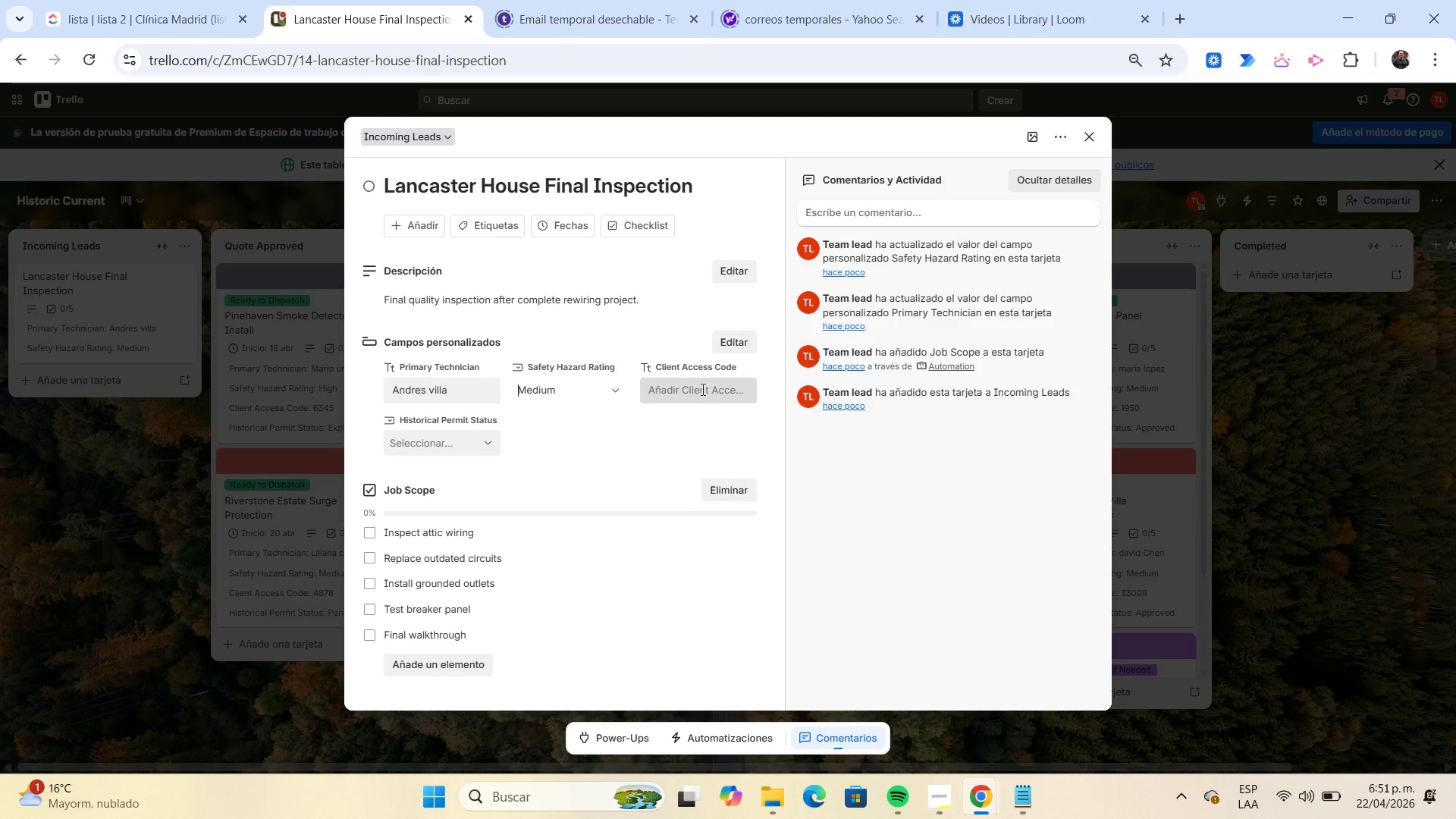 
left_click([699, 389])
 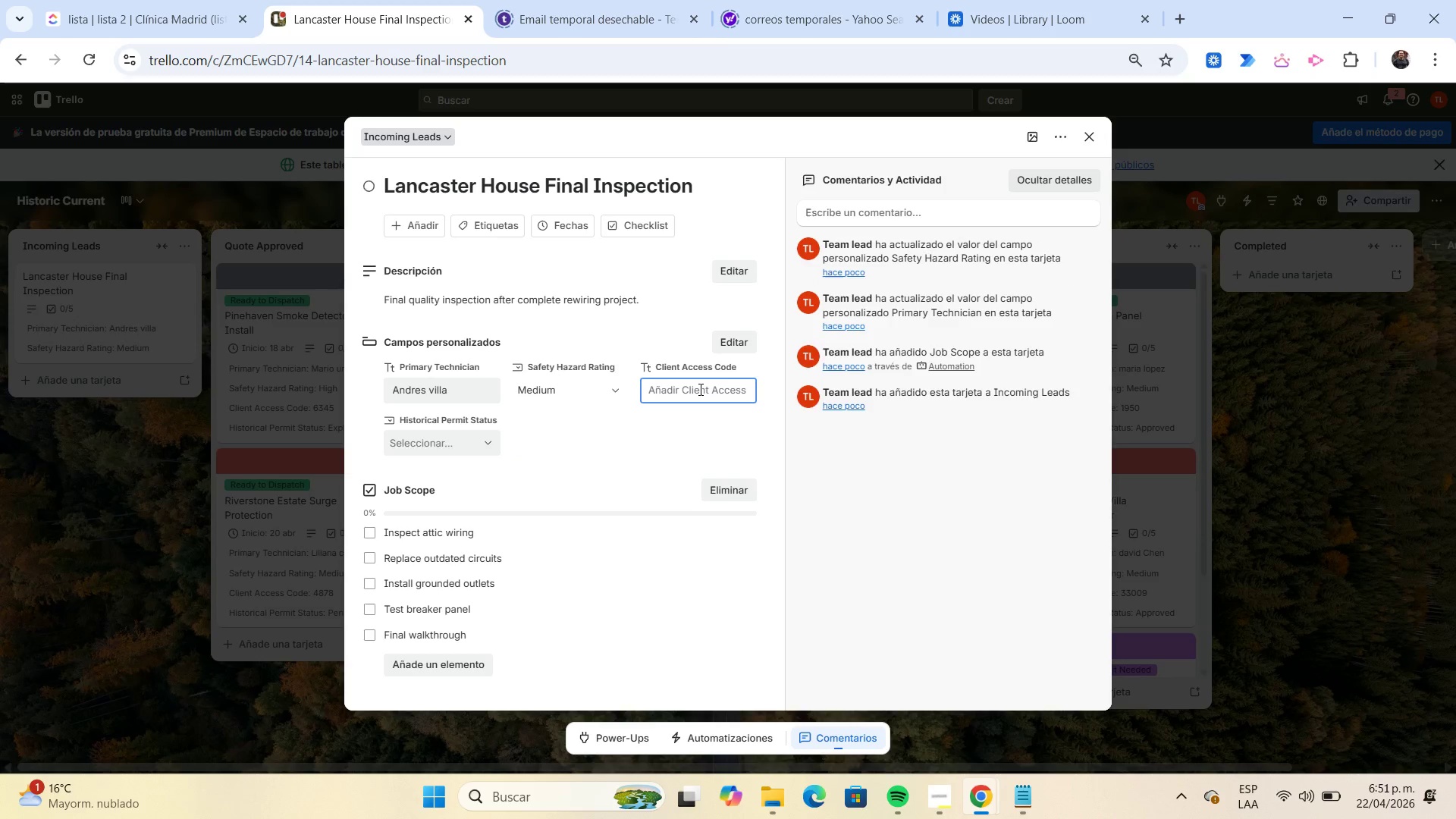 
key(Numpad2)
 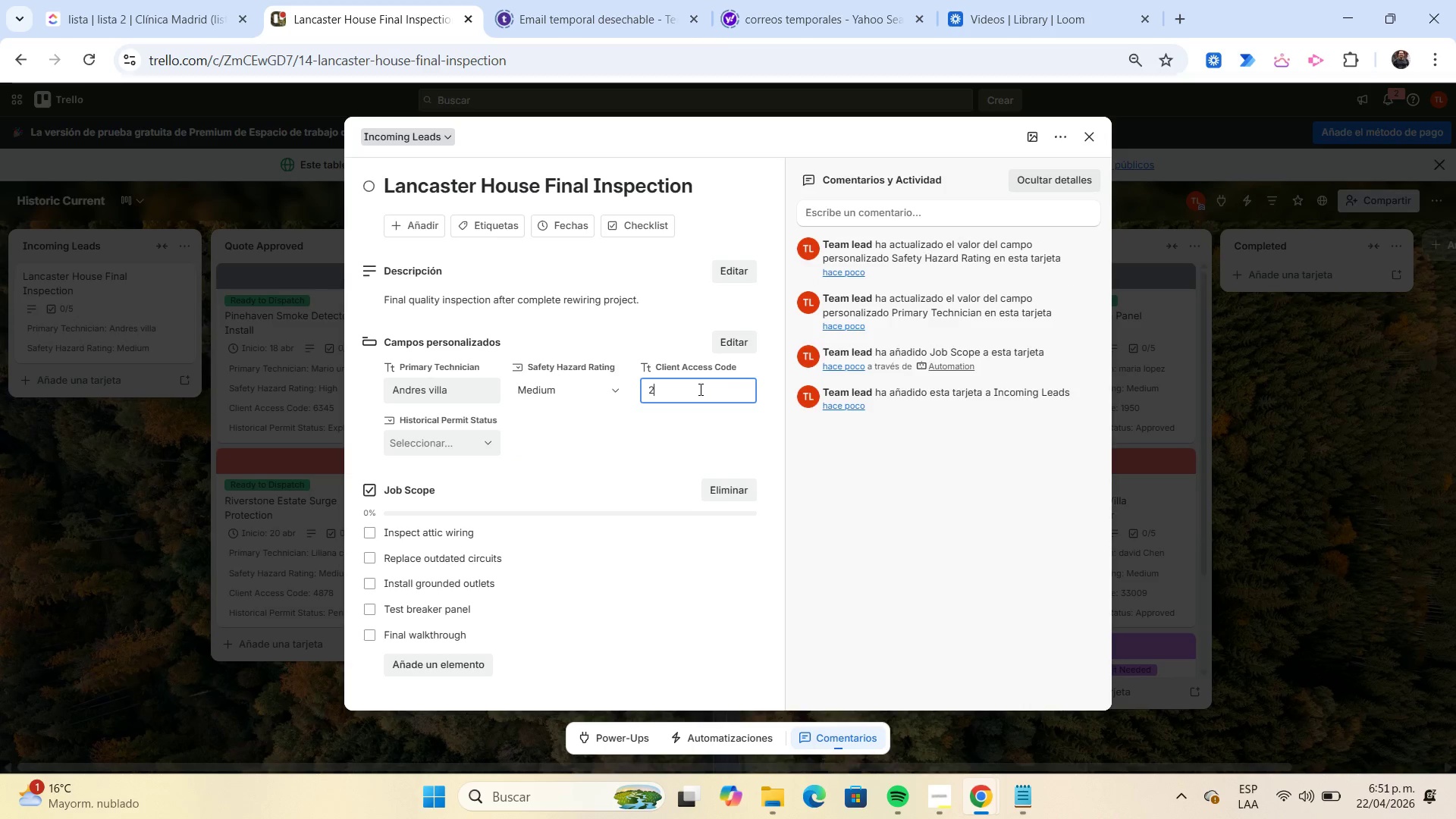 
key(Numpad3)
 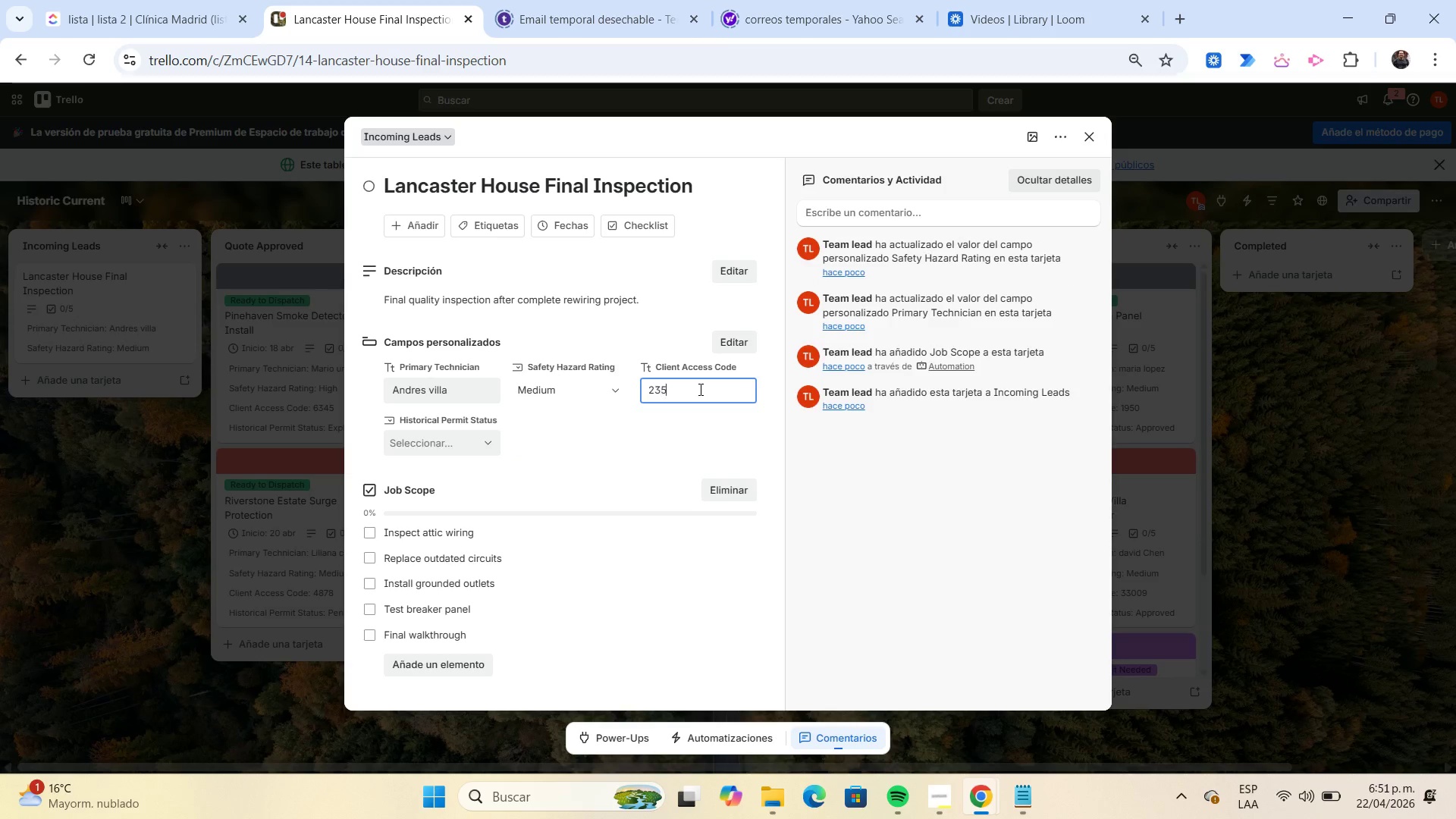 
key(Numpad5)
 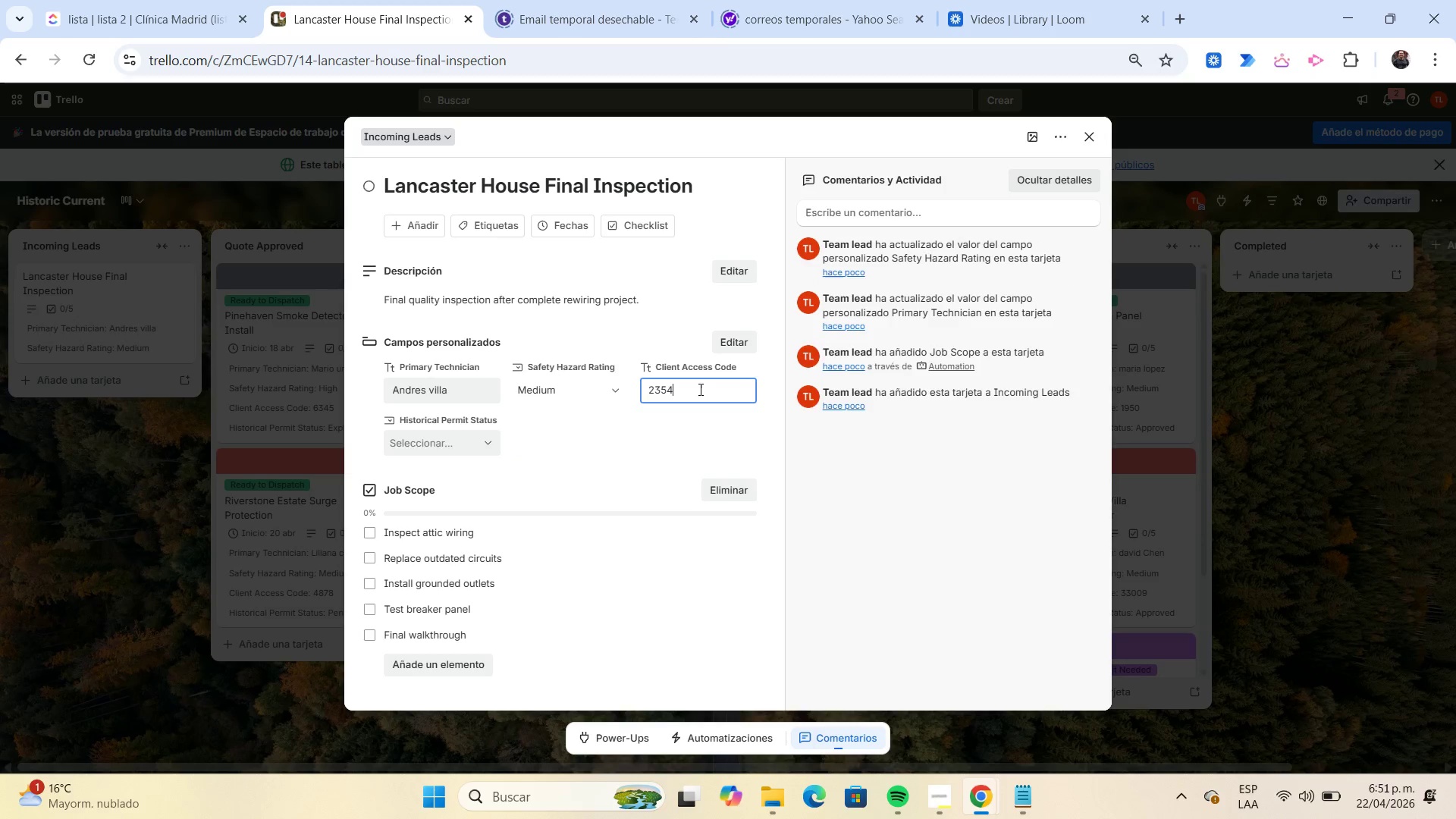 
key(Numpad4)
 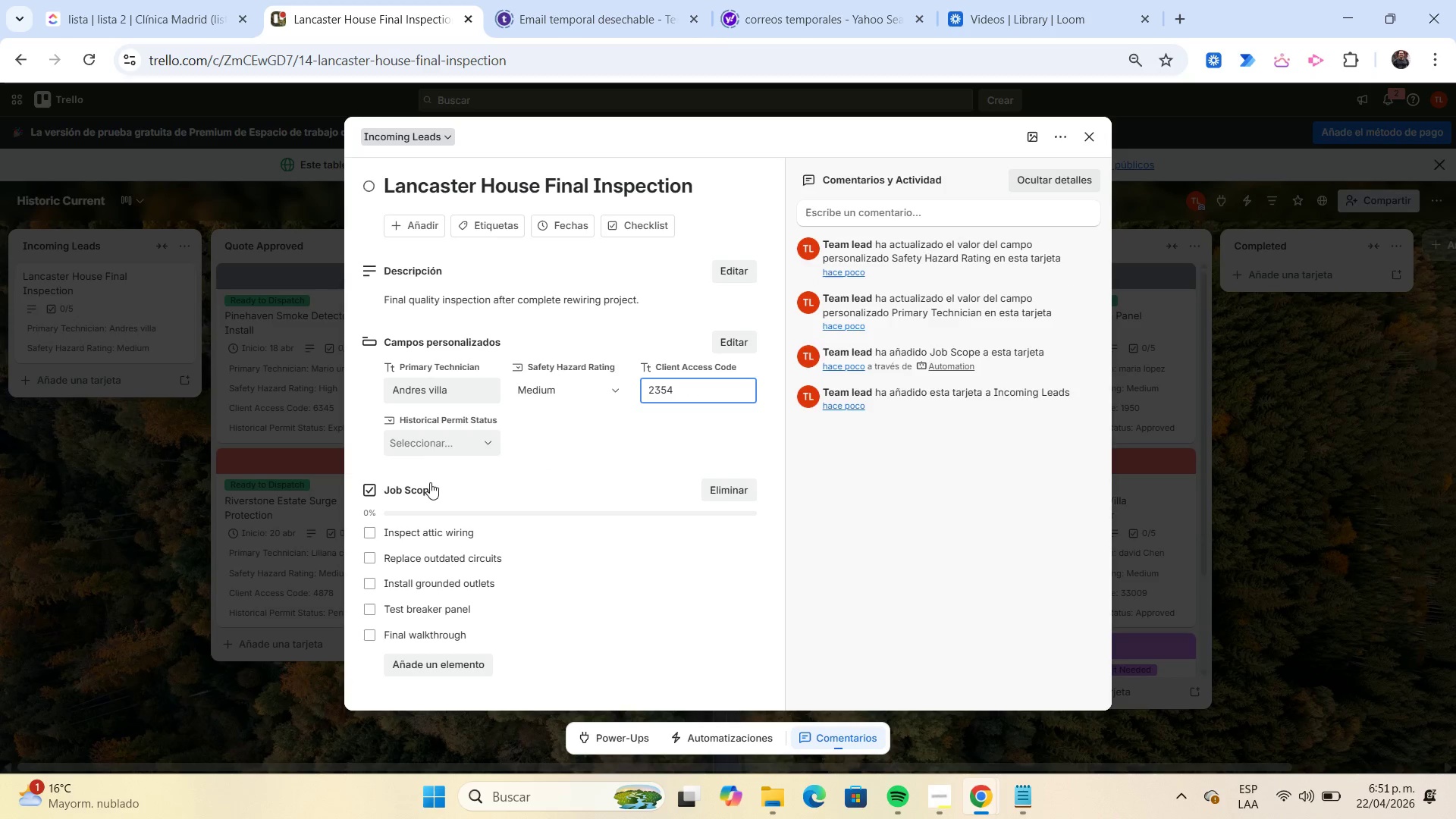 
left_click([426, 446])
 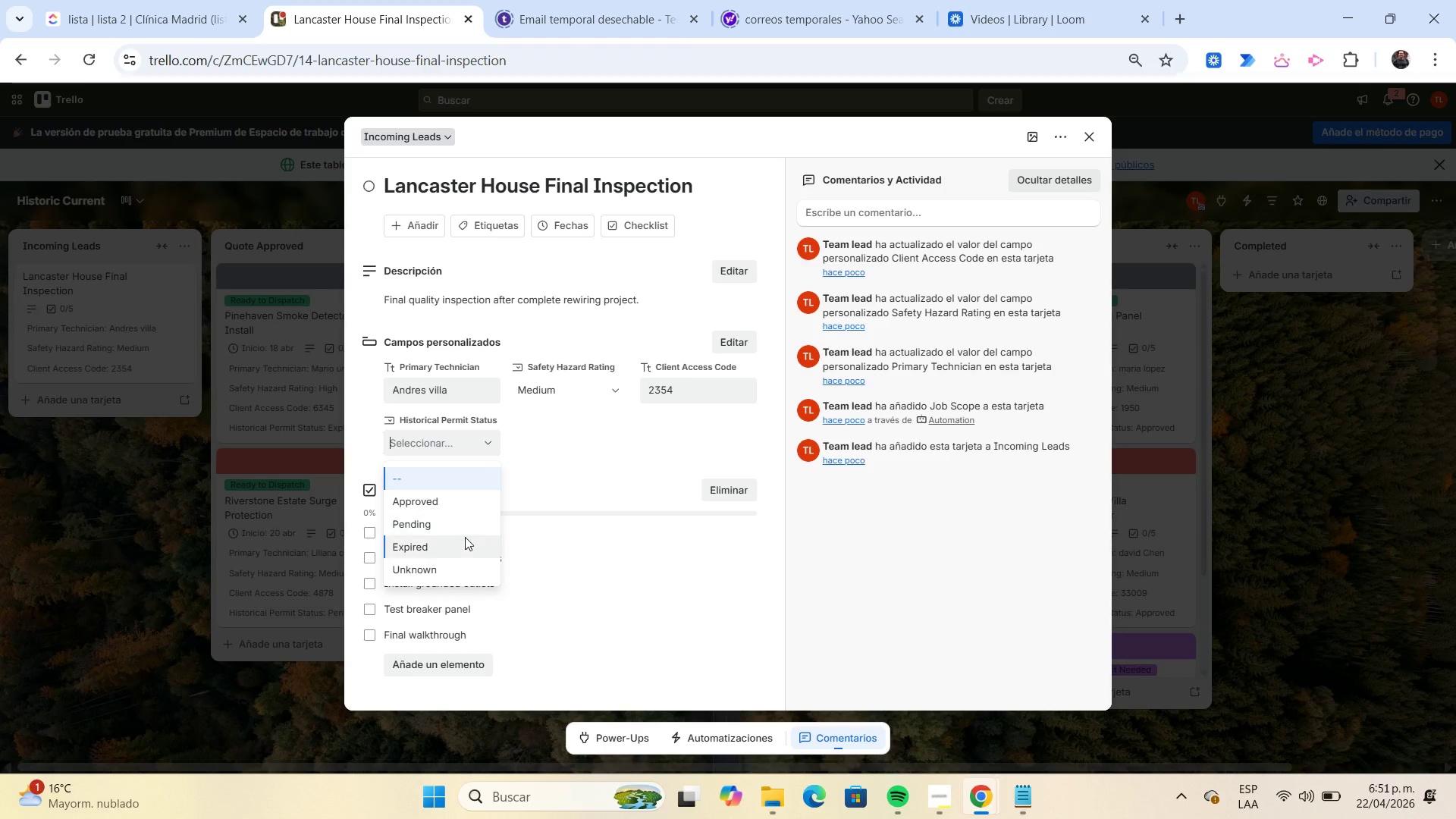 
left_click([465, 537])
 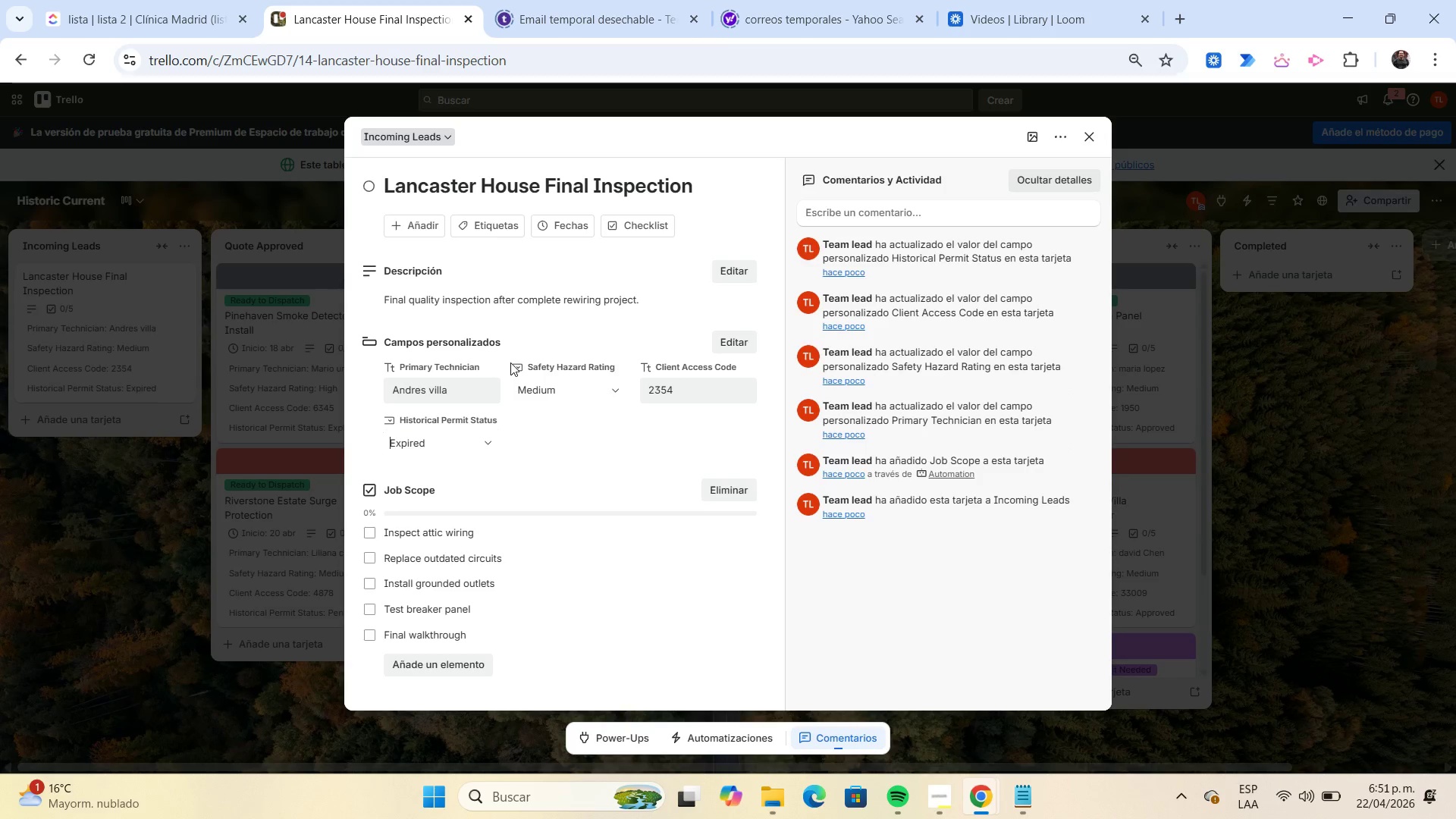 
wait(6.3)
 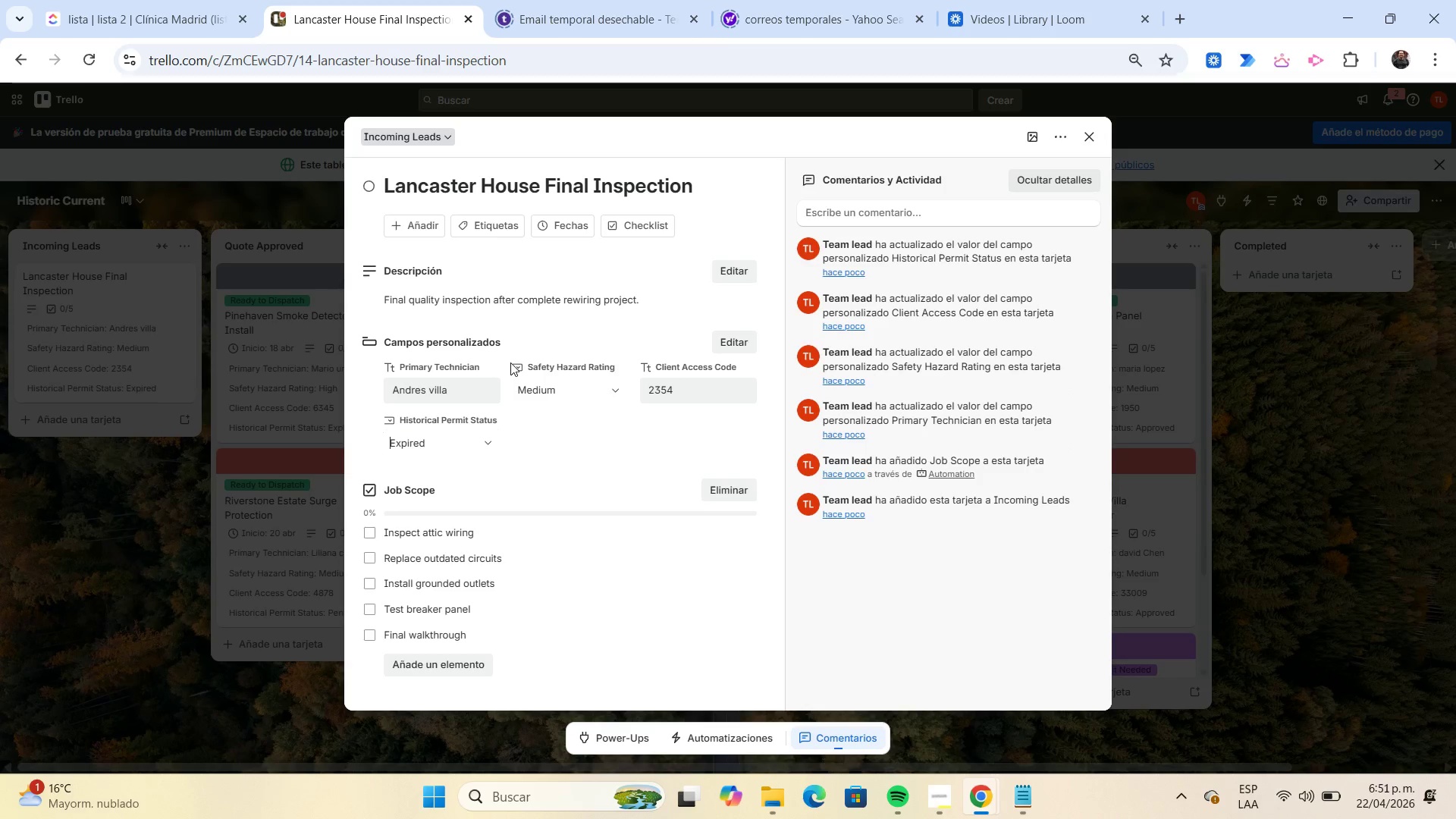 
left_click([471, 220])
 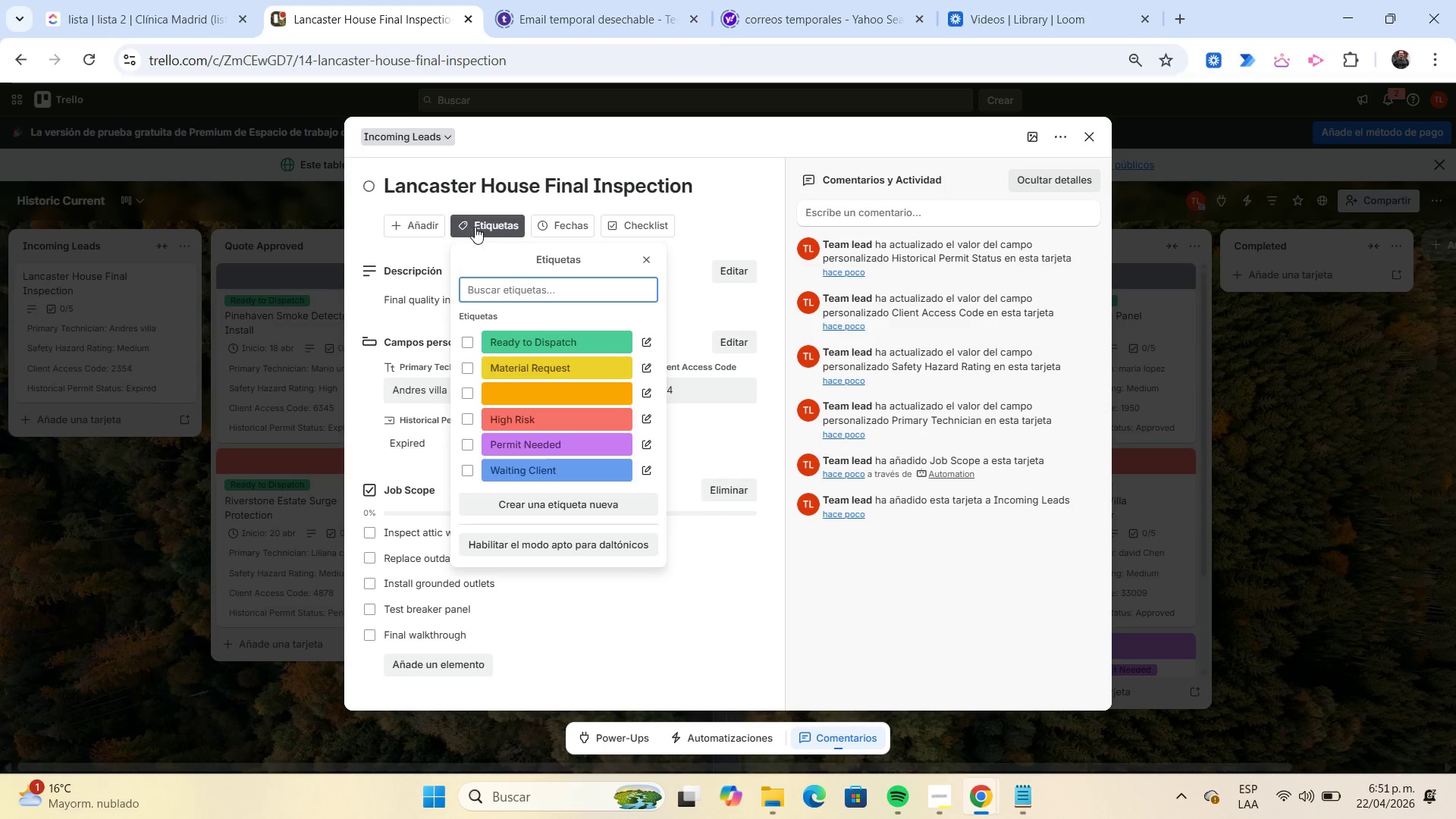 
wait(5.39)
 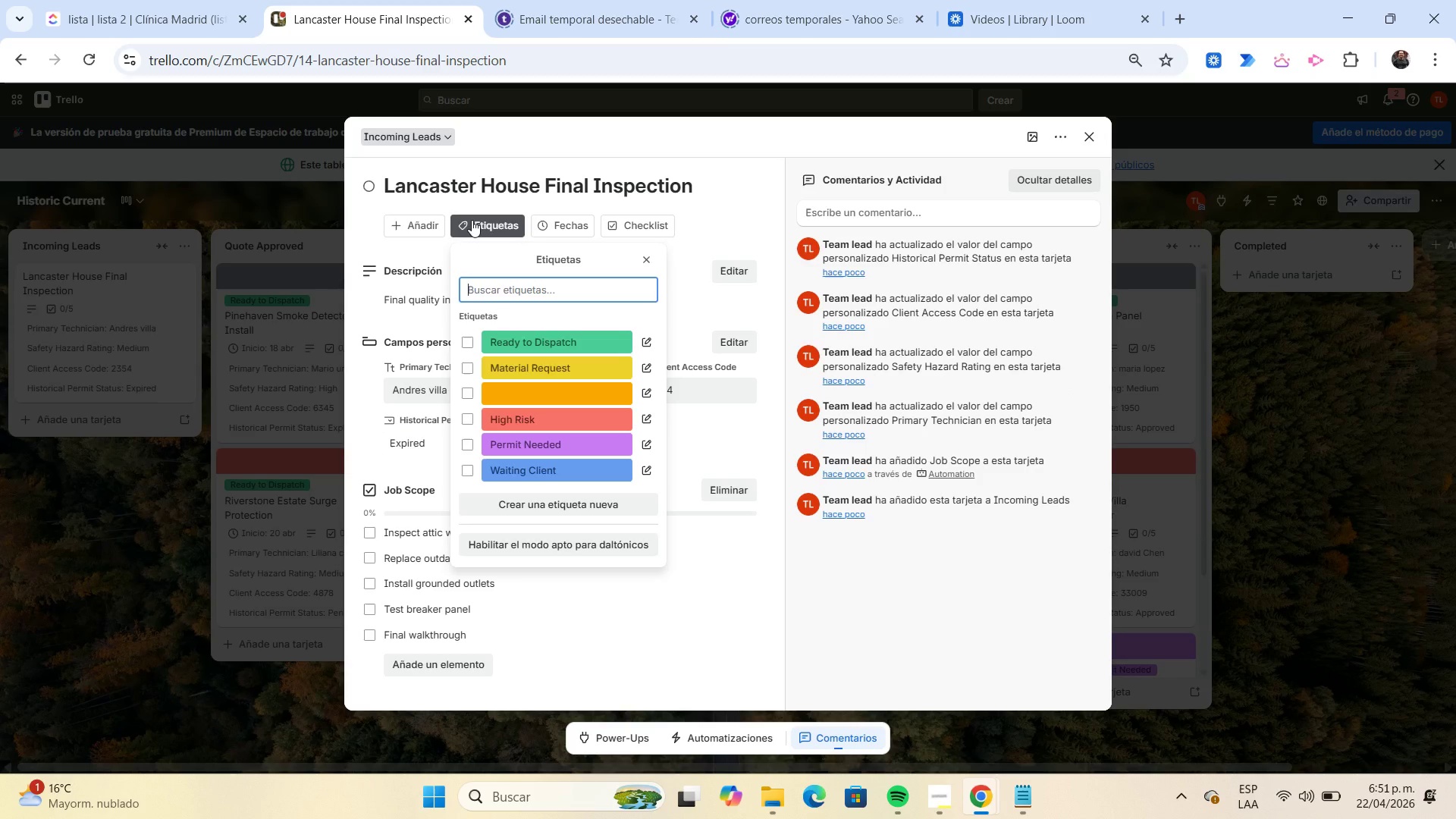 
left_click([520, 441])
 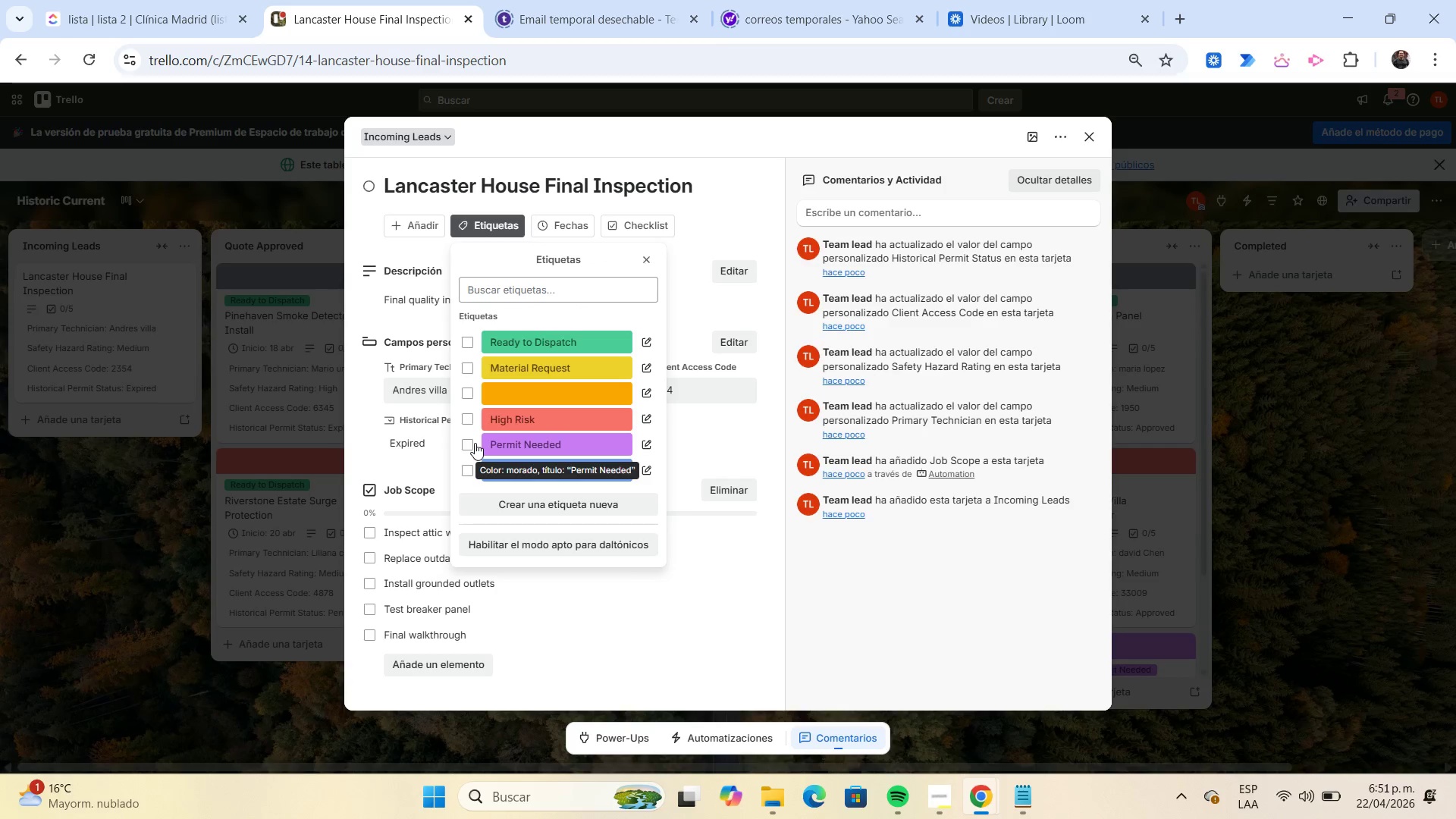 
left_click([475, 443])
 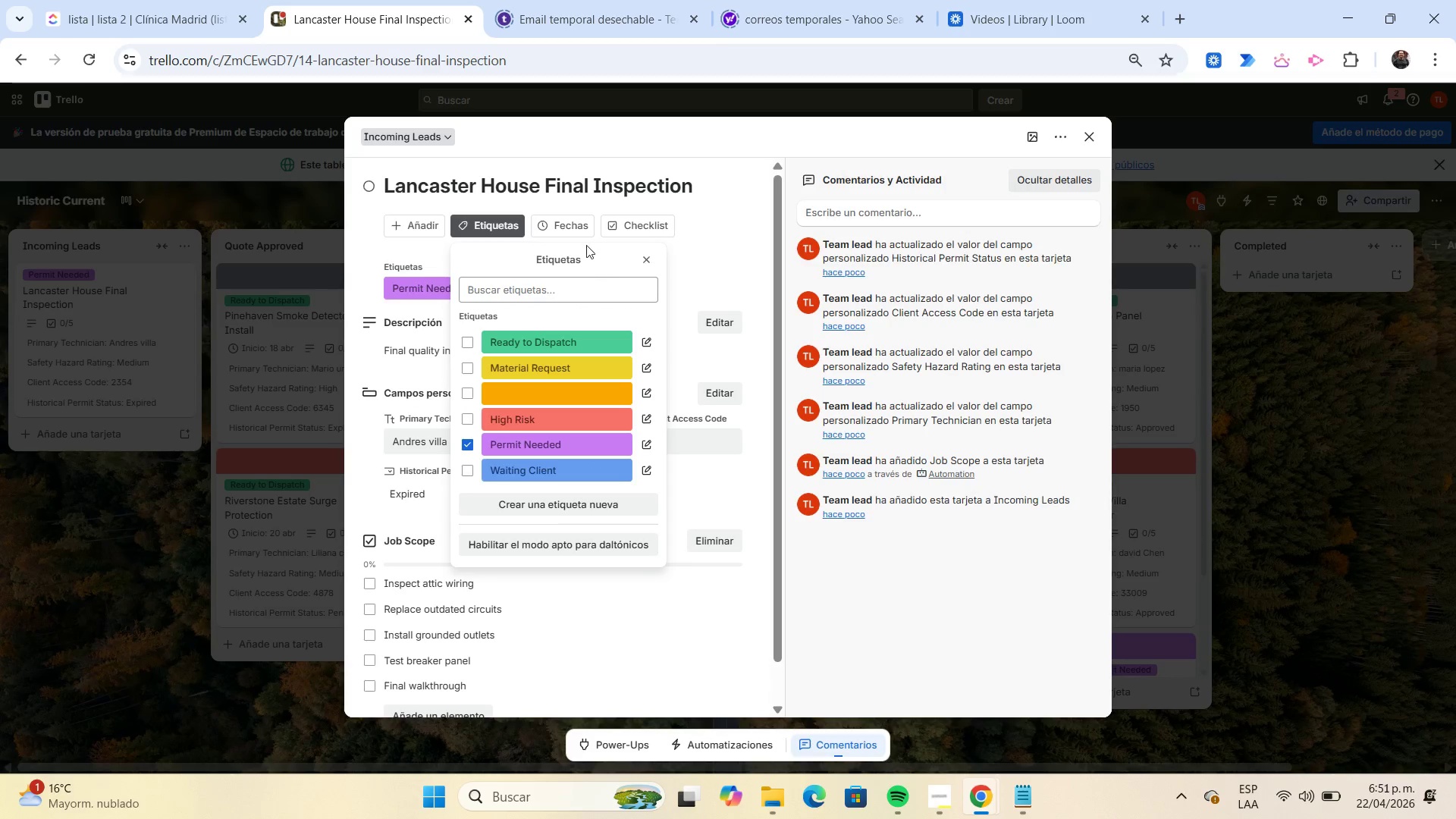 
left_click([570, 226])
 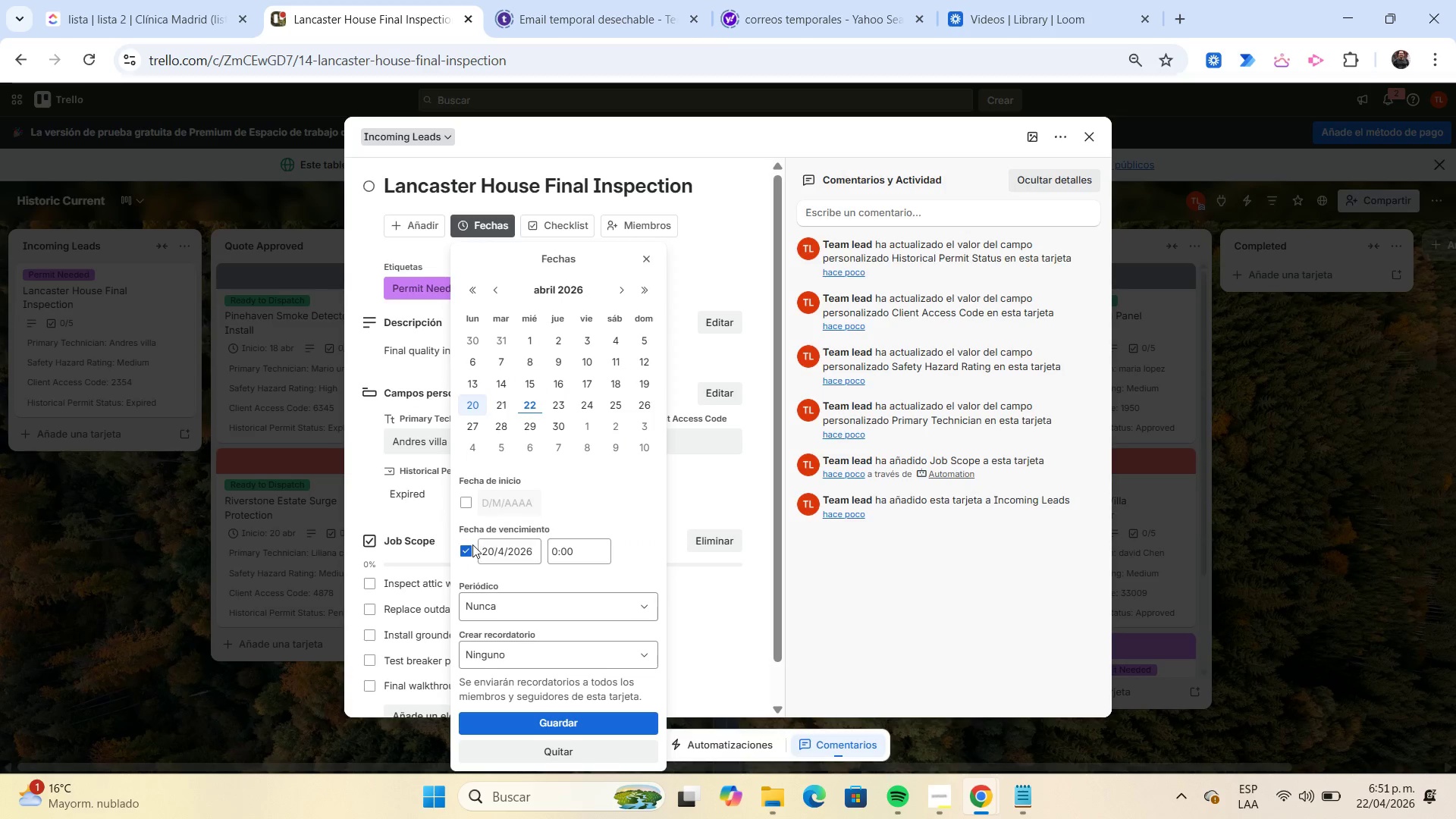 
left_click([468, 546])
 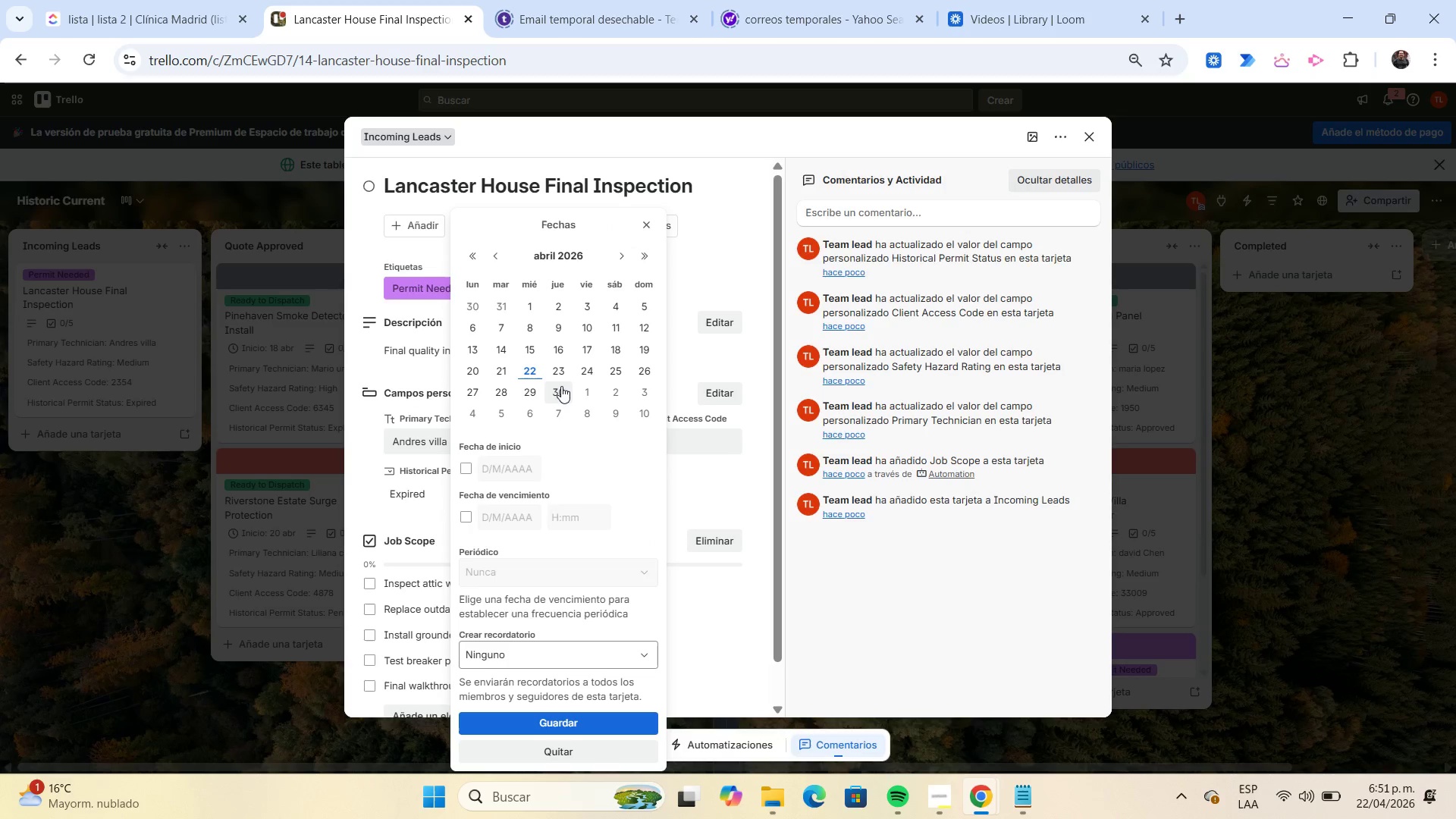 
left_click([559, 373])
 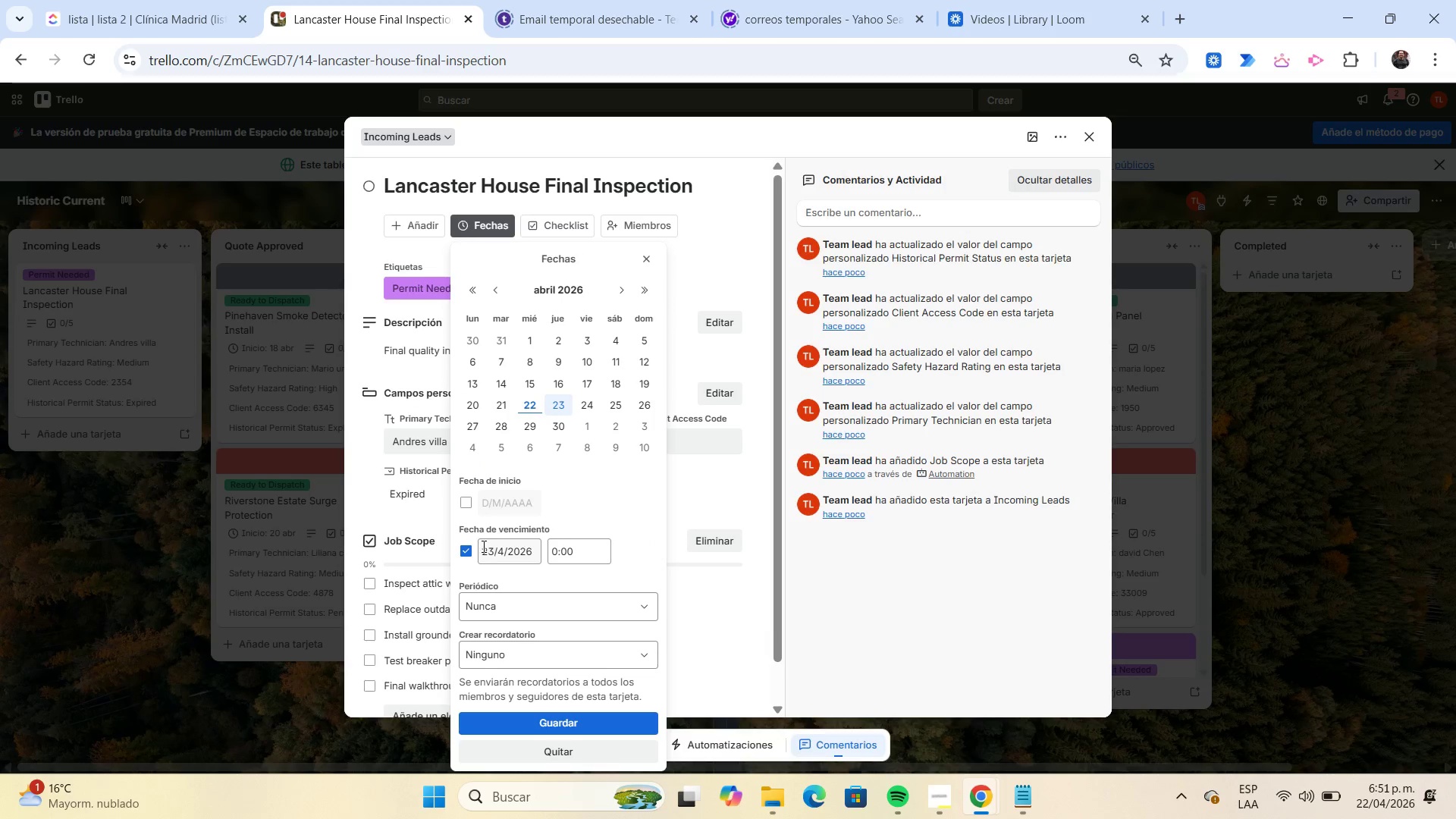 
left_click([465, 548])
 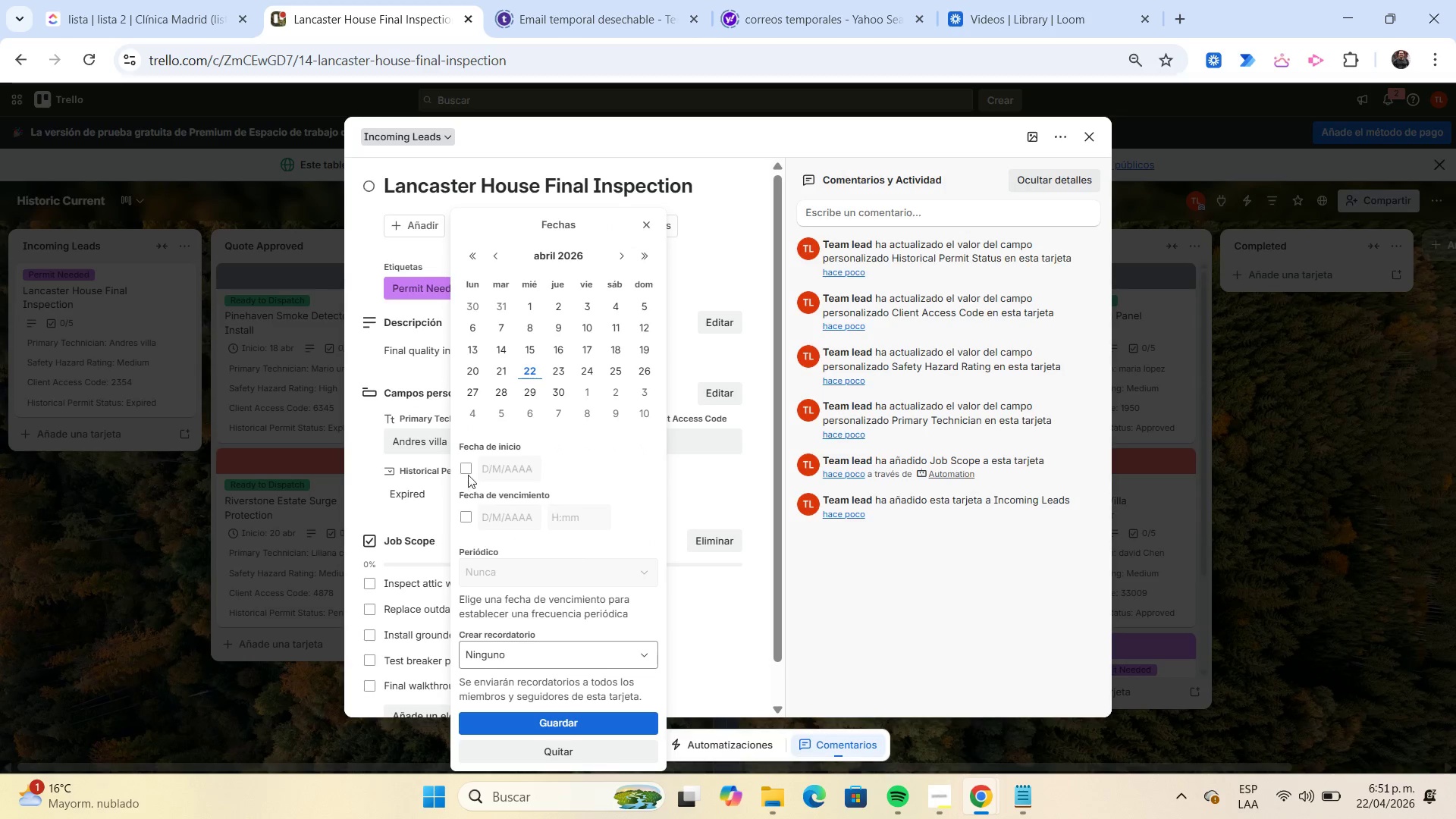 
left_click([469, 466])
 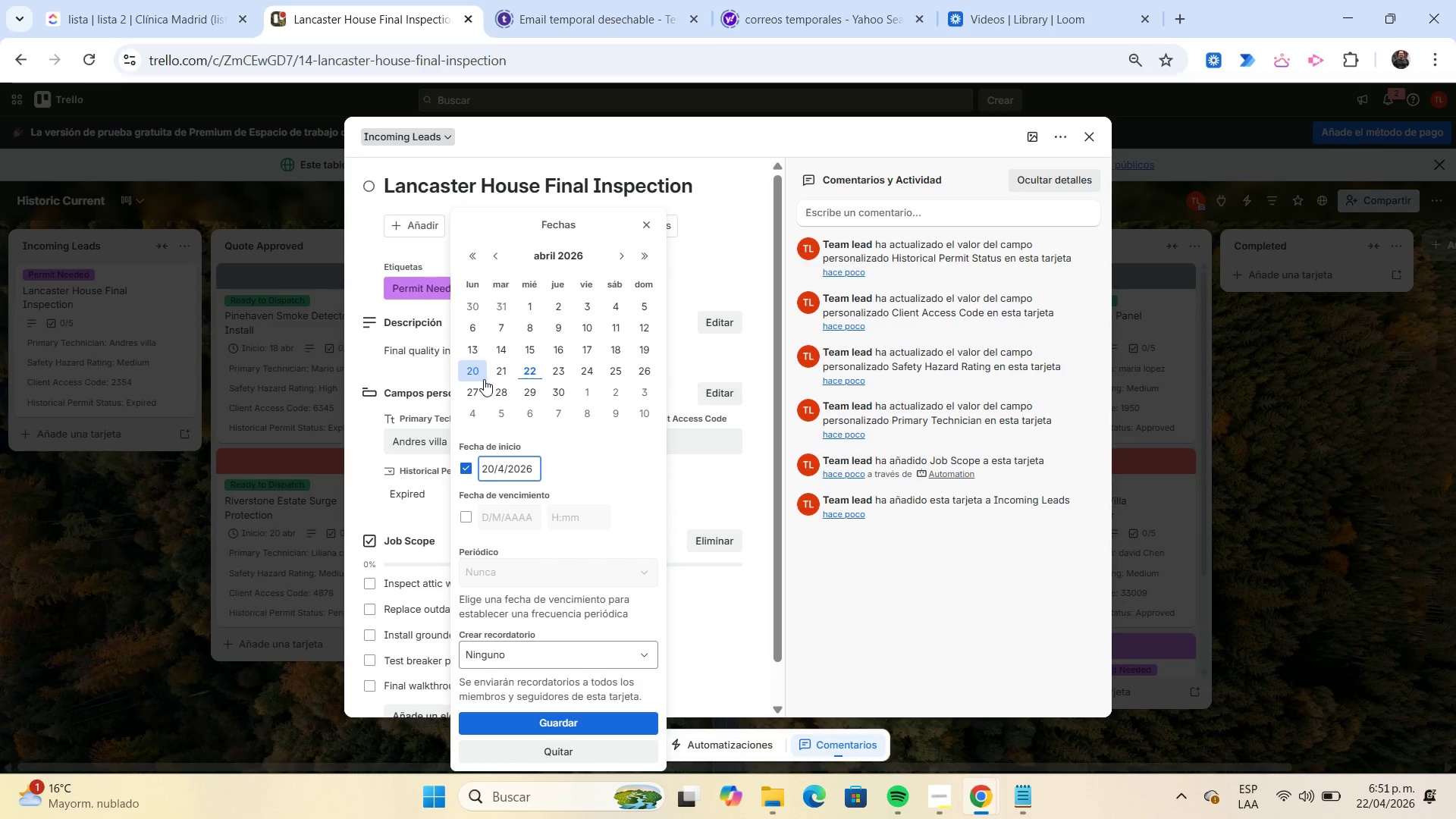 
left_click([507, 373])
 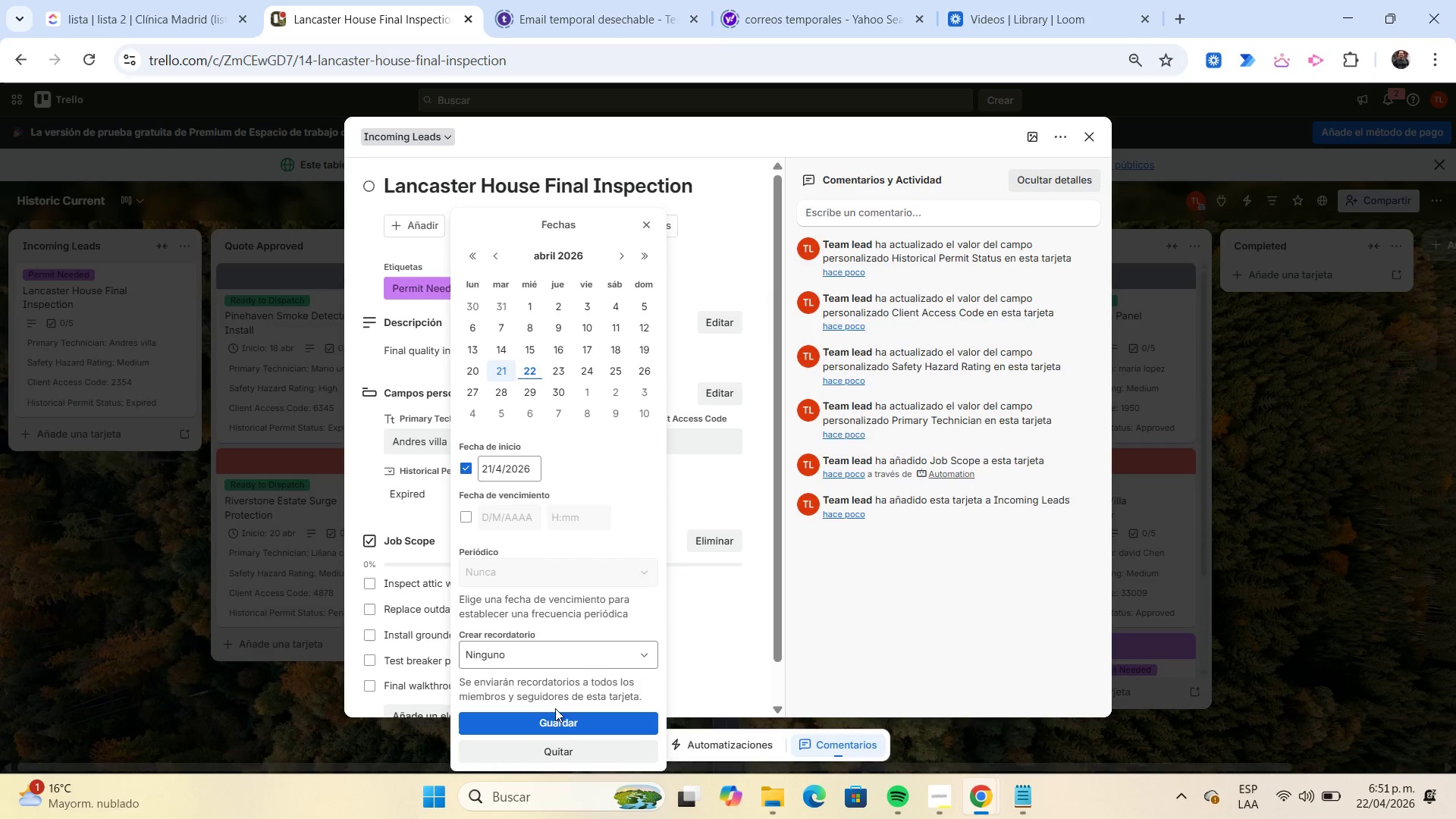 
left_click([561, 717])
 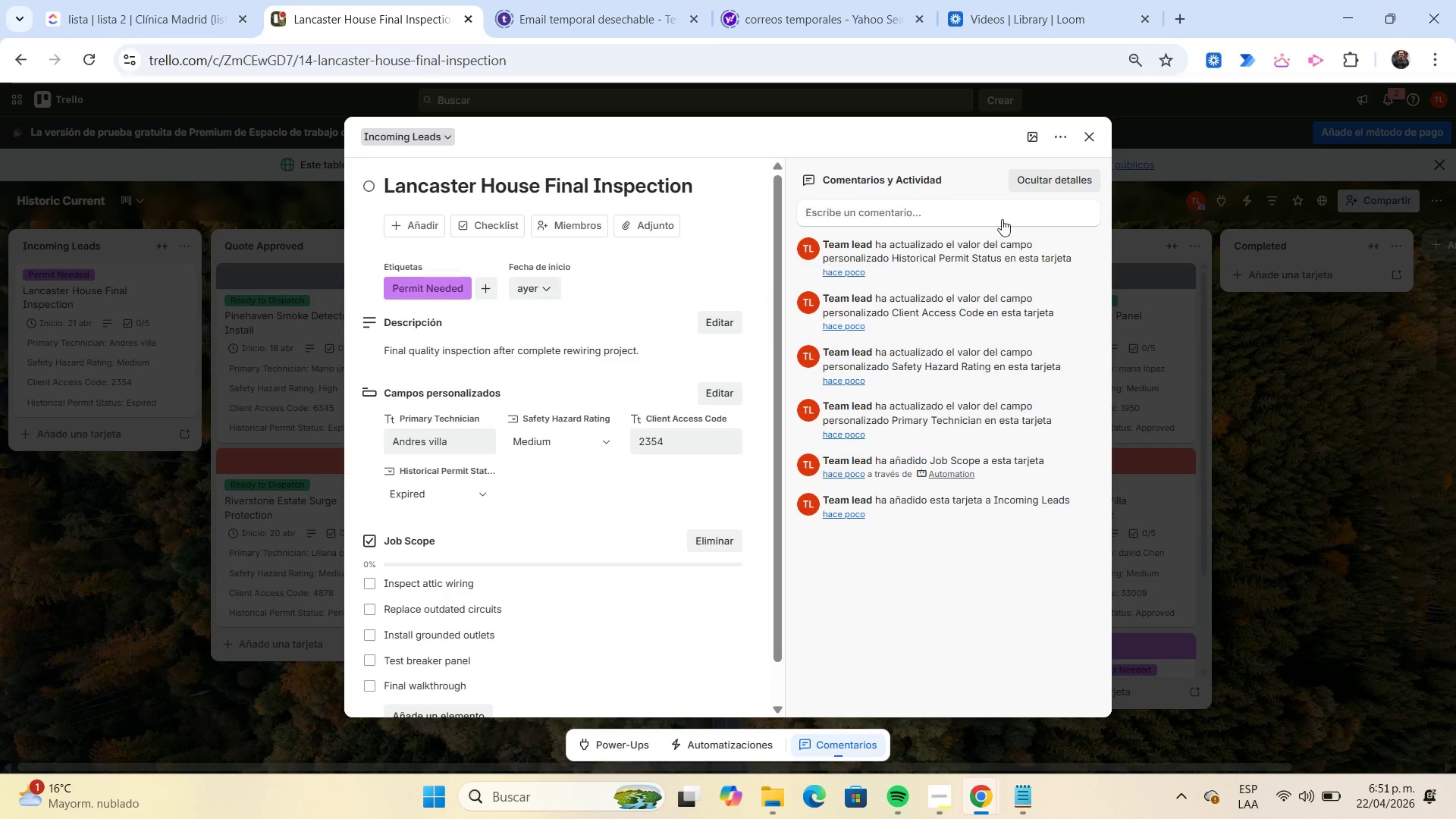 
left_click([1040, 139])
 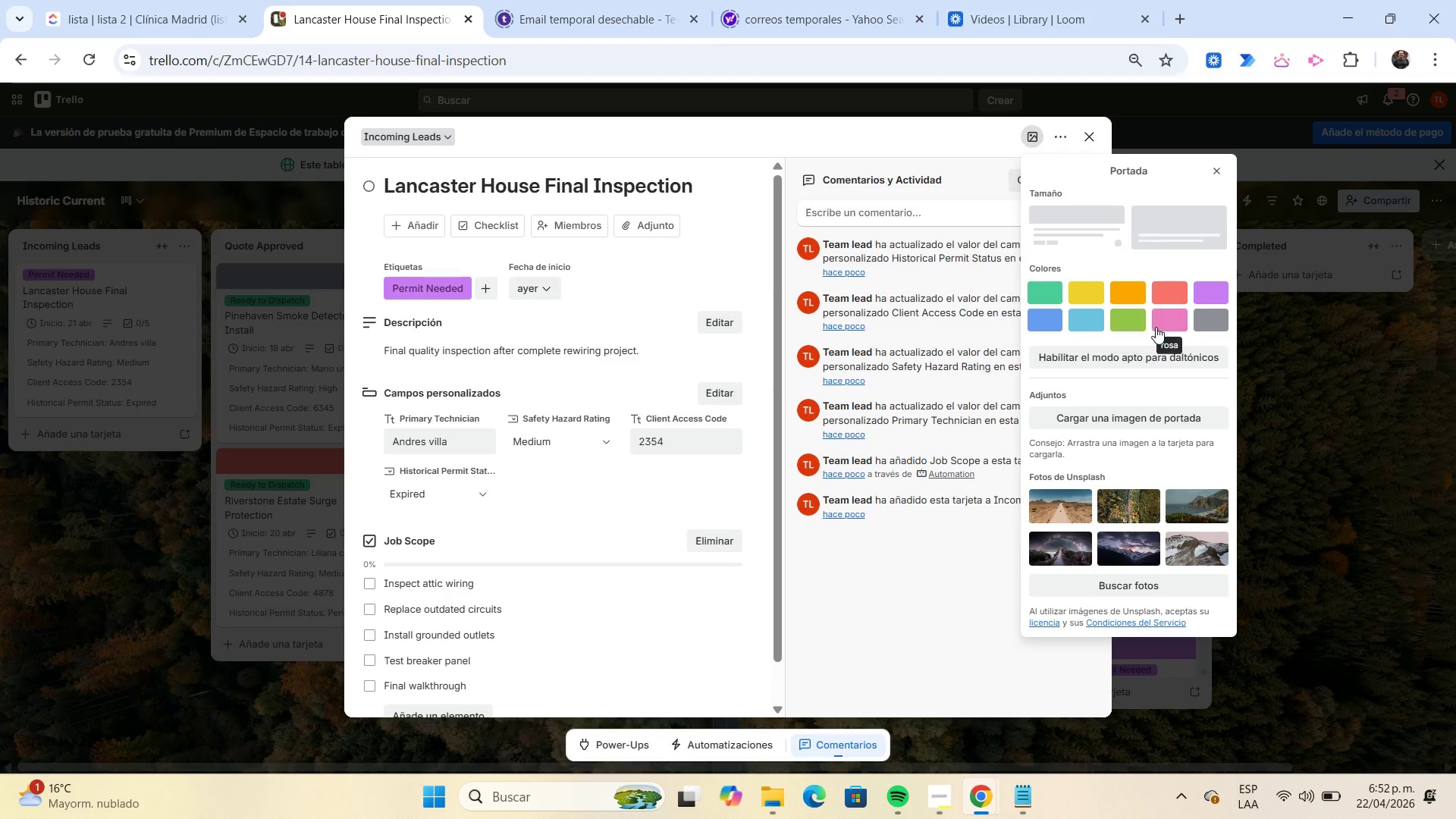 
left_click([1138, 319])
 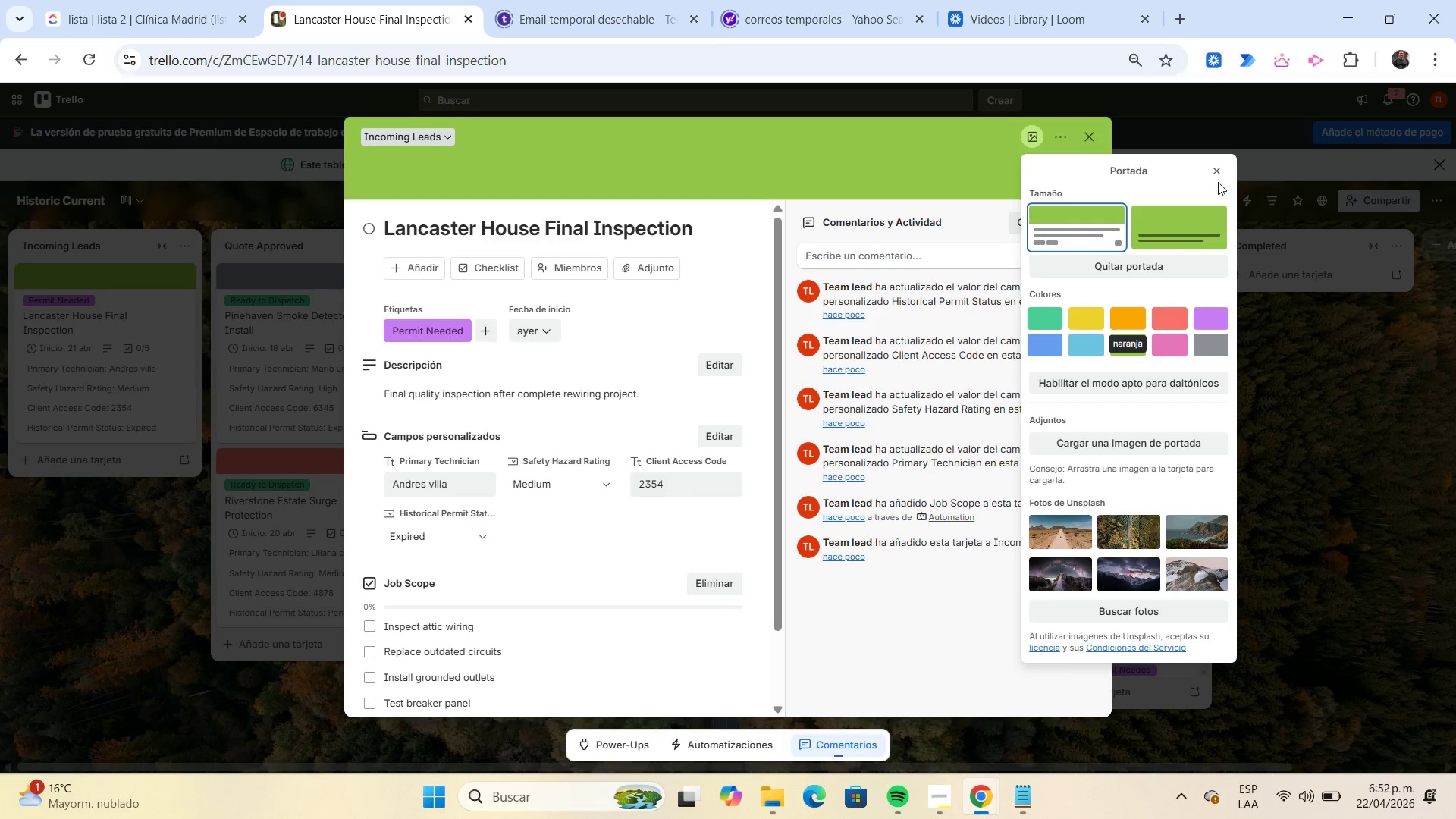 
left_click([1216, 178])
 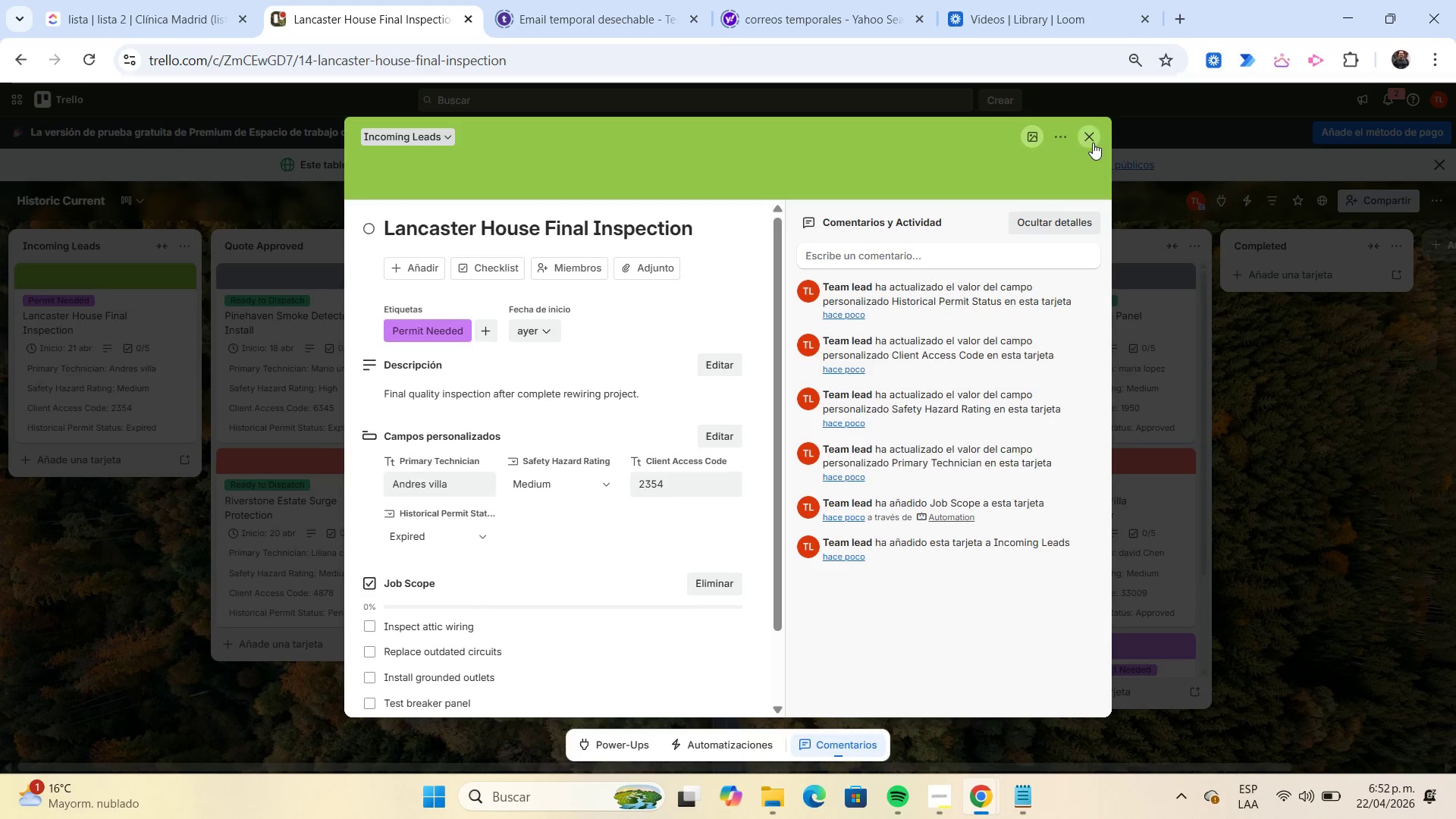 
left_click([1092, 143])
 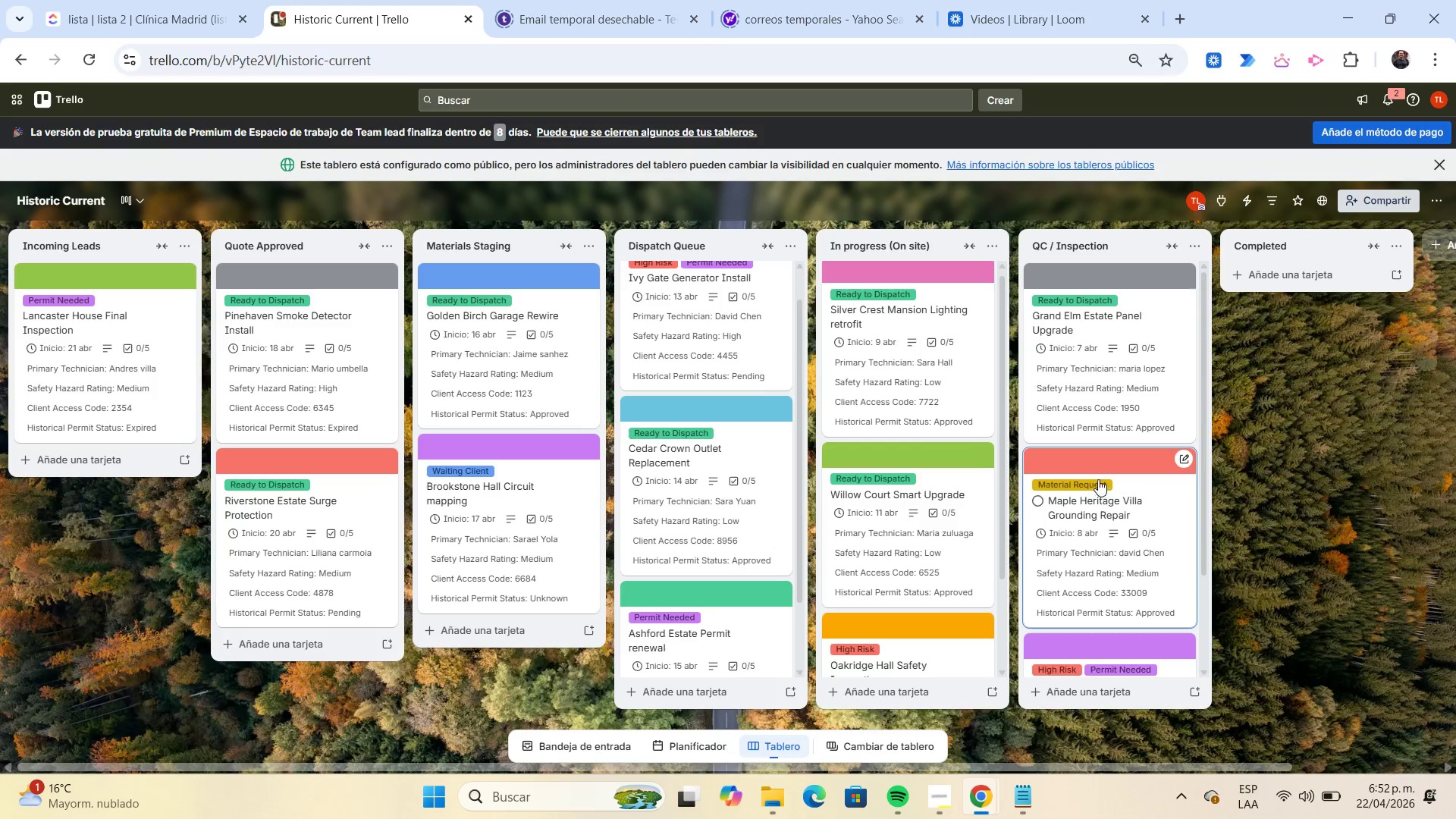 
left_click_drag(start_coordinate=[752, 635], to_coordinate=[252, 552])
 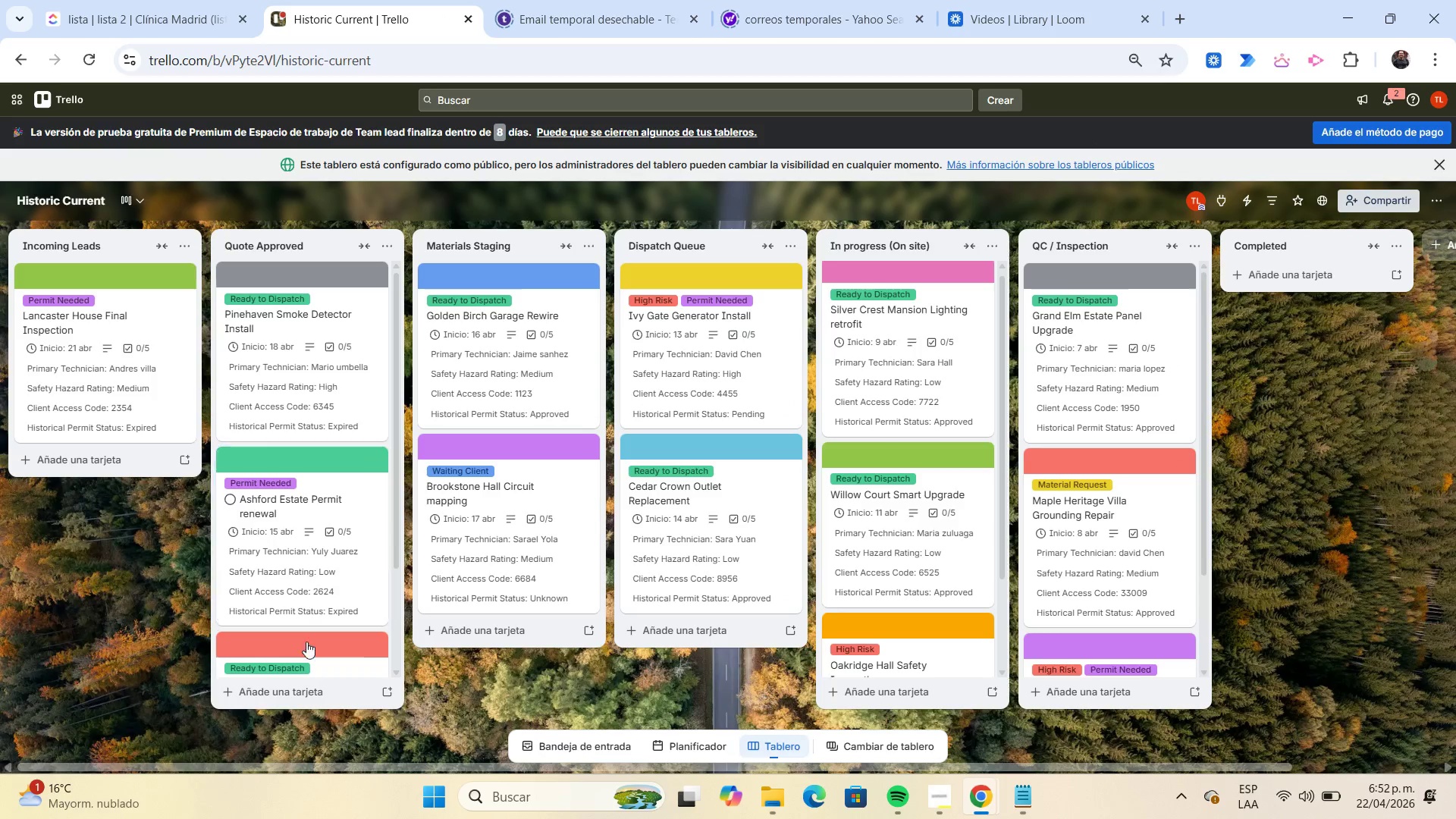 
left_click_drag(start_coordinate=[314, 656], to_coordinate=[172, 570])
 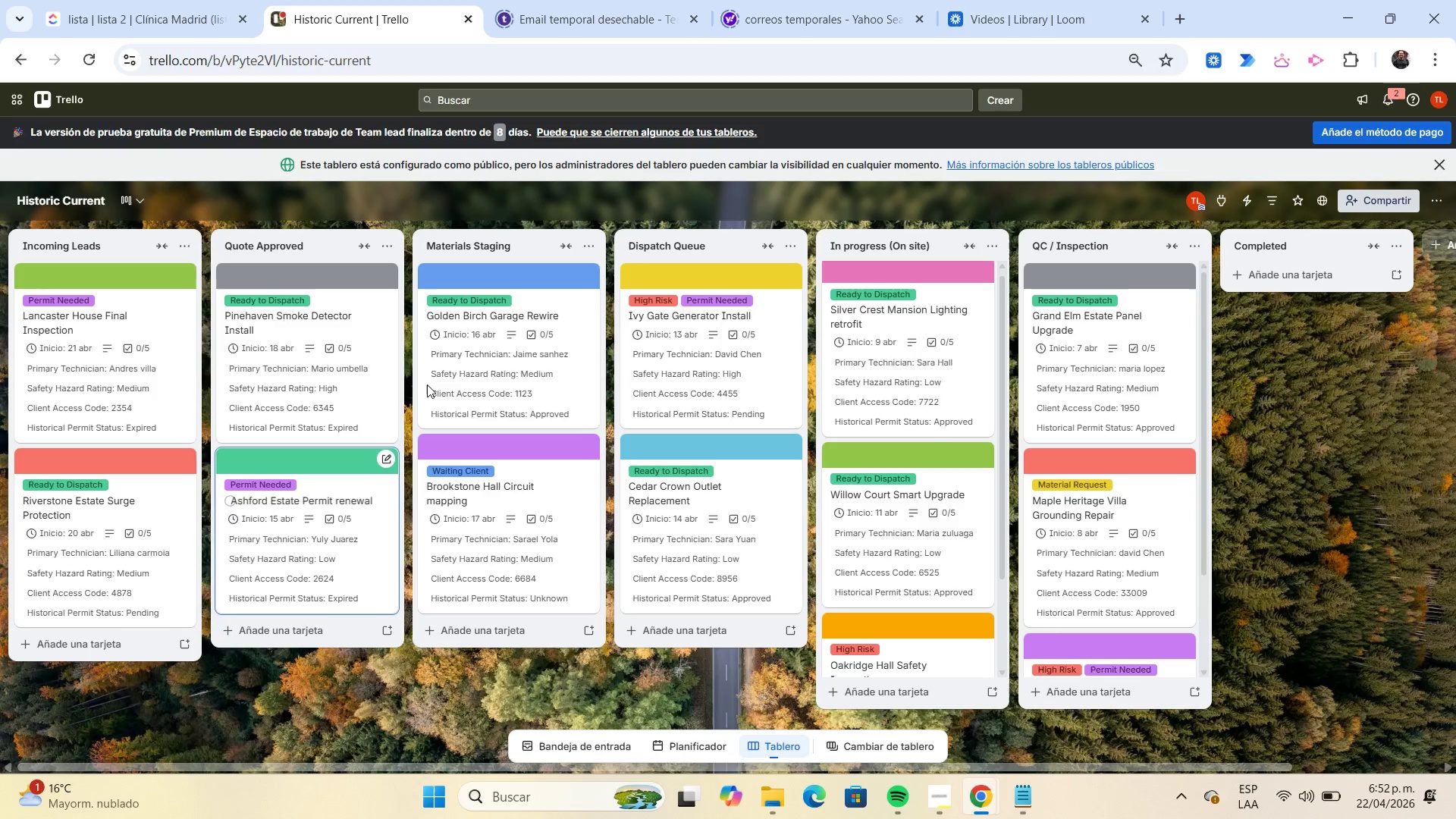 
mouse_move([697, 473])
 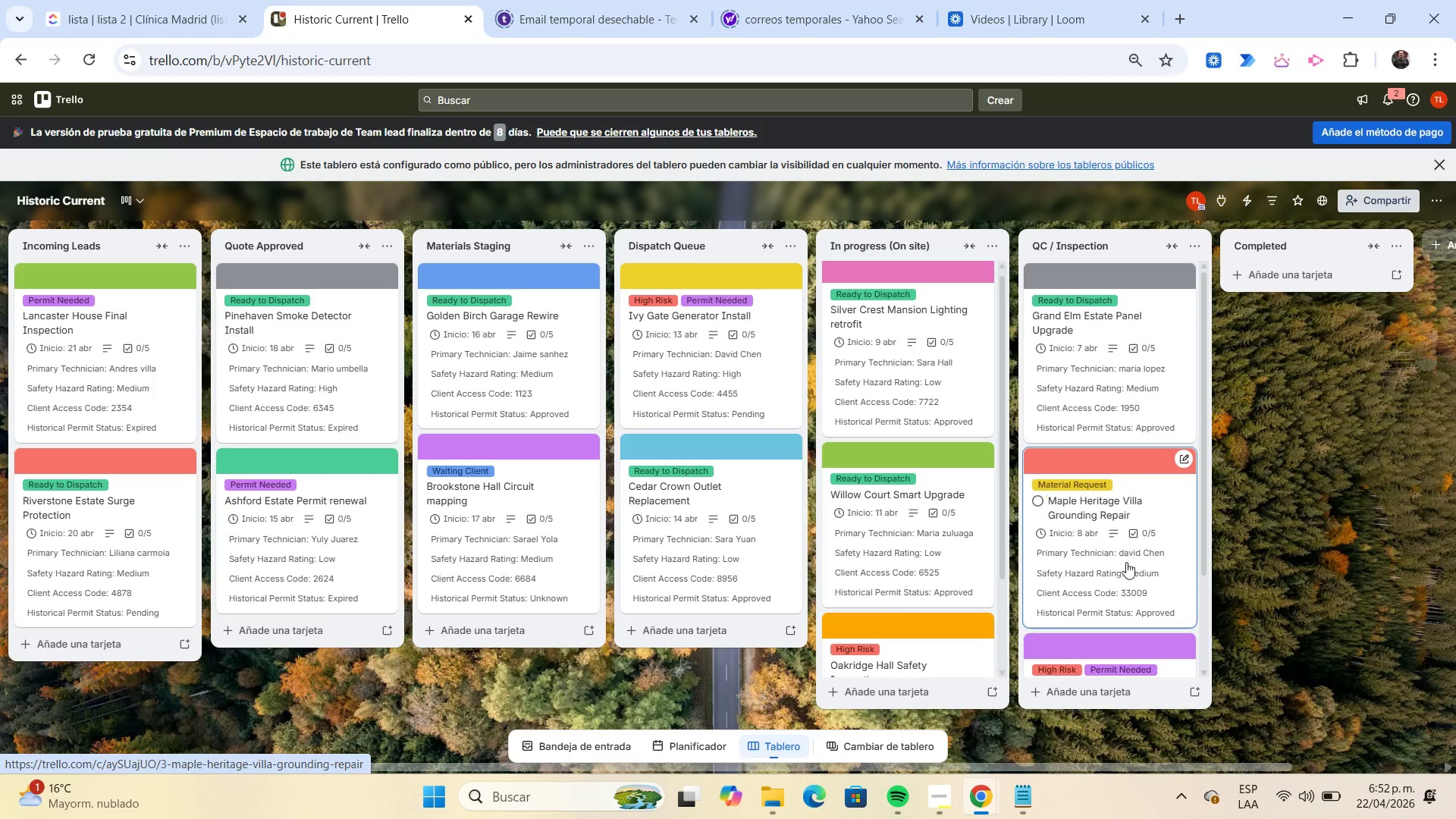 
scroll: coordinate [1117, 636], scroll_direction: down, amount: 1.0
 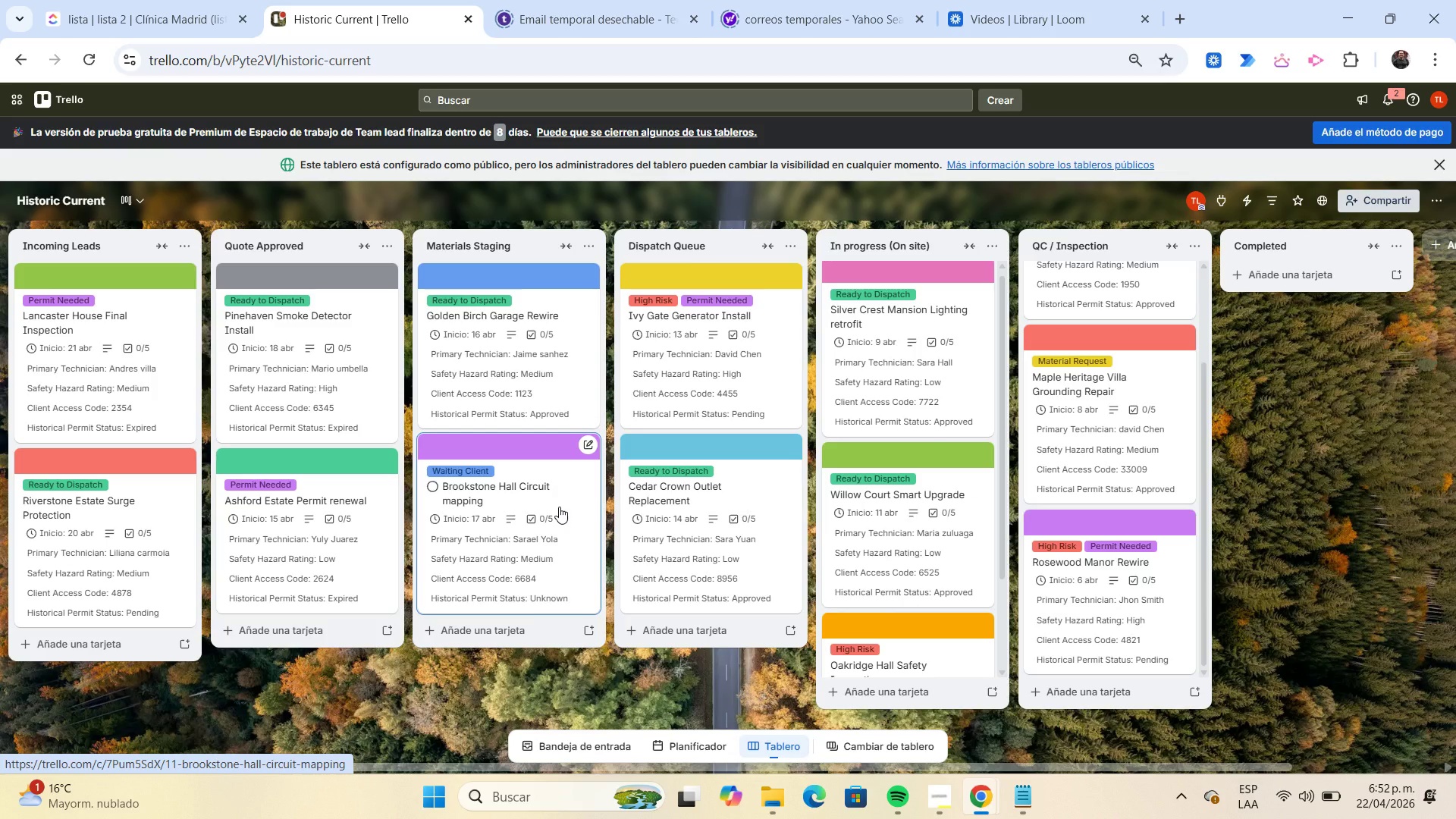 
wait(9.91)
 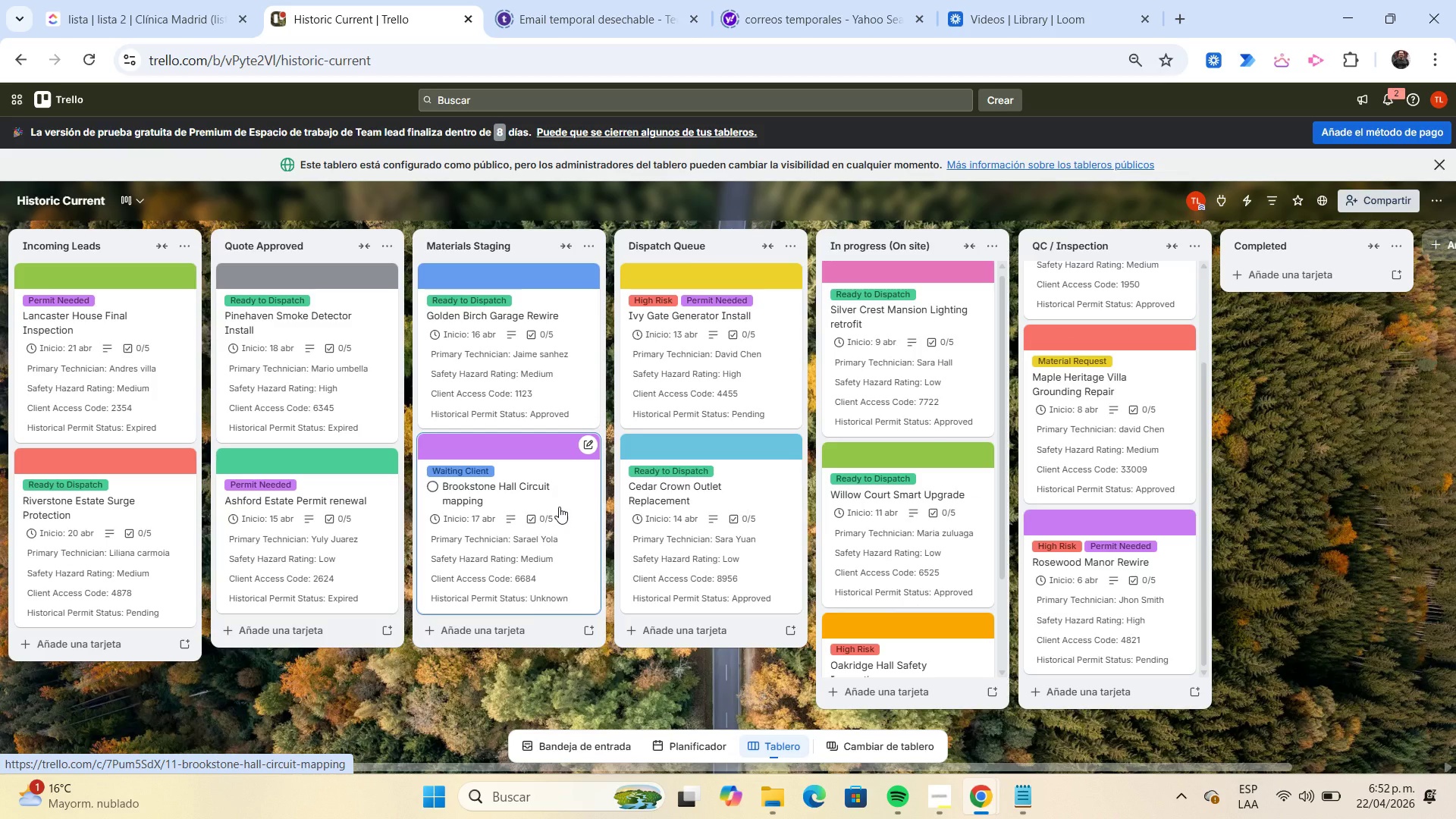 
scroll: coordinate [1108, 519], scroll_direction: up, amount: 3.0
 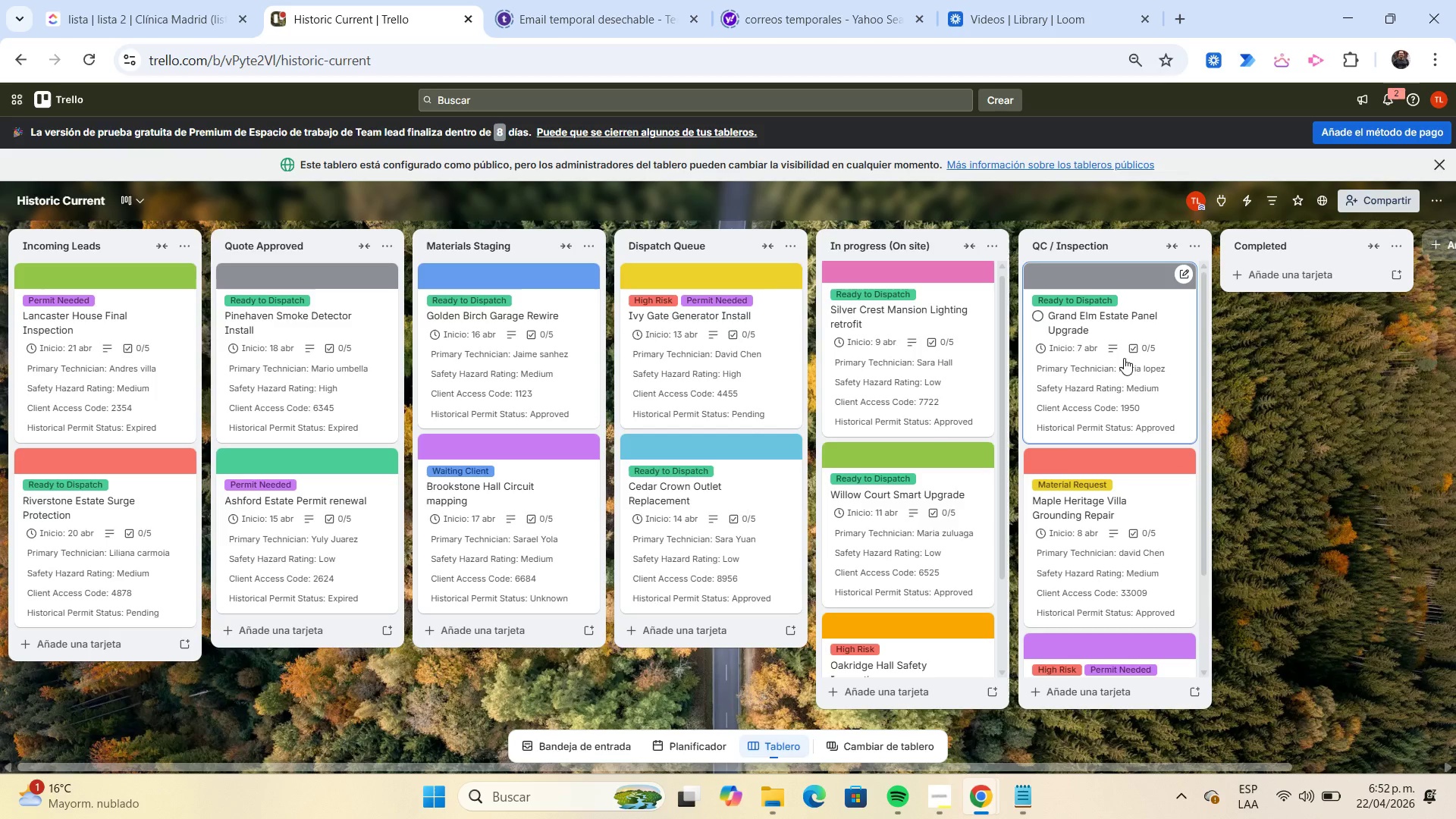 
scroll: coordinate [892, 443], scroll_direction: down, amount: 8.0
 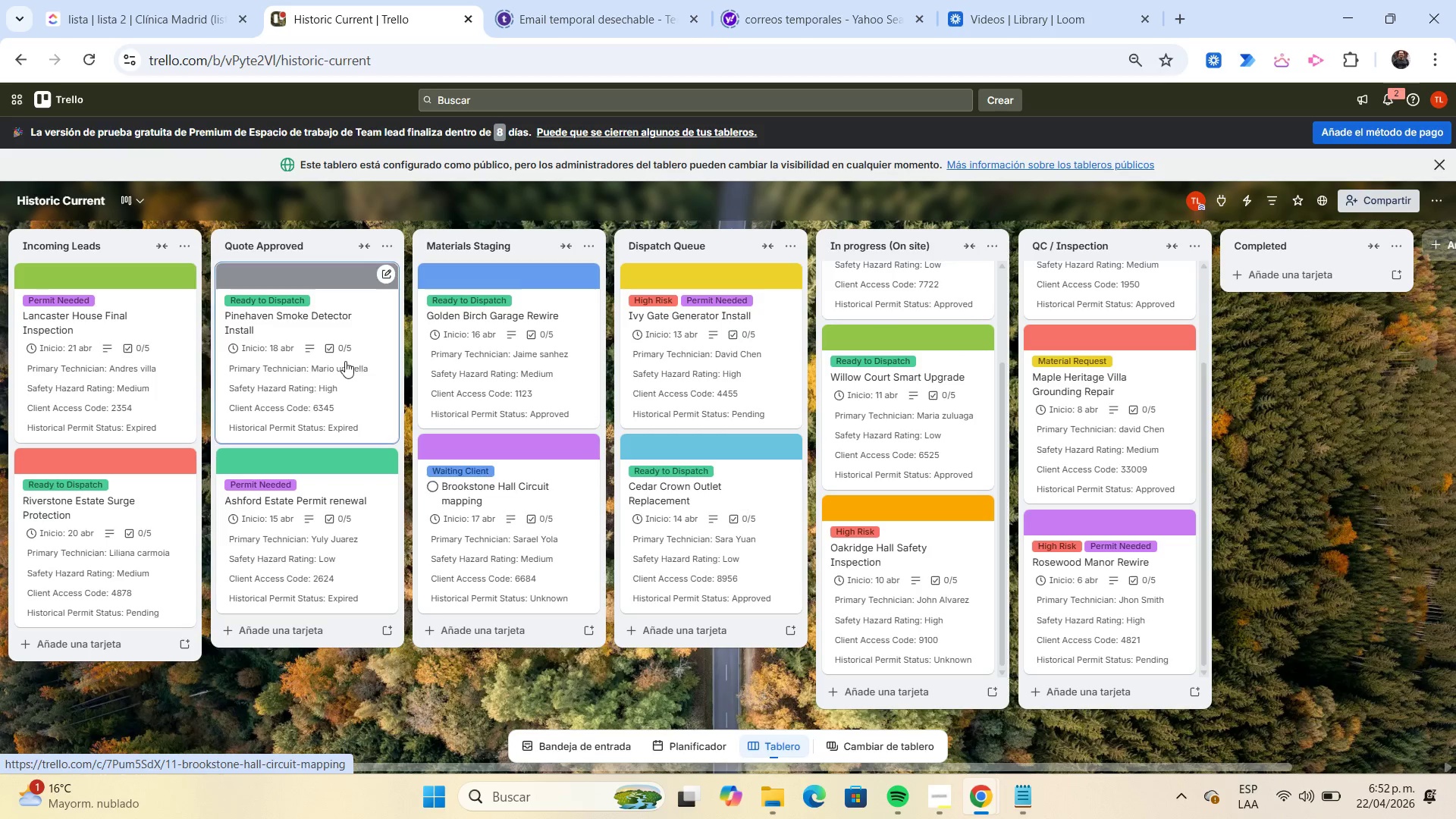 
mouse_move([121, 566])
 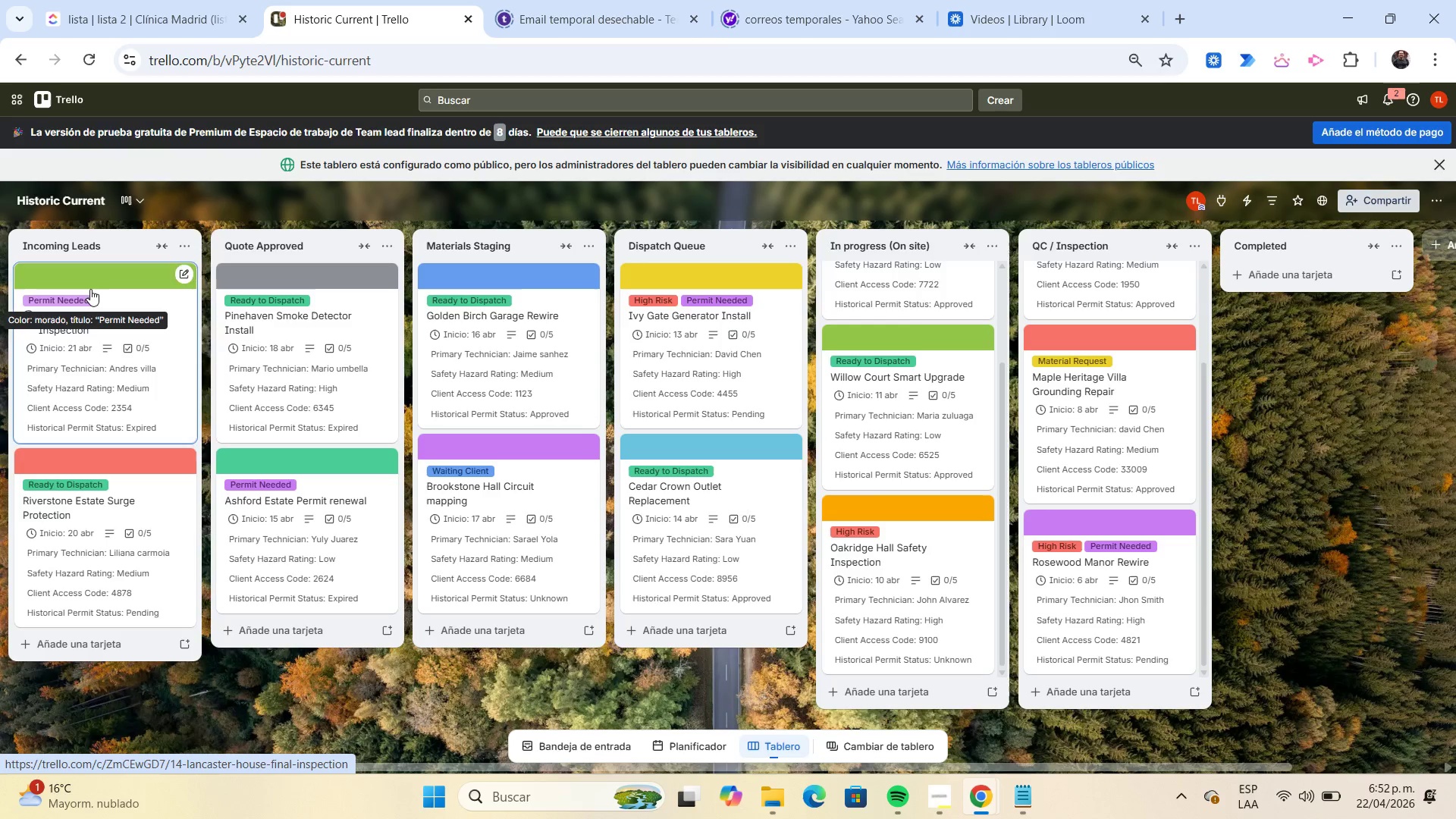 
left_click([130, 205])
 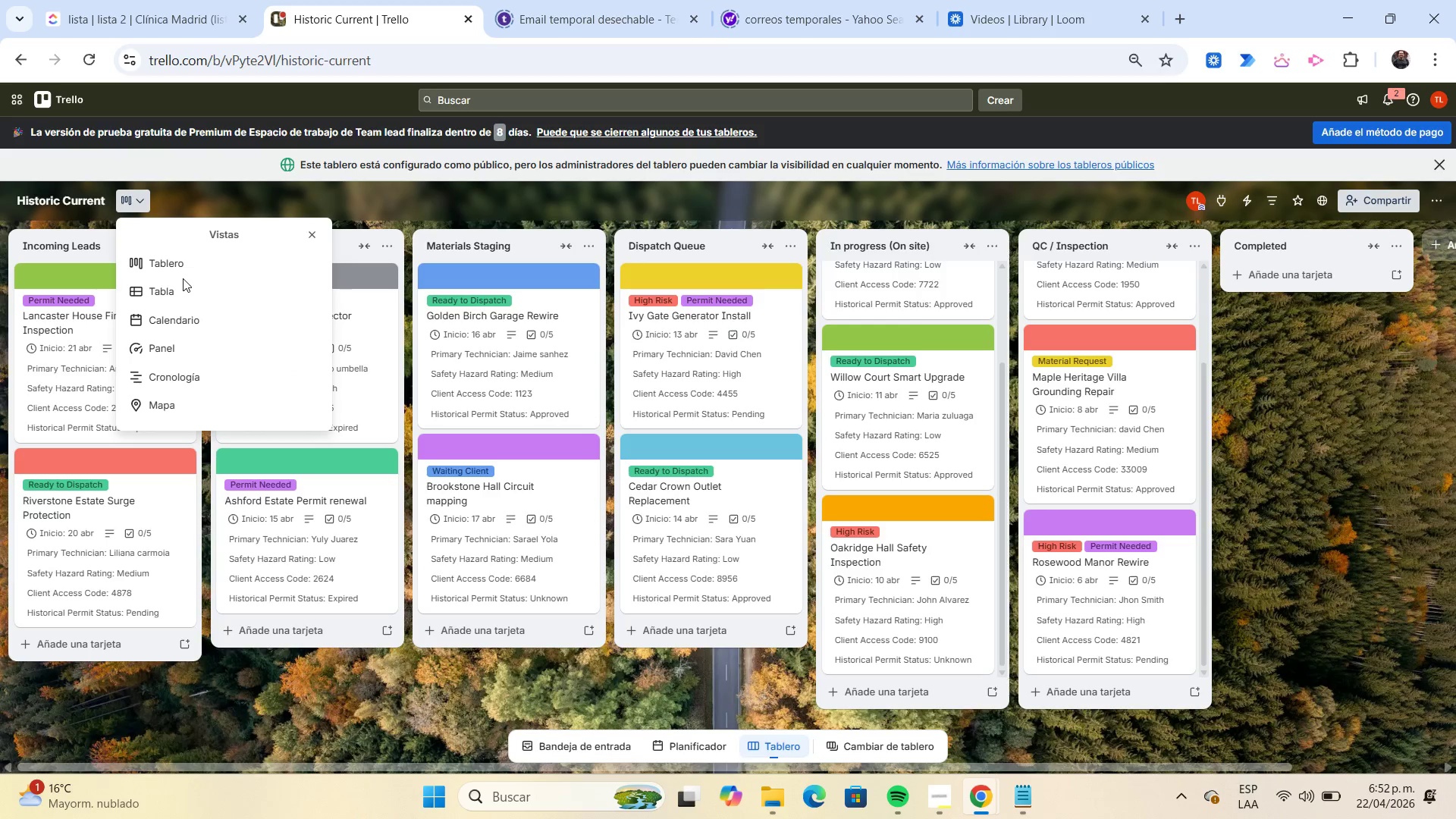 
left_click([183, 289])
 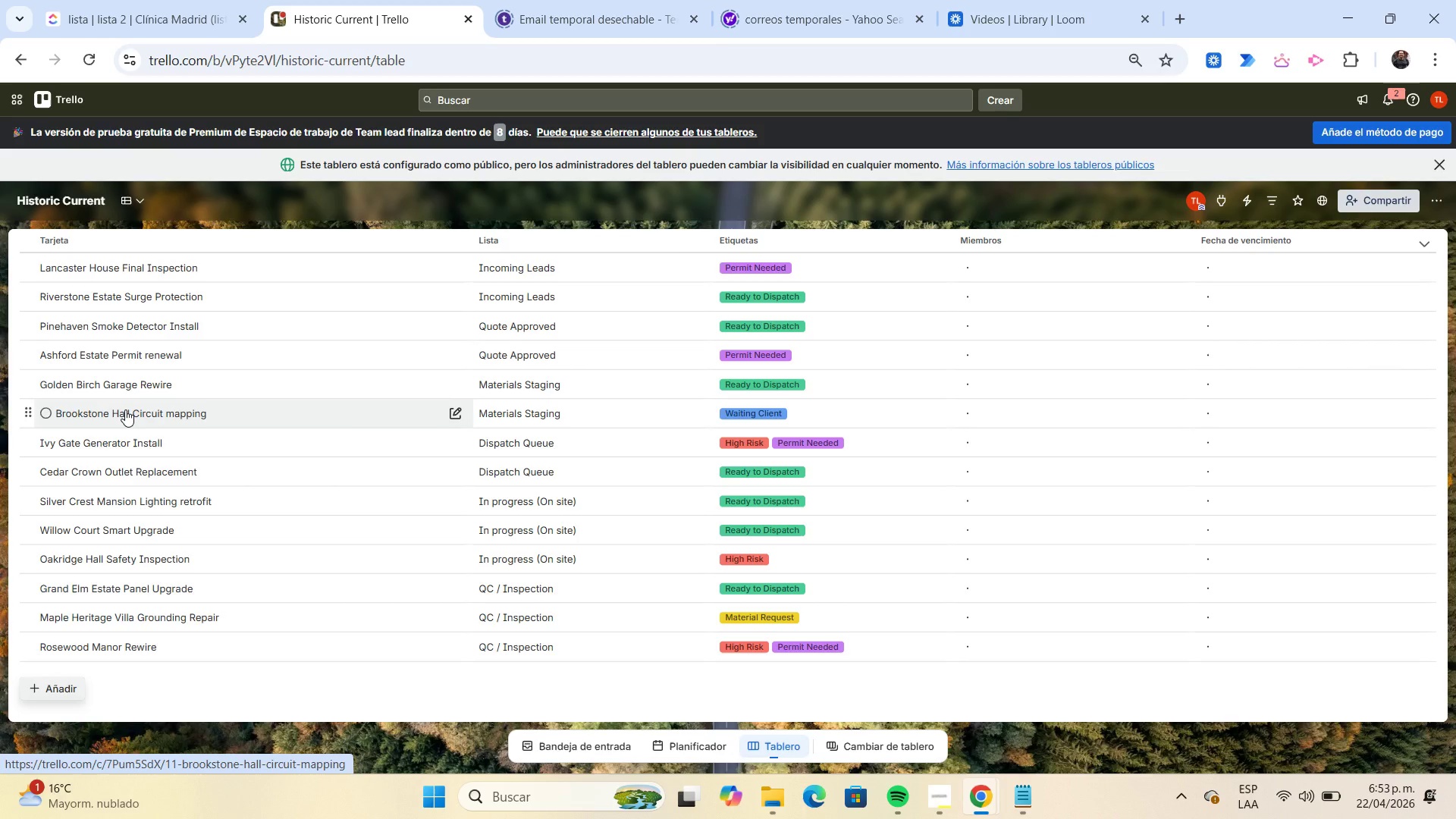 
wait(46.19)
 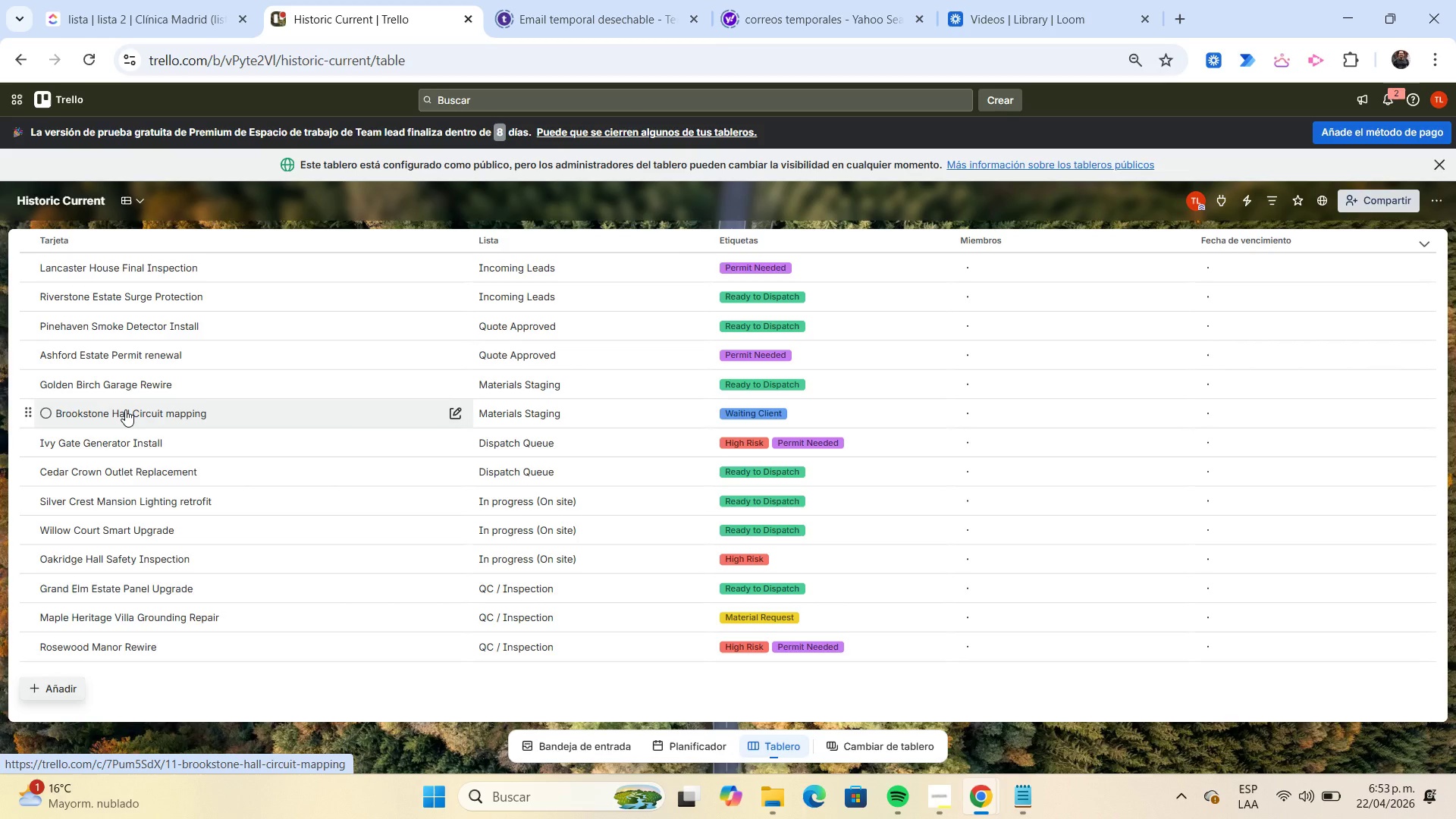 
scroll: coordinate [125, 410], scroll_direction: up, amount: 1.0
 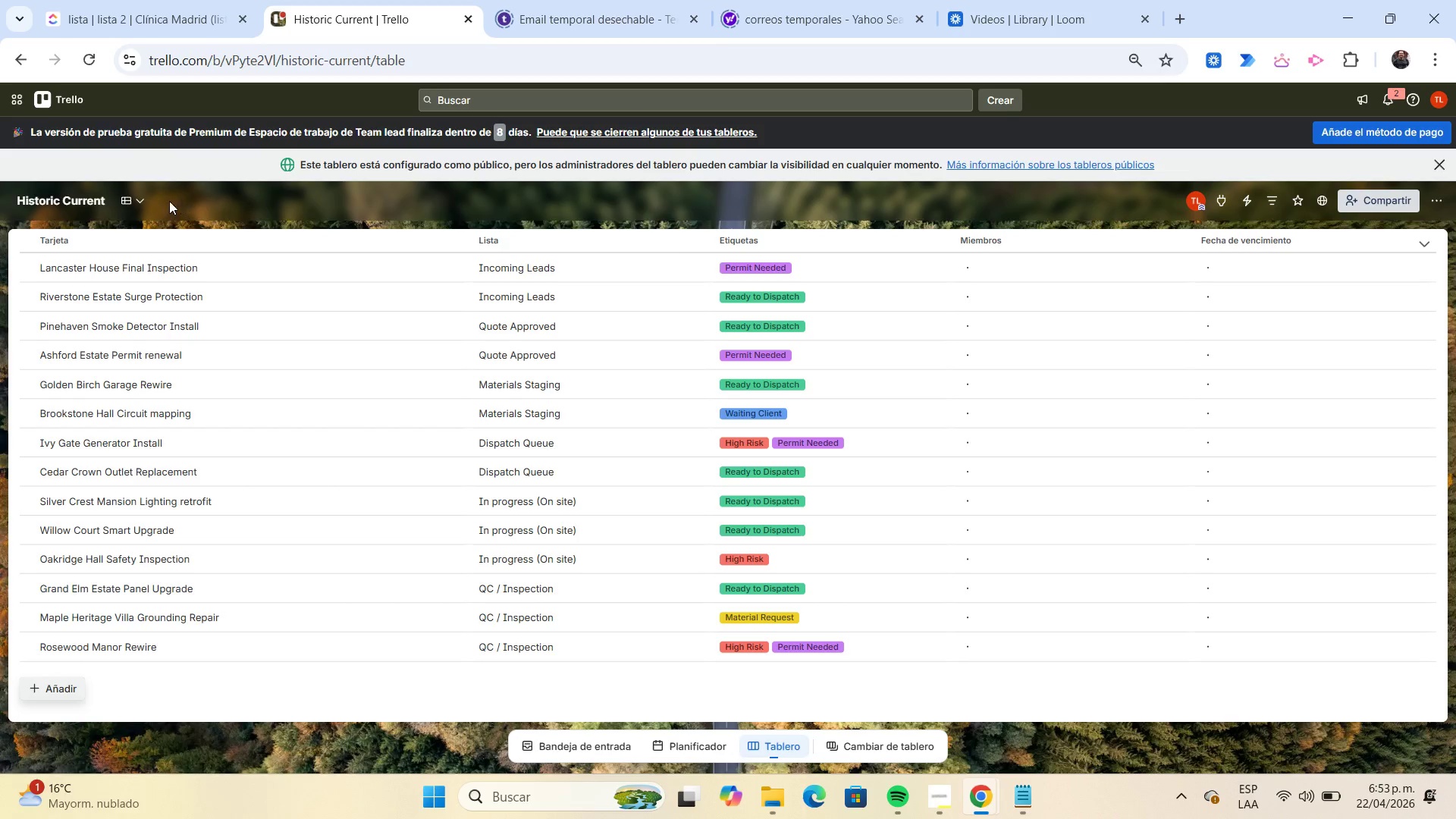 
left_click([143, 199])
 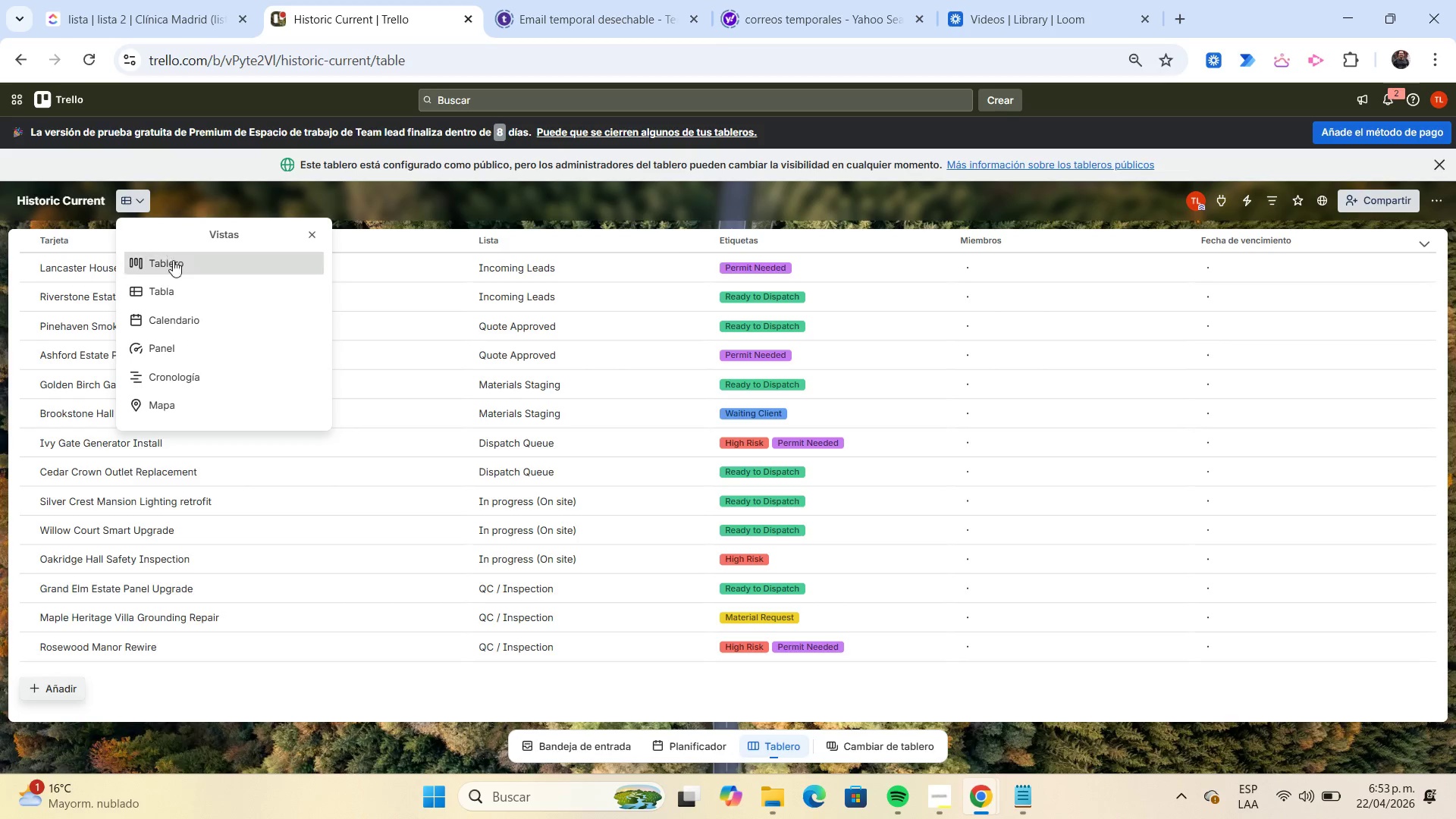 
left_click([174, 268])
 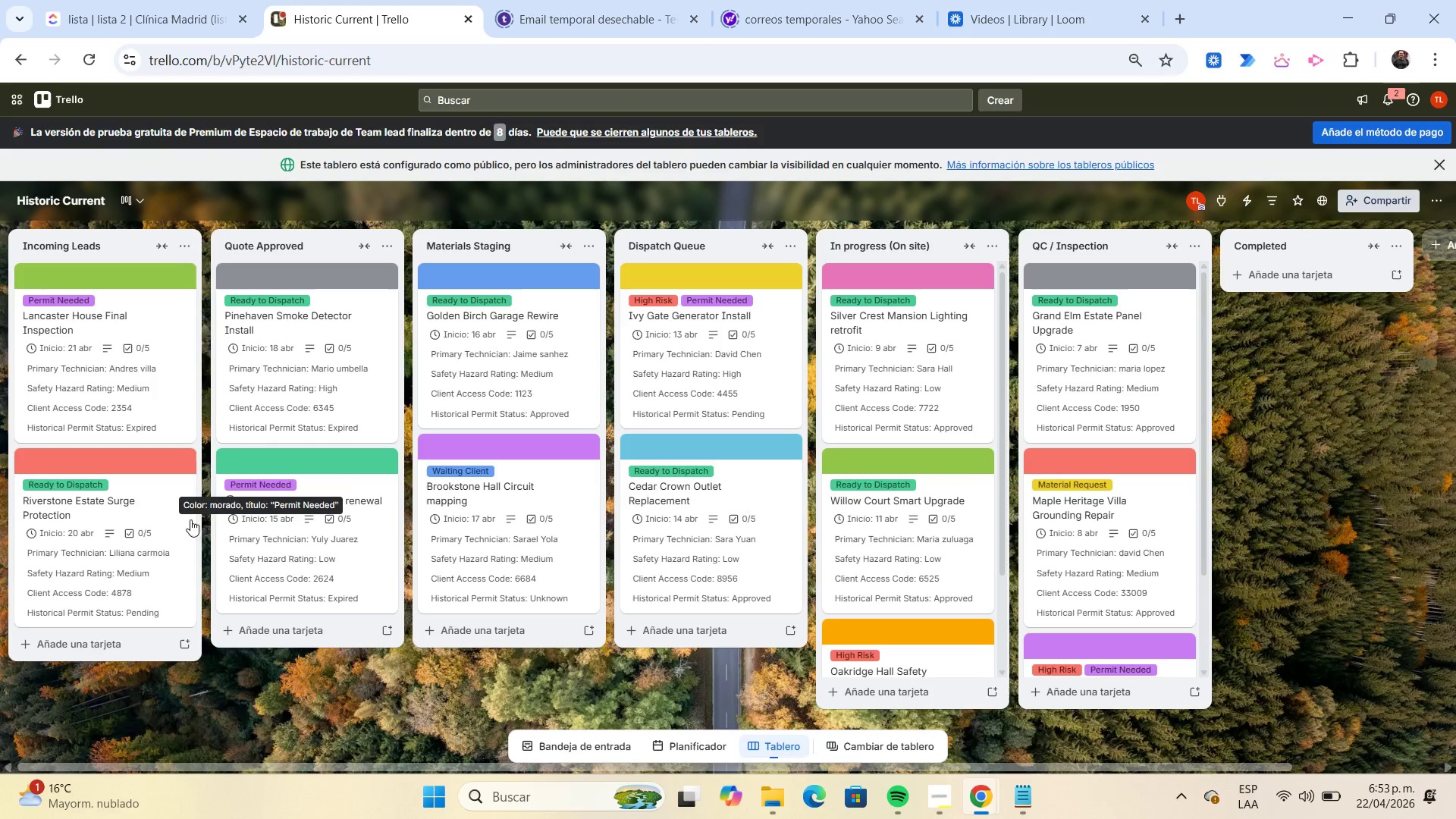 
left_click_drag(start_coordinate=[141, 526], to_coordinate=[516, 582])
 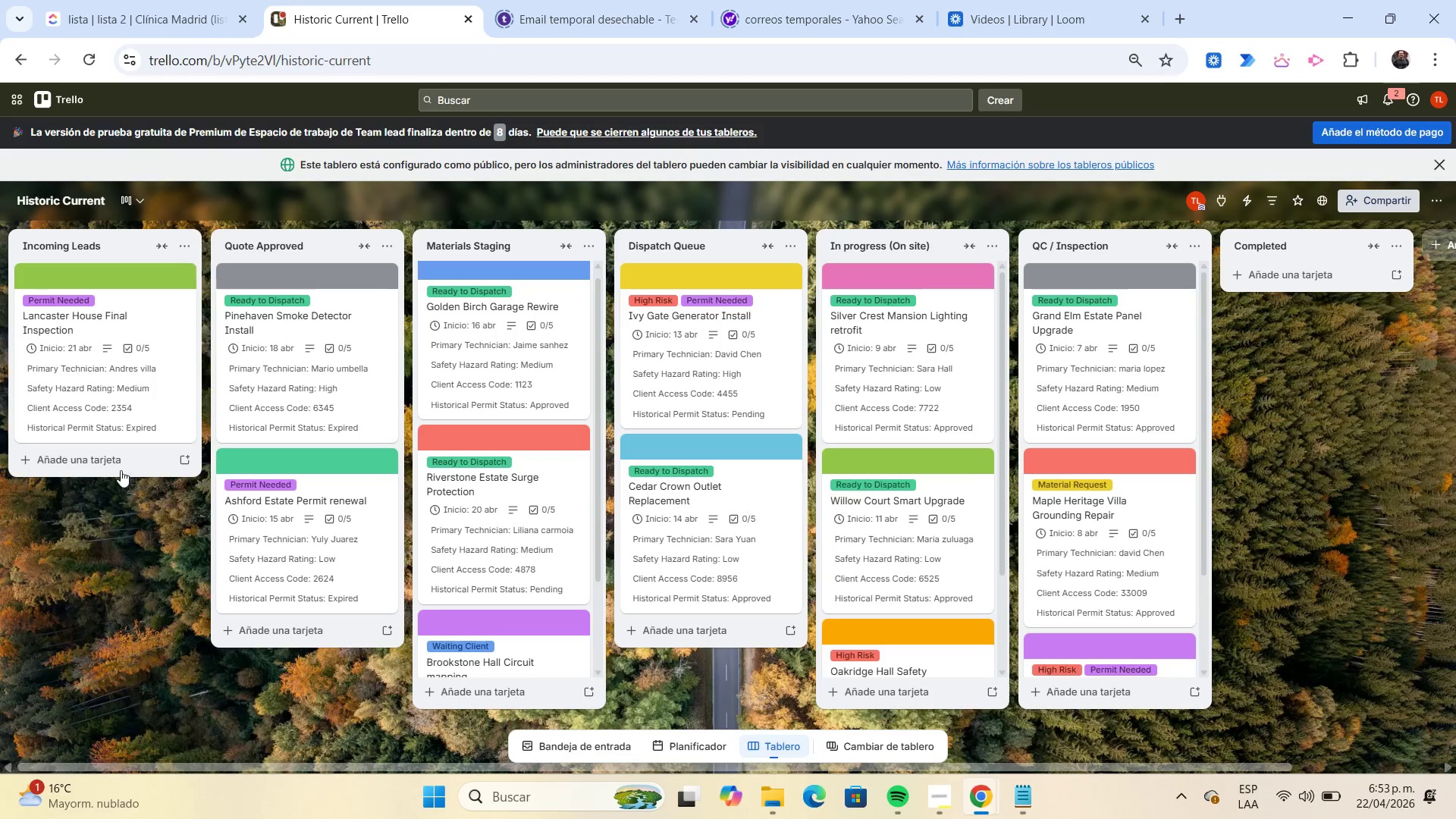 
left_click([113, 463])
 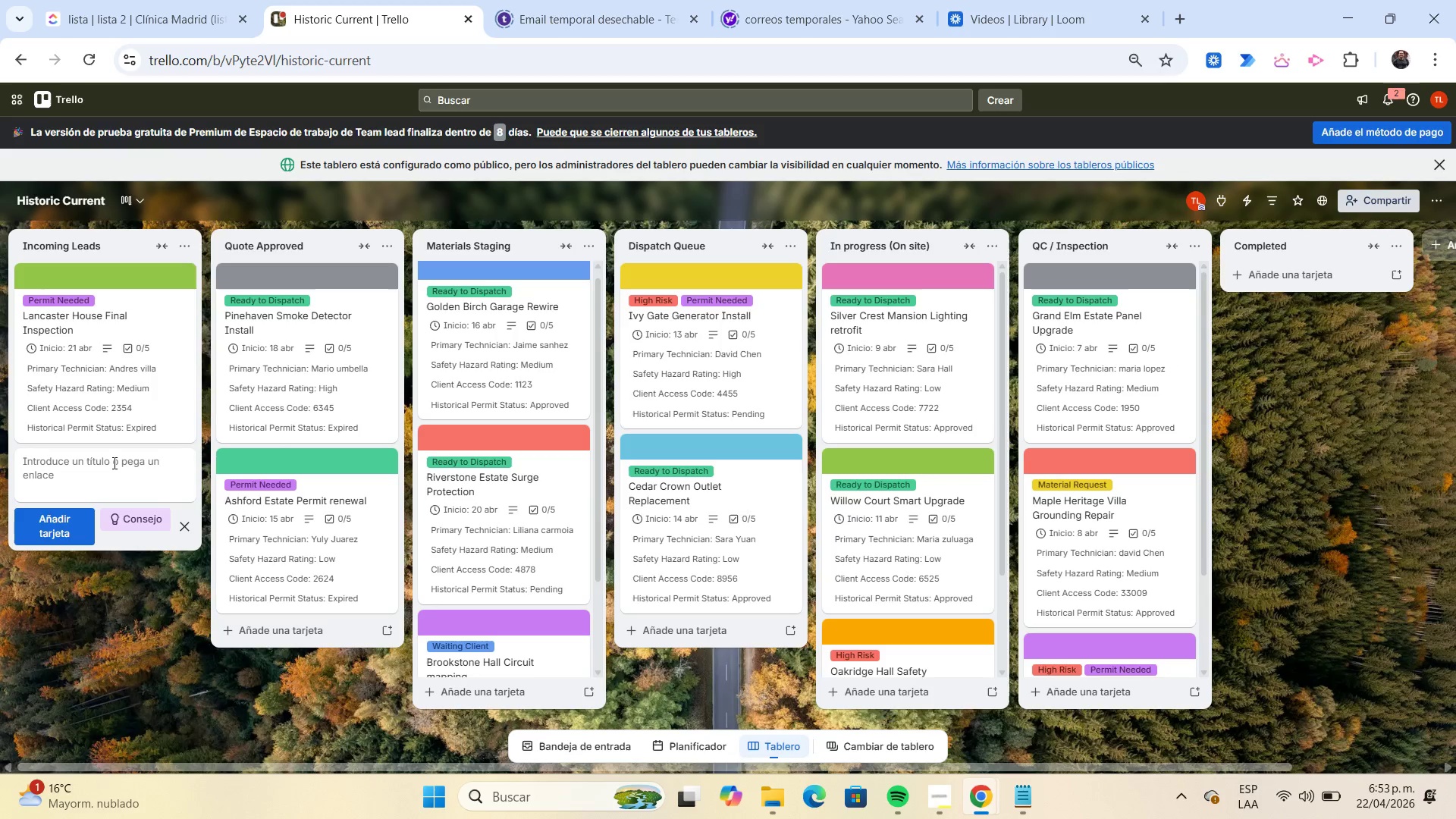 
type(Kingston Manor EV Charger Pre)
 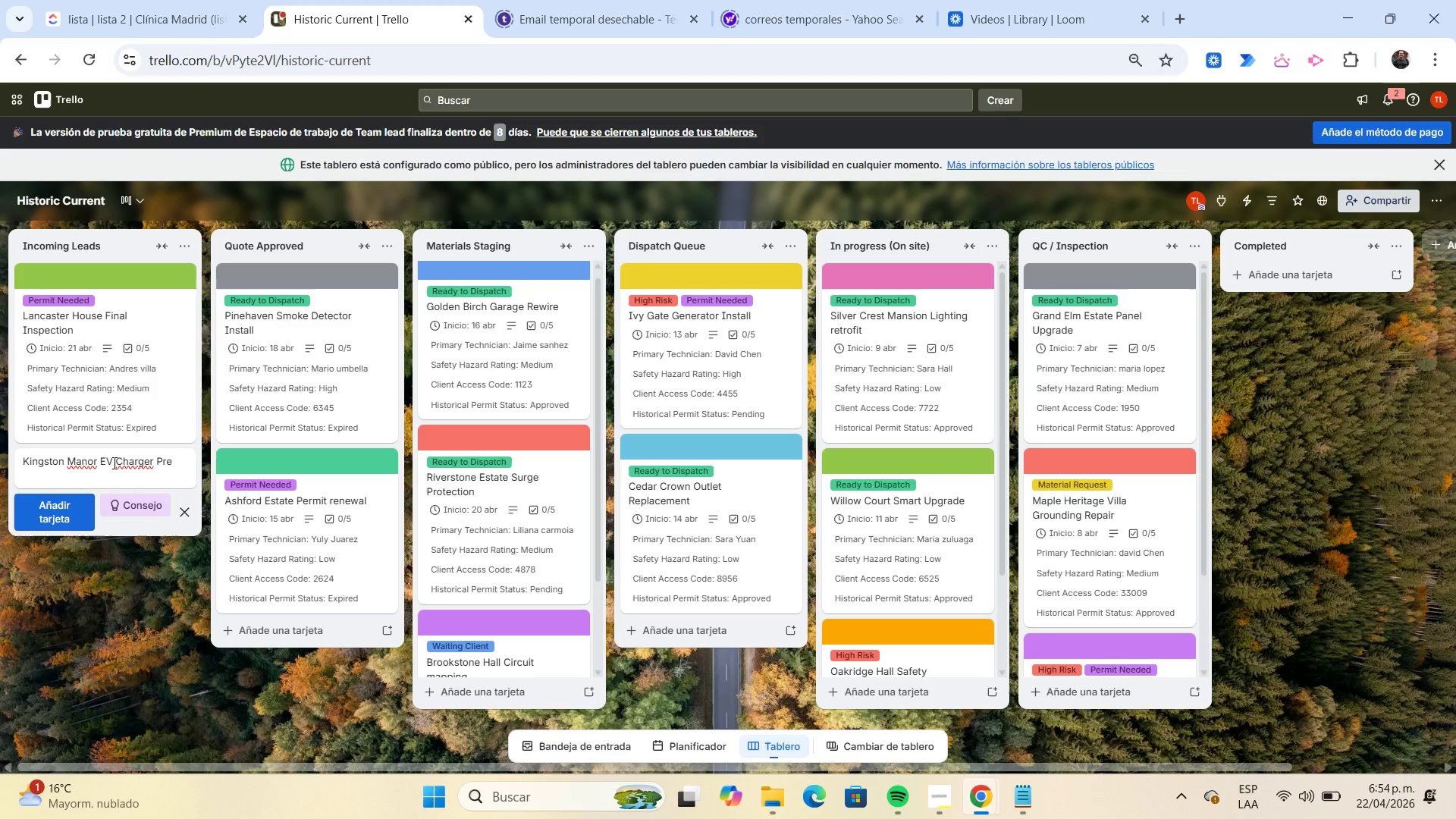 
key(Enter)
 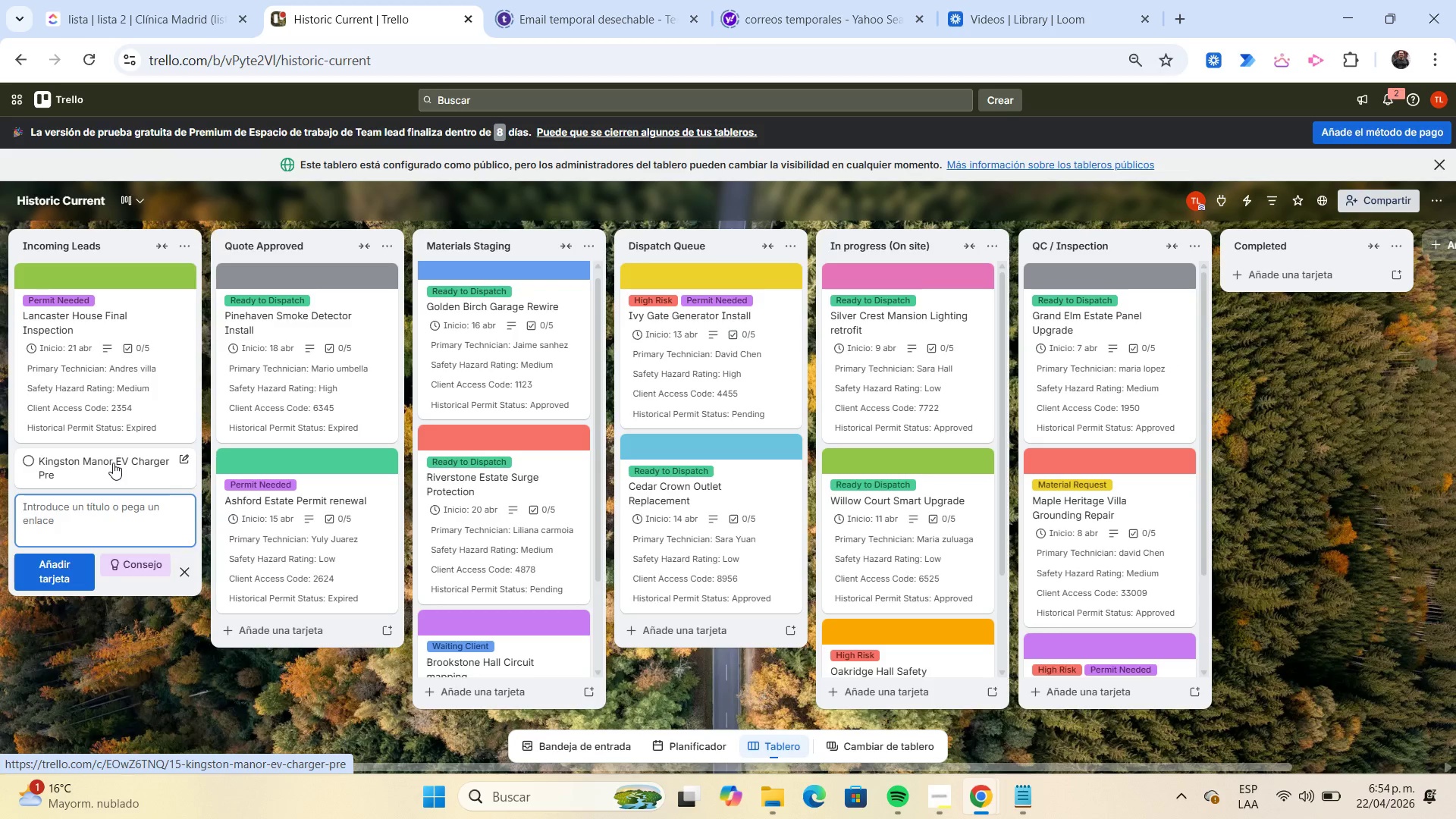 
left_click([113, 463])
 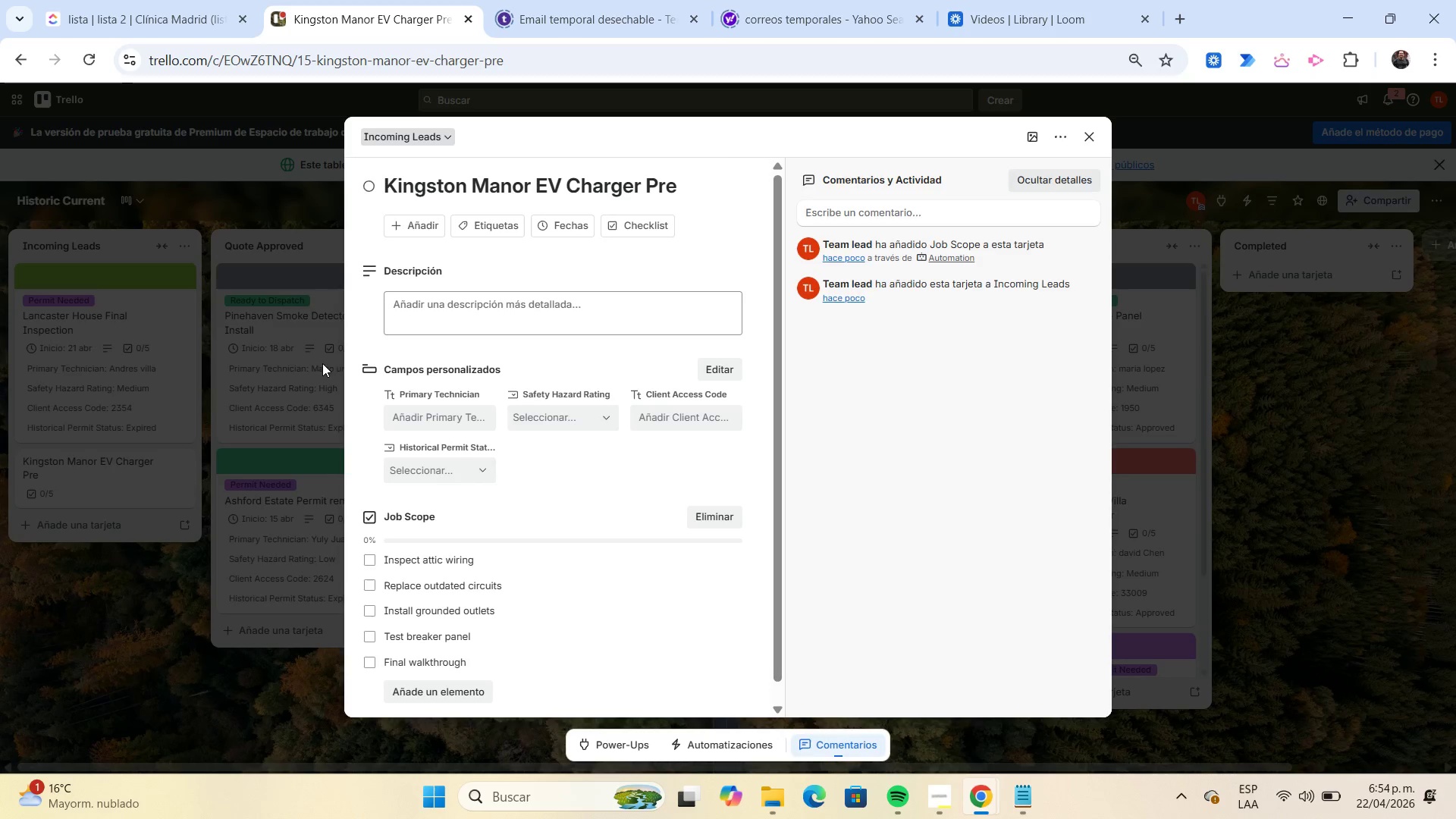 
left_click([397, 315])
 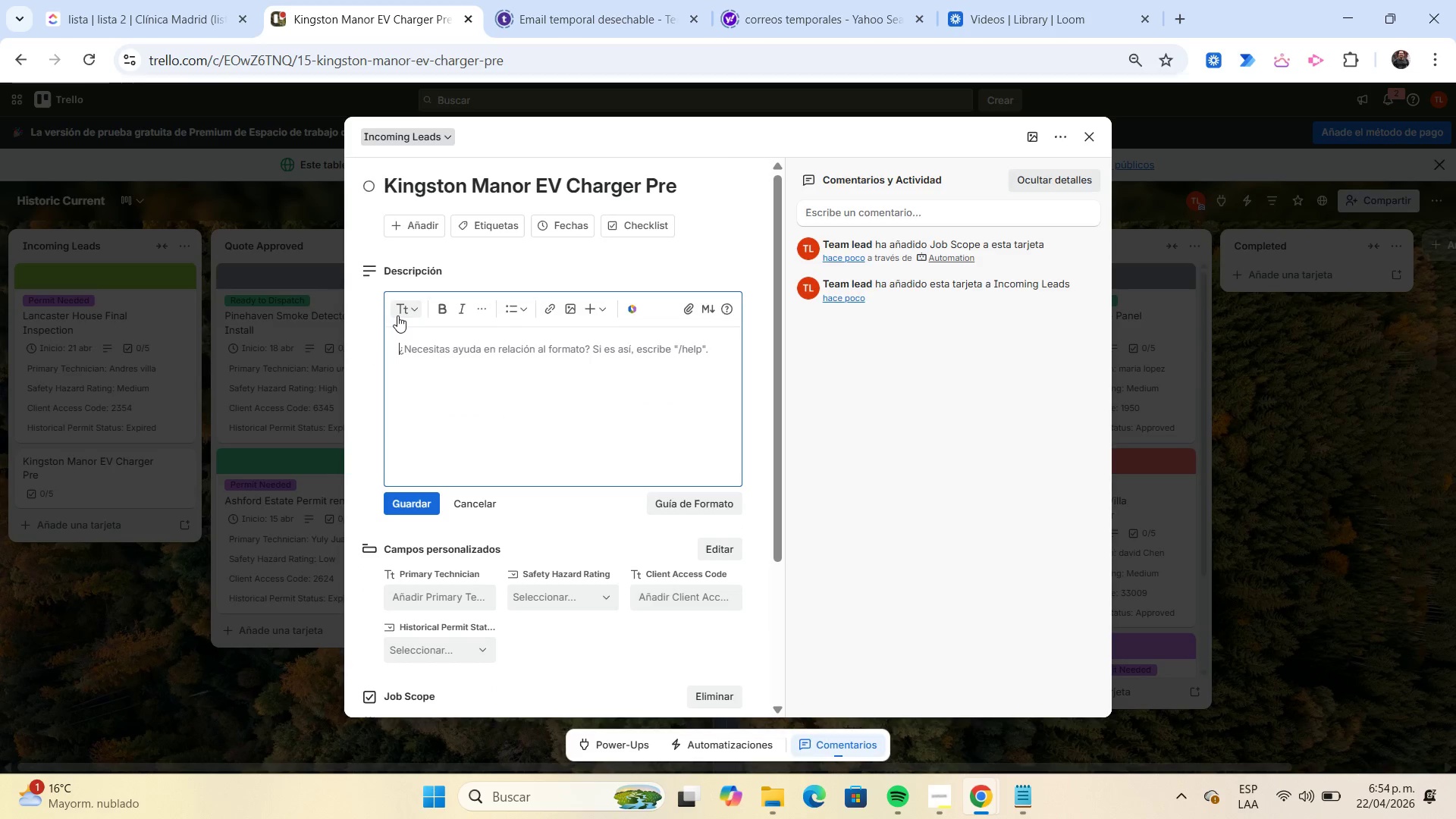 
type(Install dedicate )
key(Backspace)
type(d 240V line for future EV charger.)
 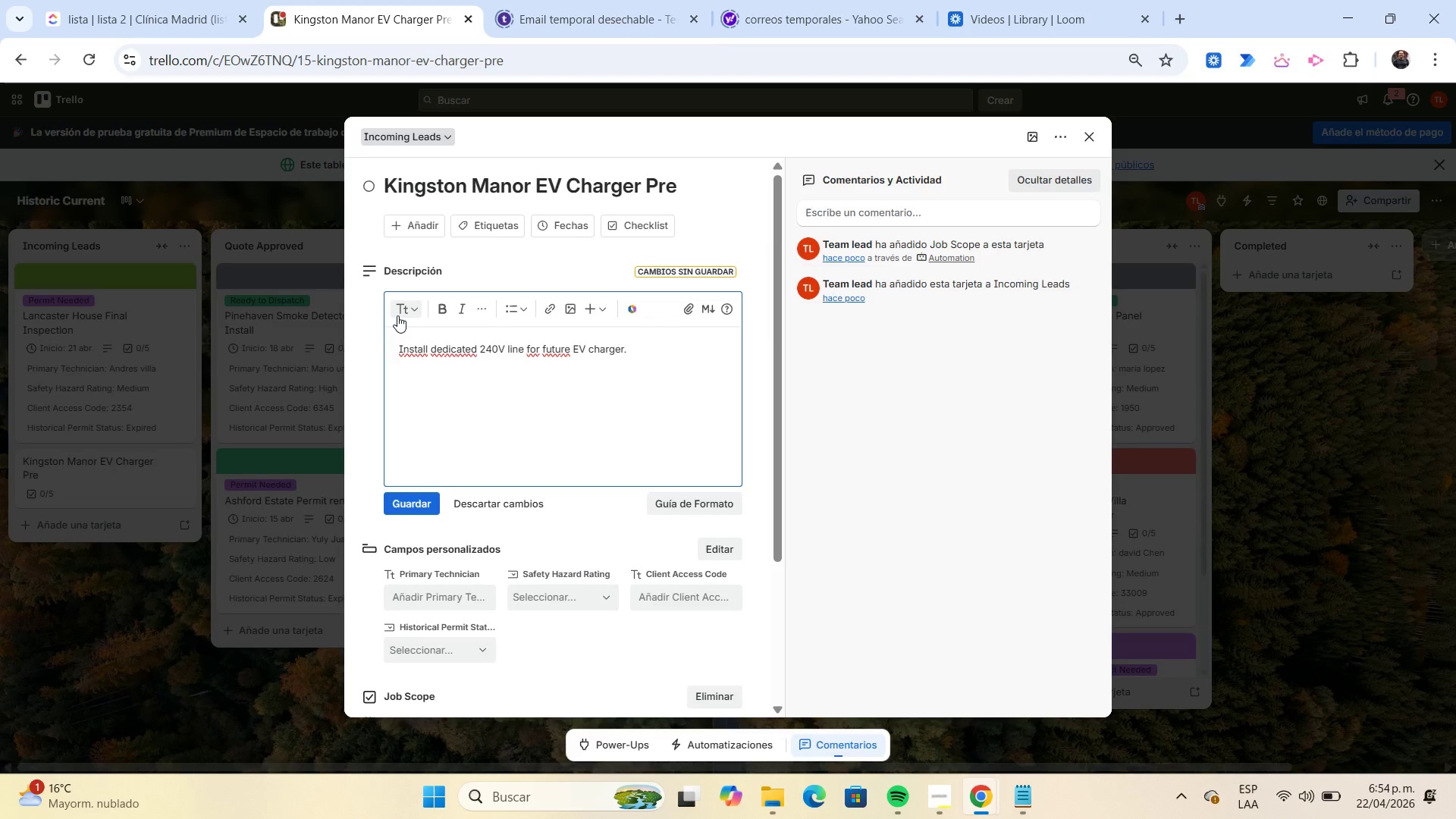 
left_click([413, 500])
 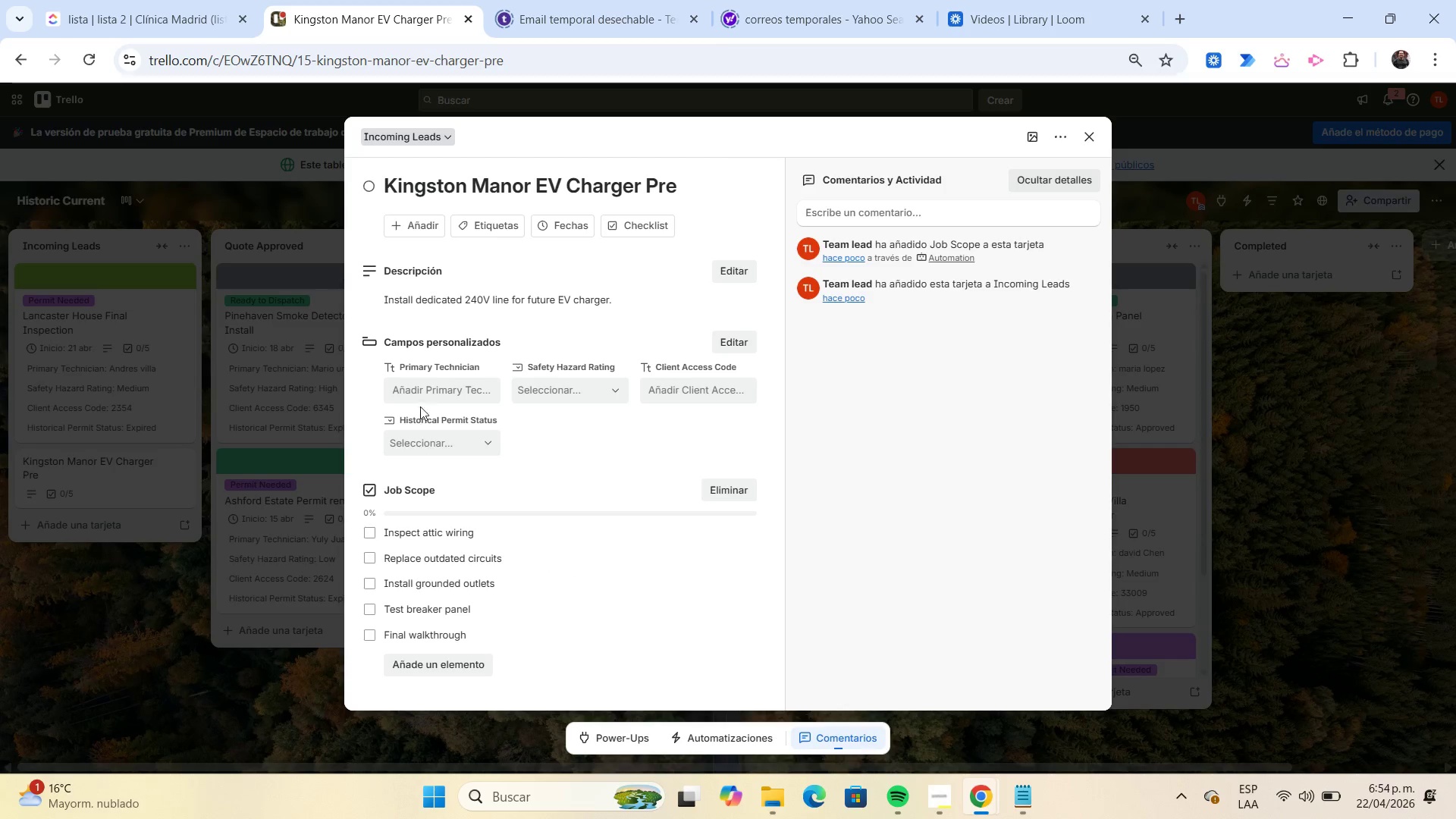 
left_click([422, 400])
 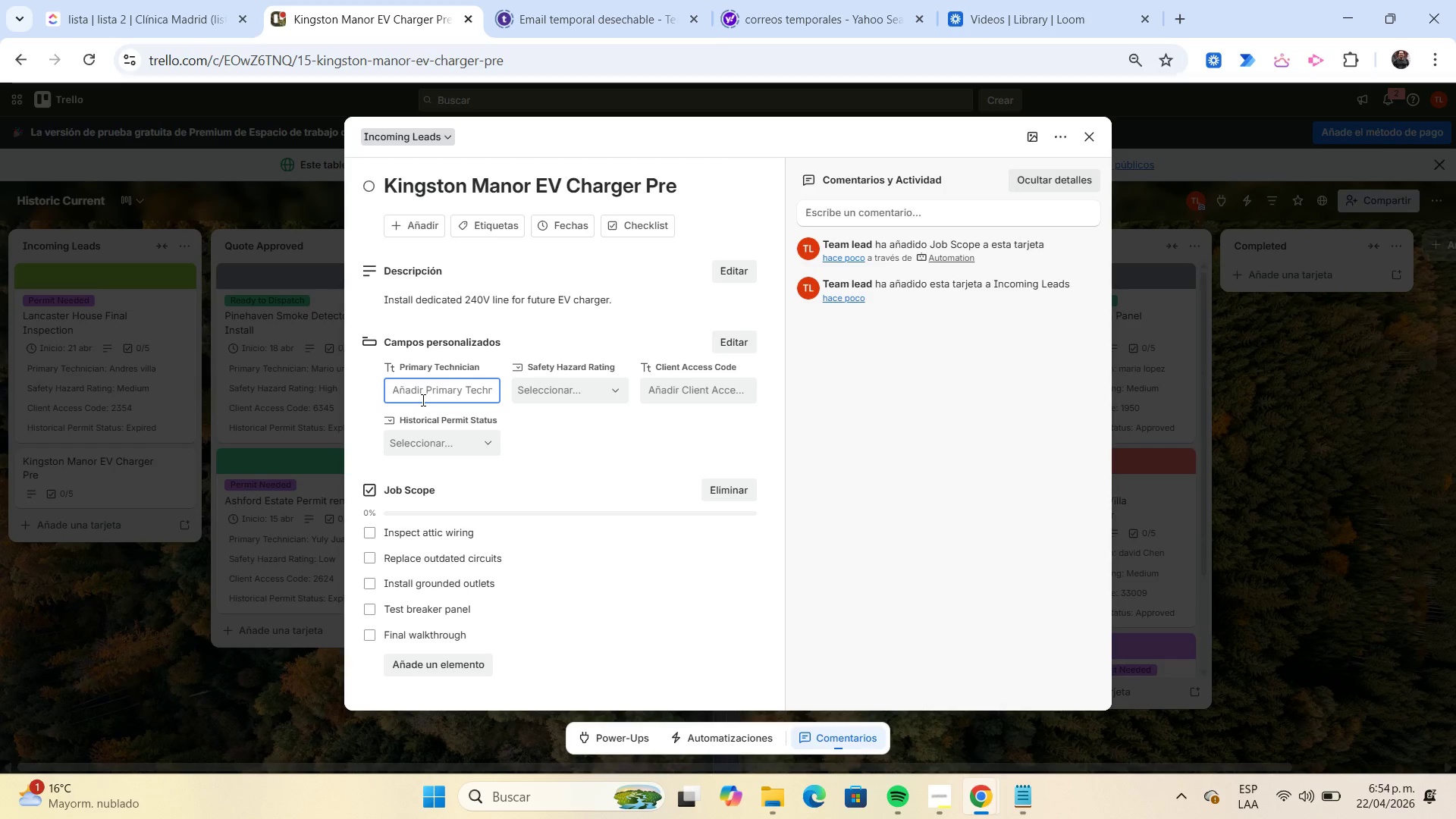 
type(Margy Simp)
key(Tab)
 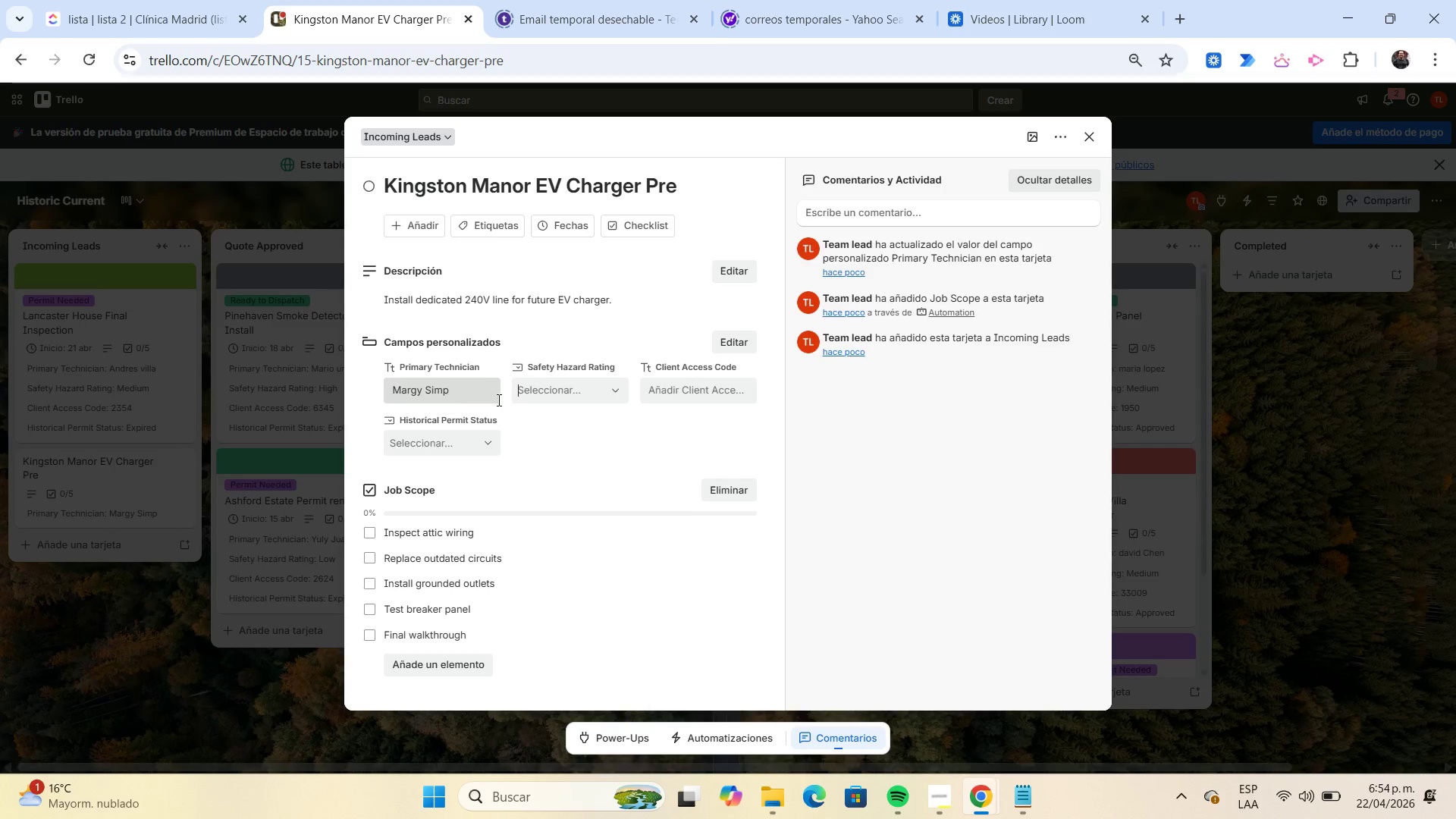 
left_click([565, 399])
 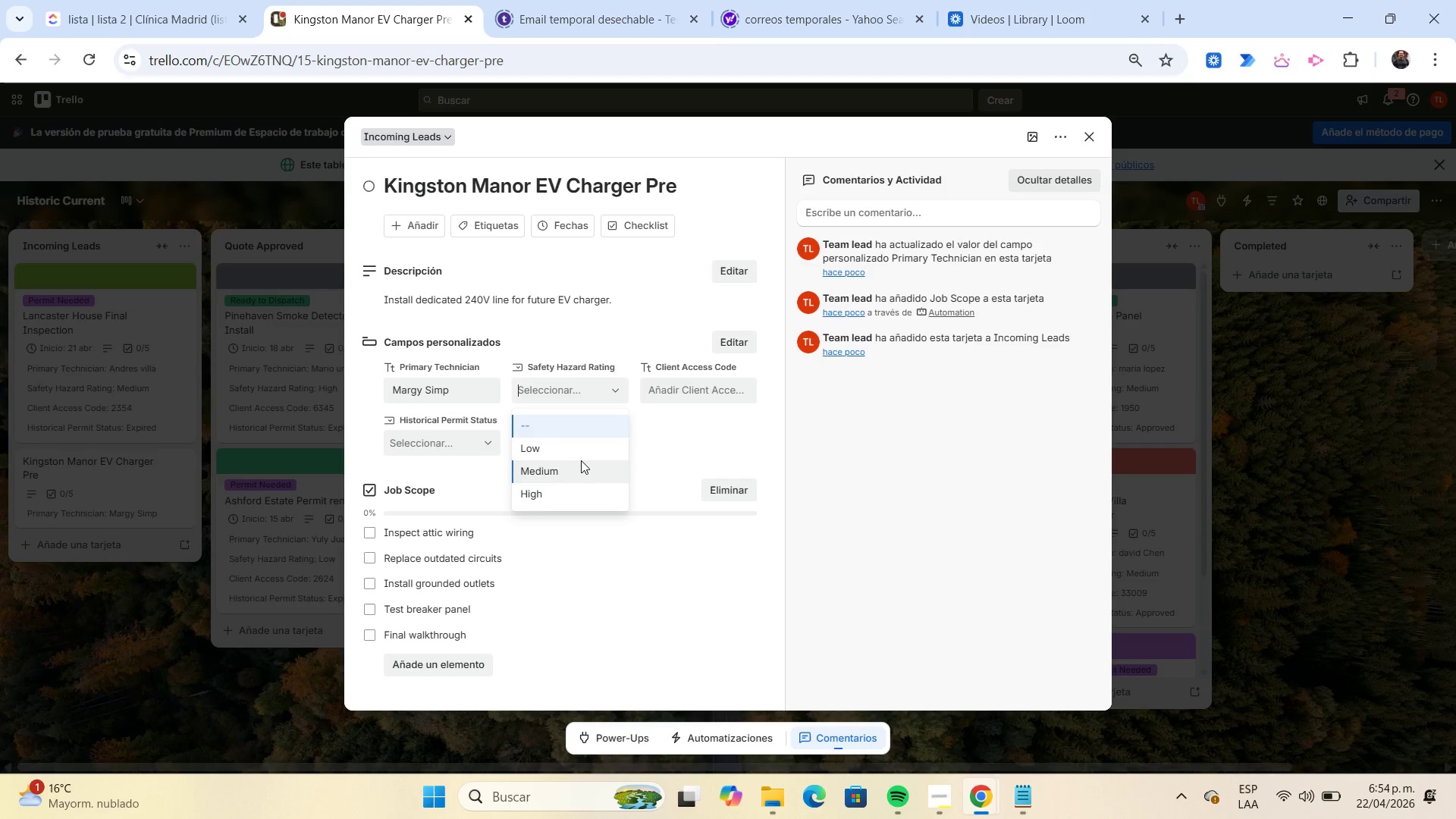 
left_click([582, 461])
 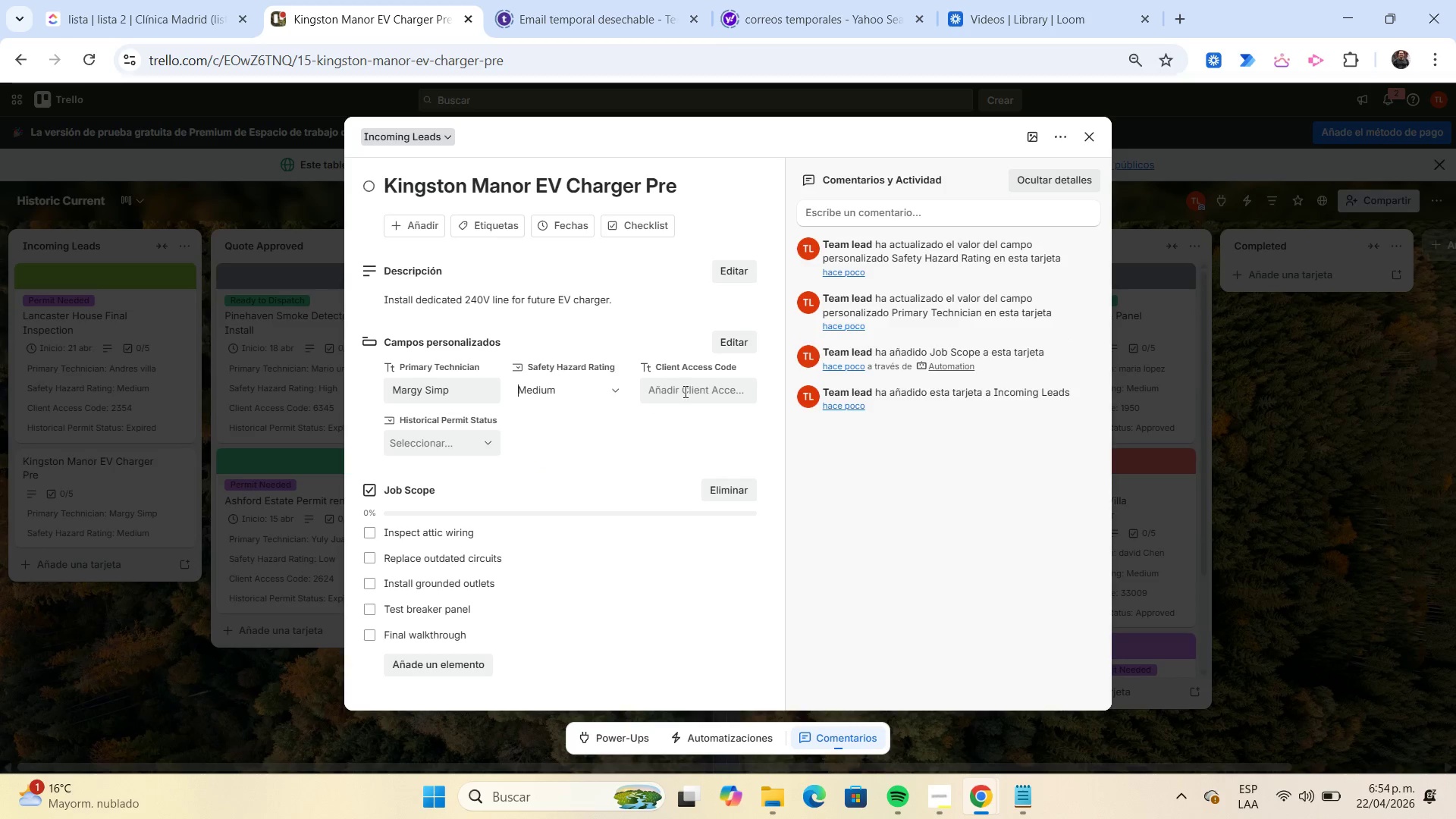 
left_click([690, 385])
 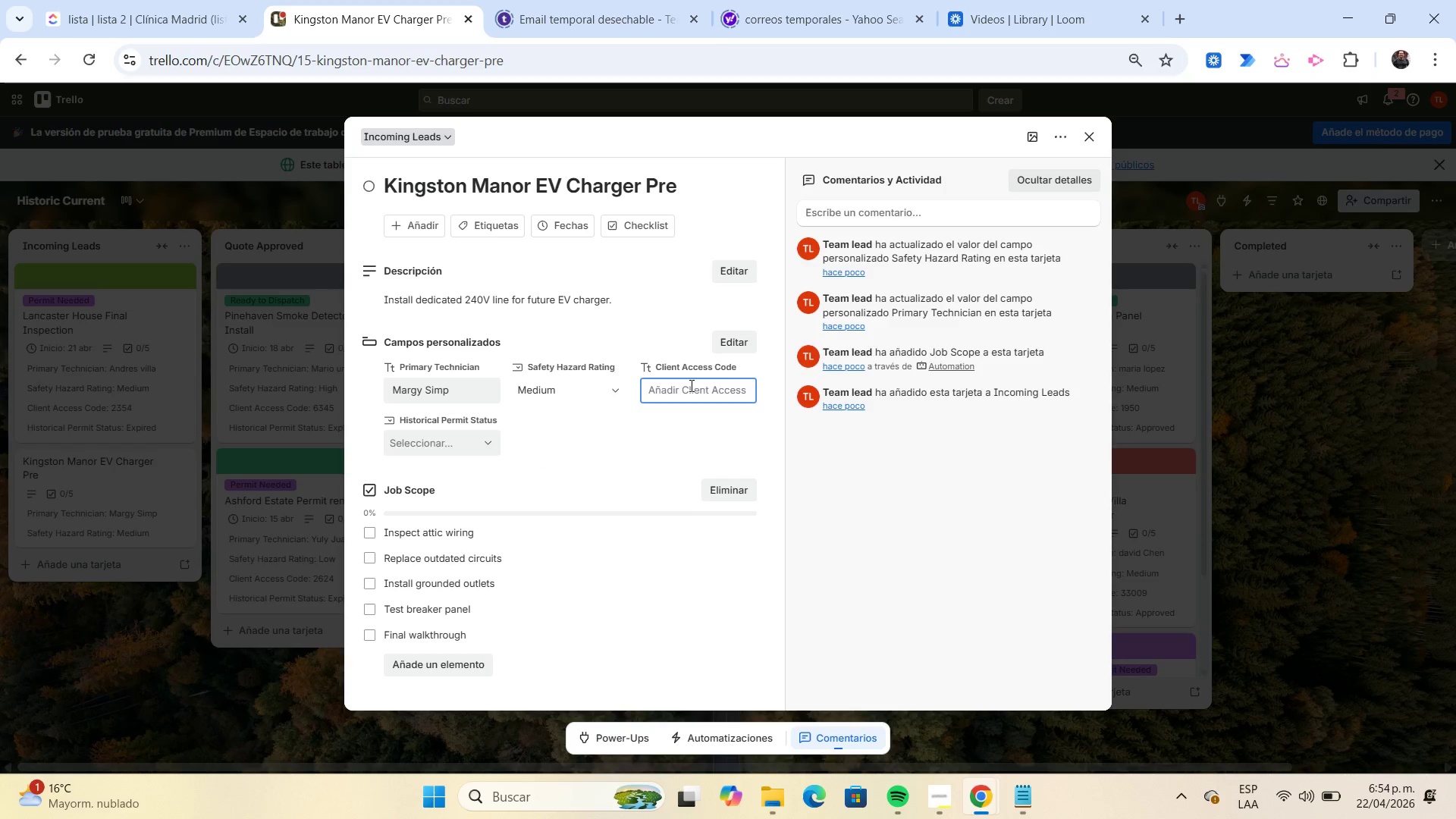 
key(Numpad8)
 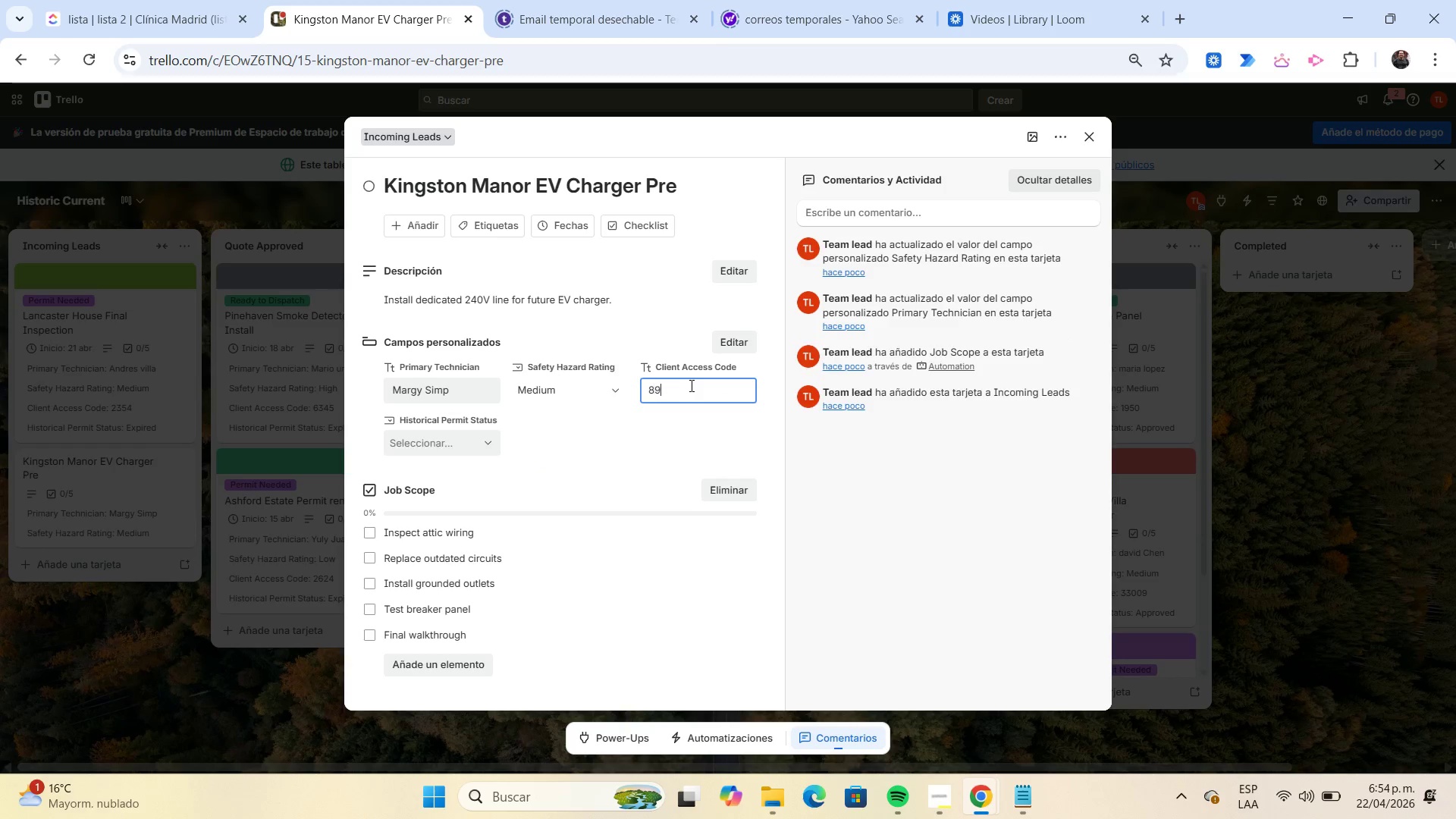 
key(Numpad9)
 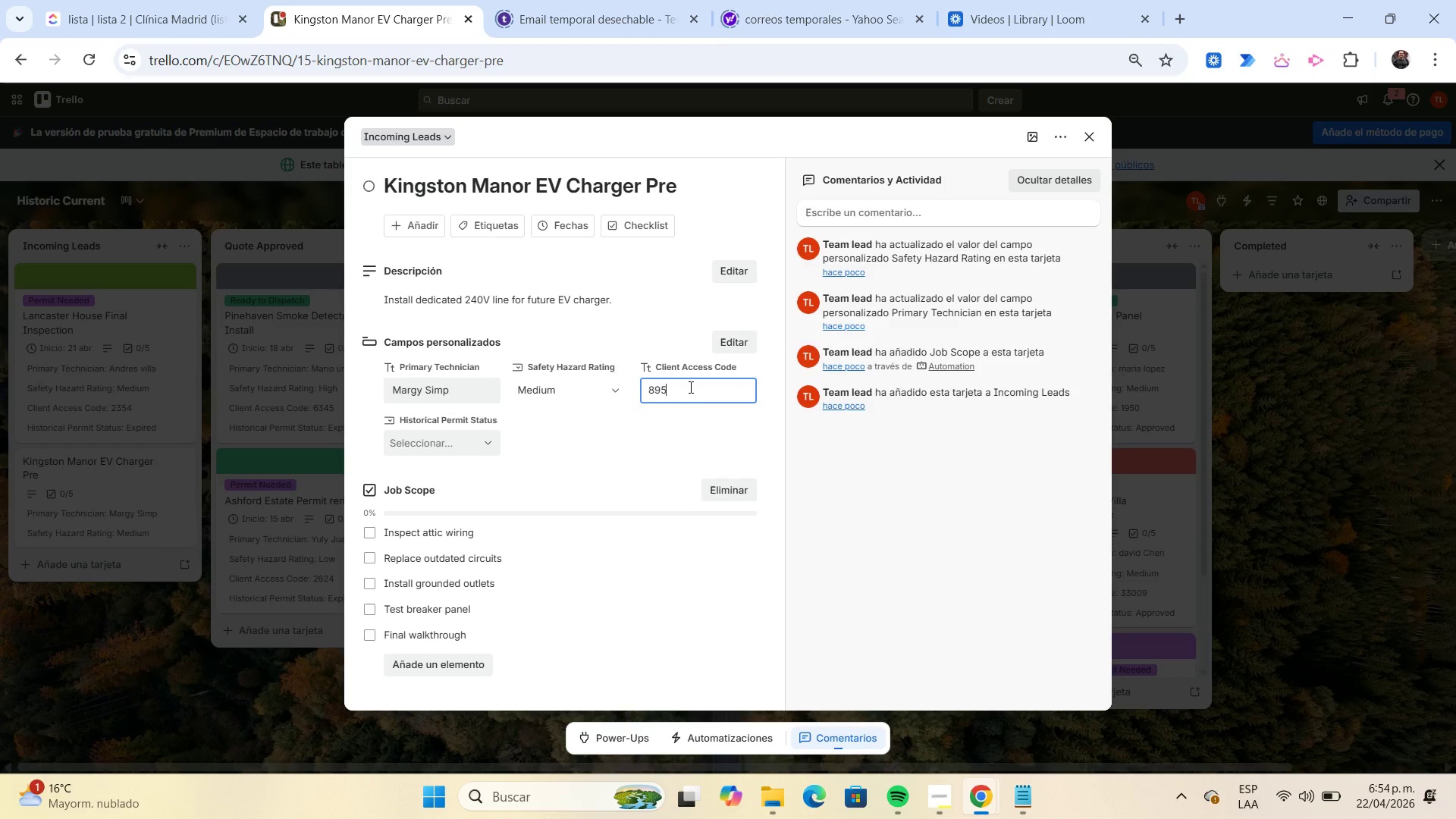 
key(Numpad5)
 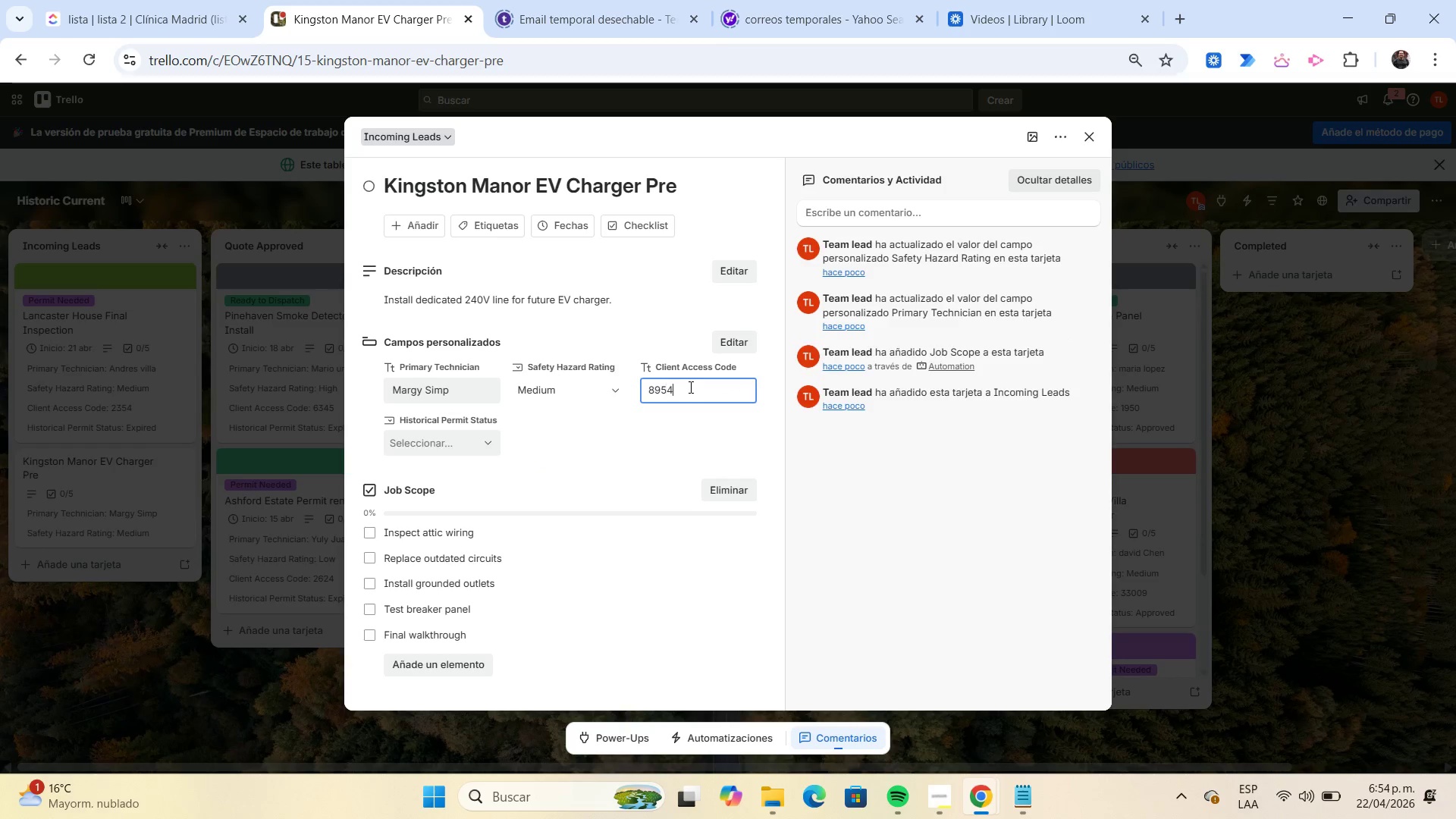 
key(Numpad4)
 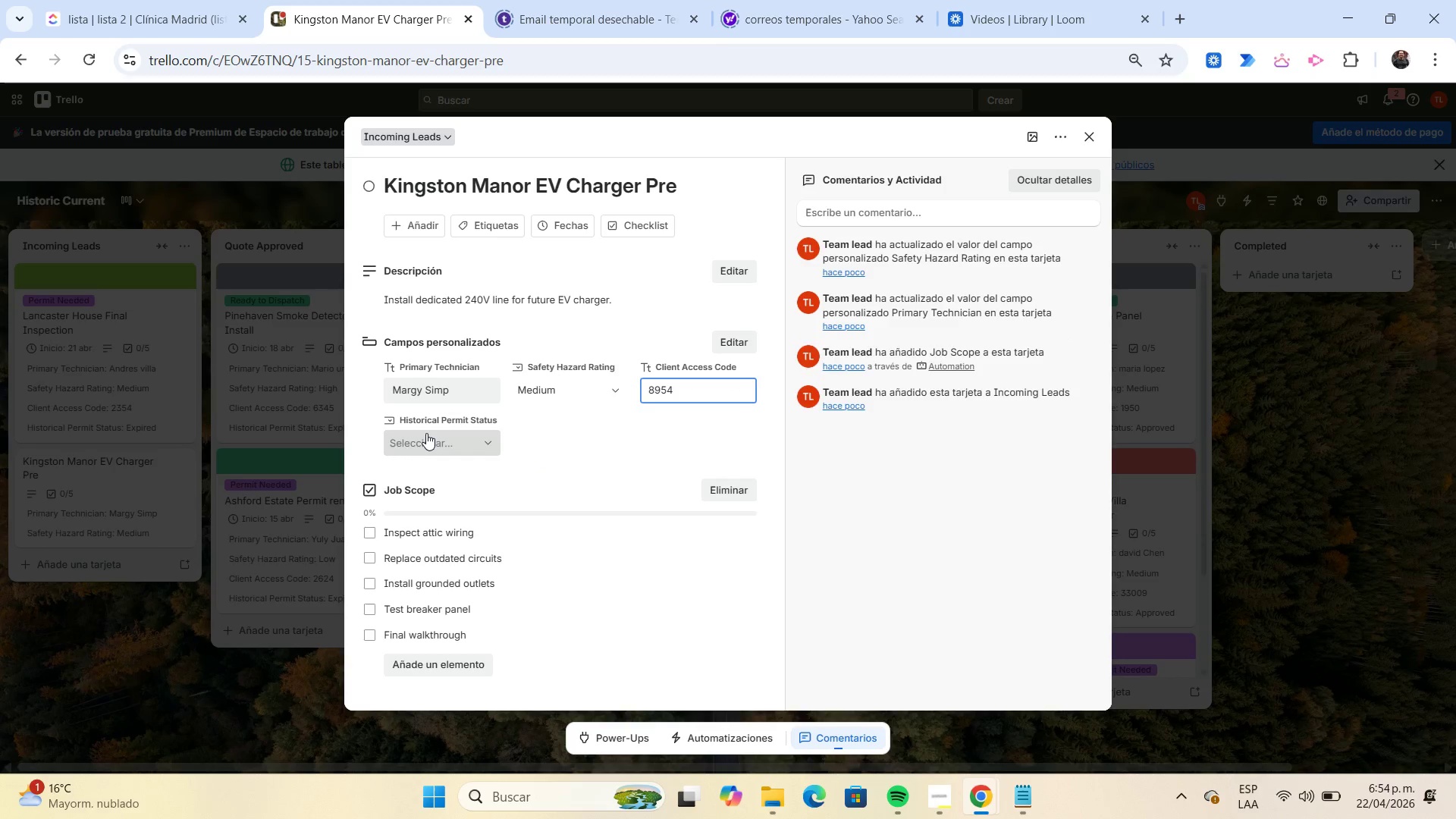 
left_click([426, 433])
 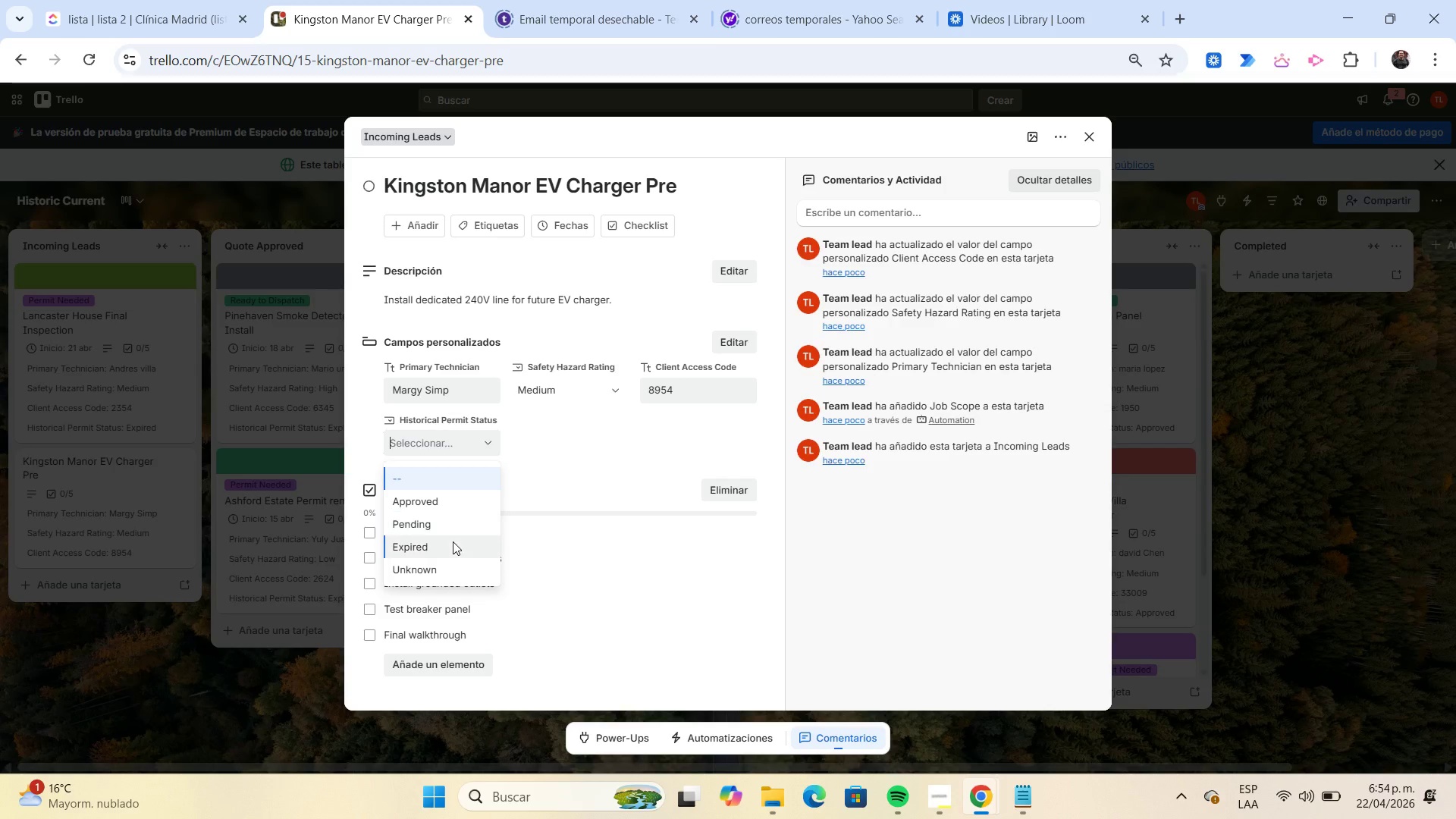 
left_click([453, 544])
 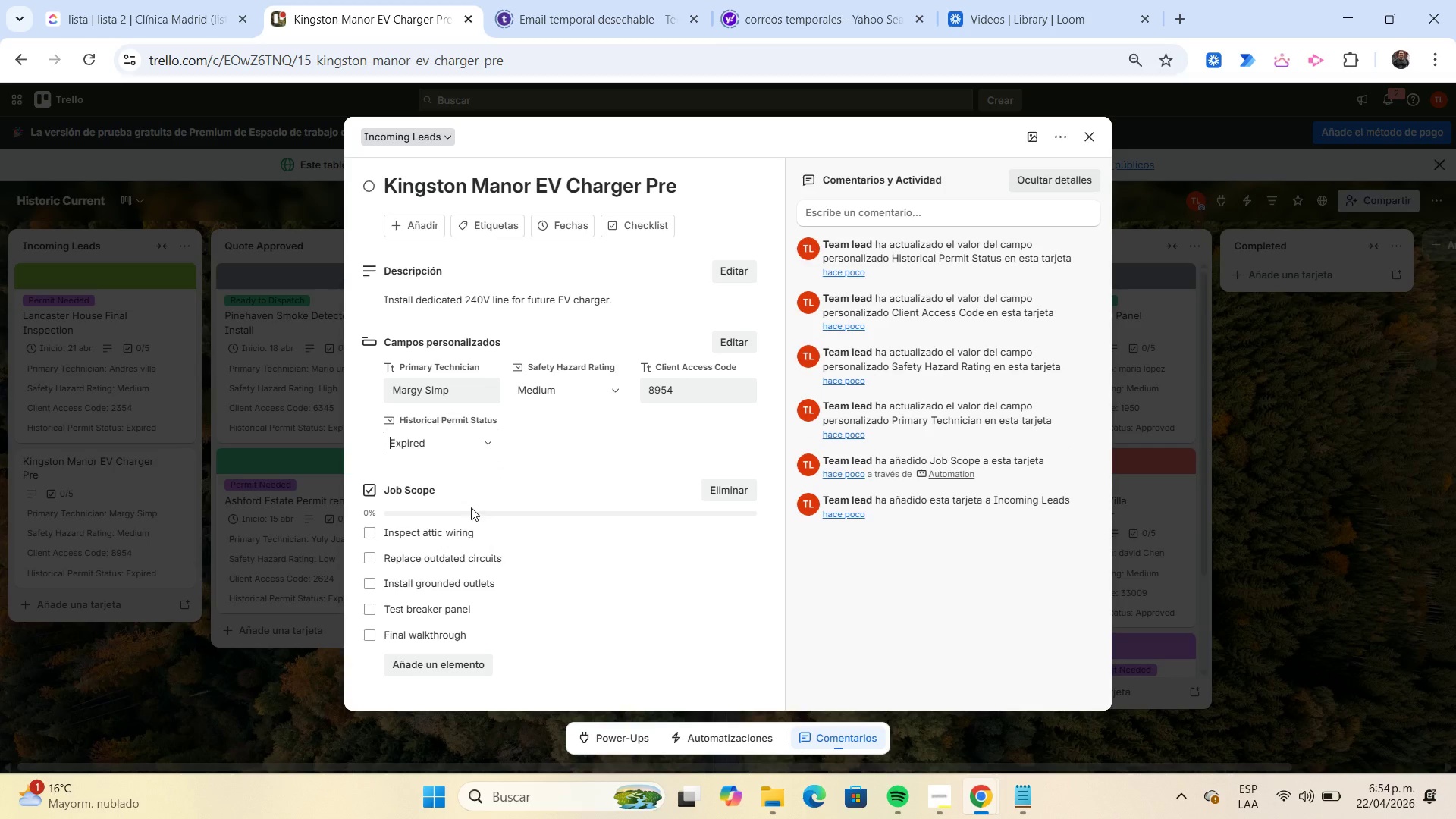 
mouse_move([476, 413])
 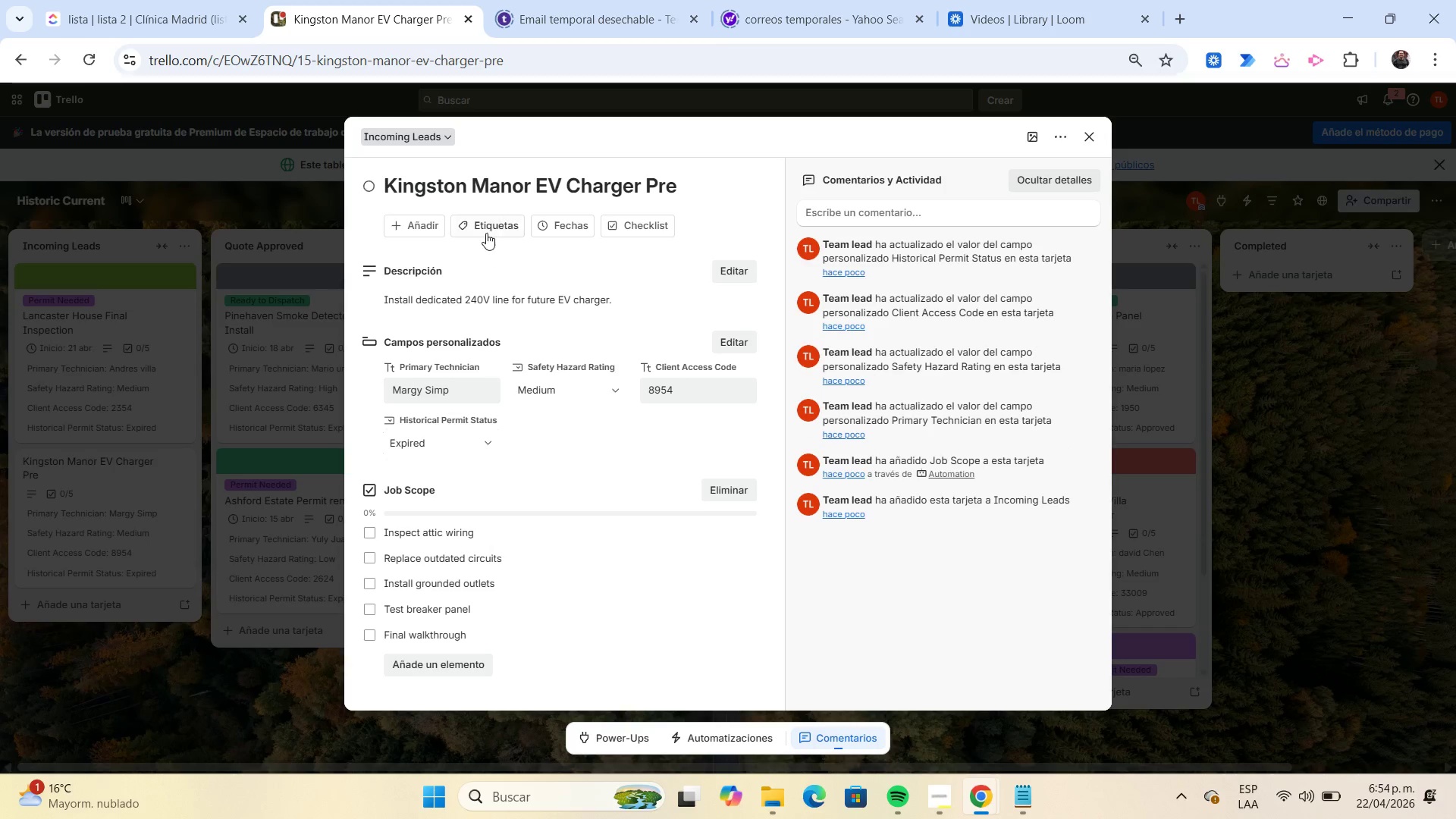 
left_click([486, 232])
 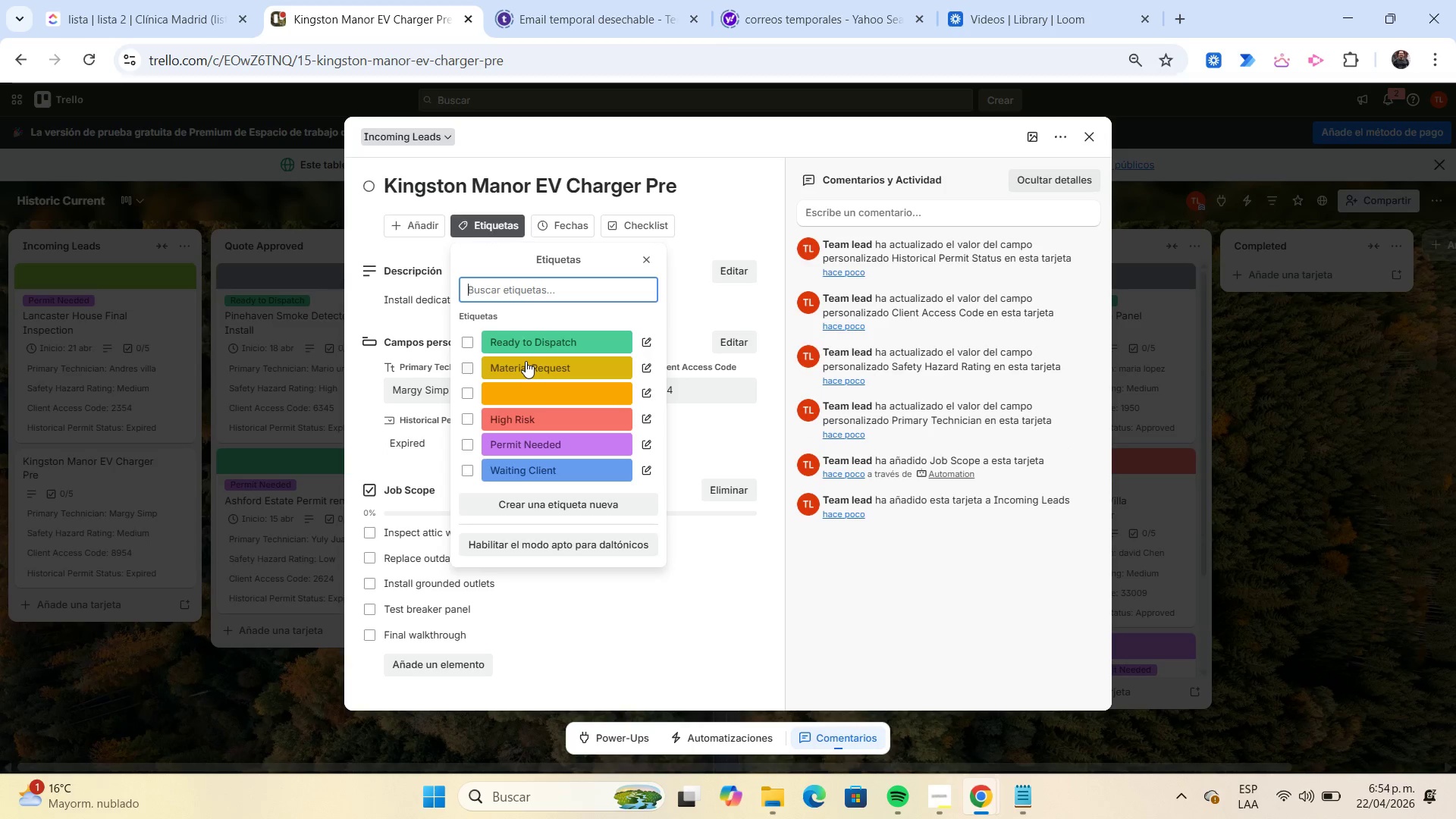 
left_click([529, 366])
 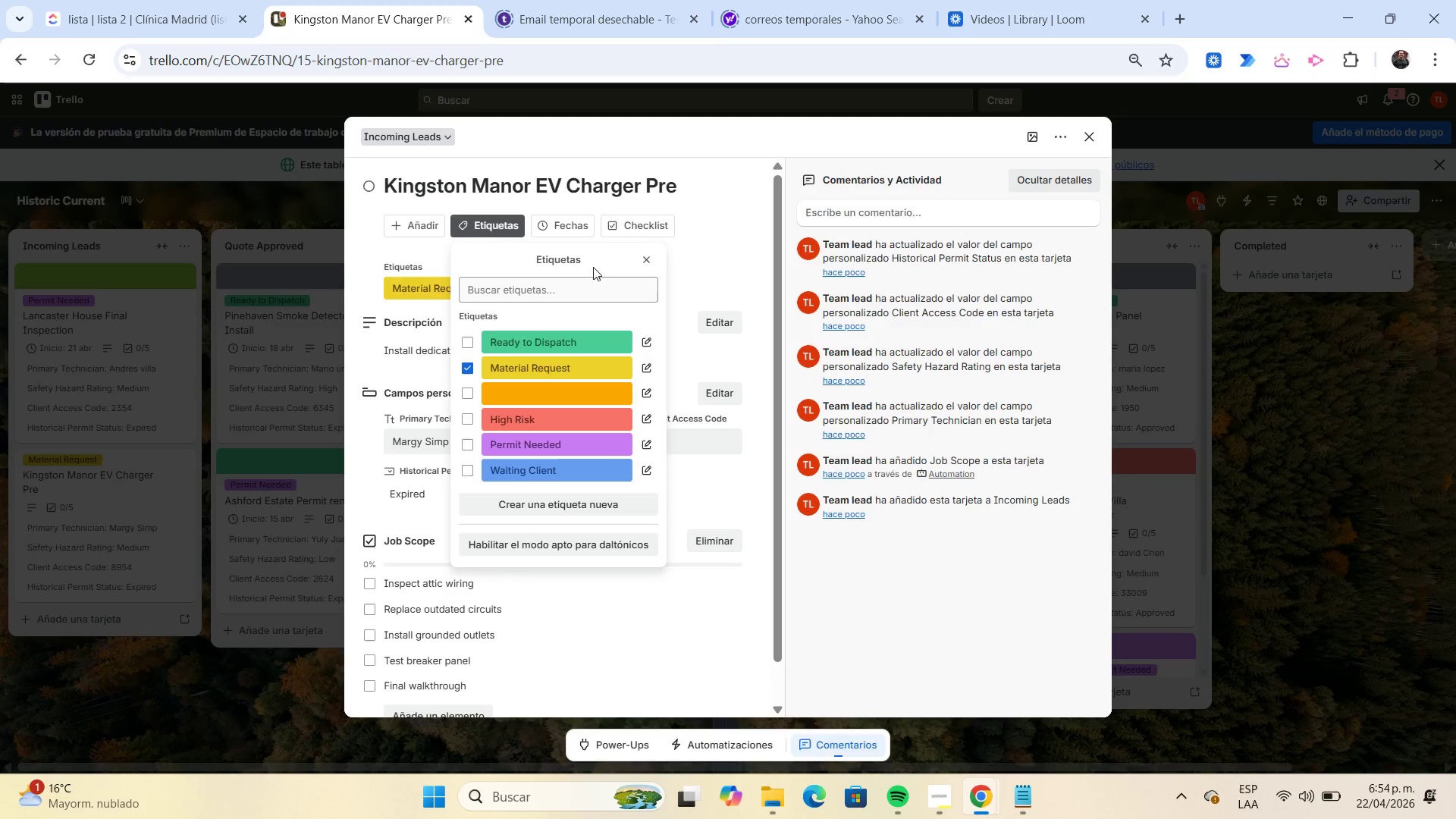 
left_click([574, 222])
 